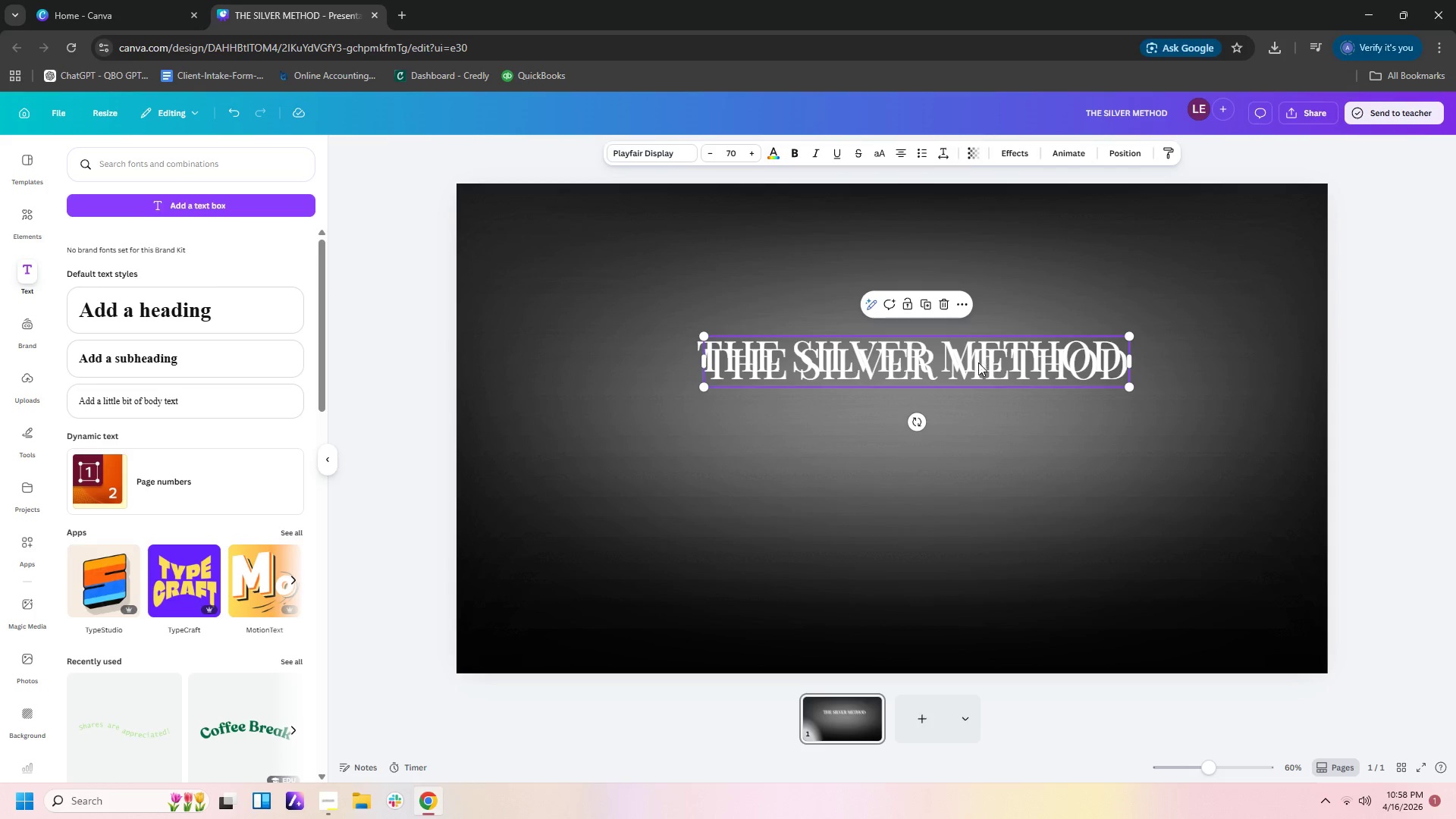 
left_click_drag(start_coordinate=[979, 365], to_coordinate=[979, 425])
 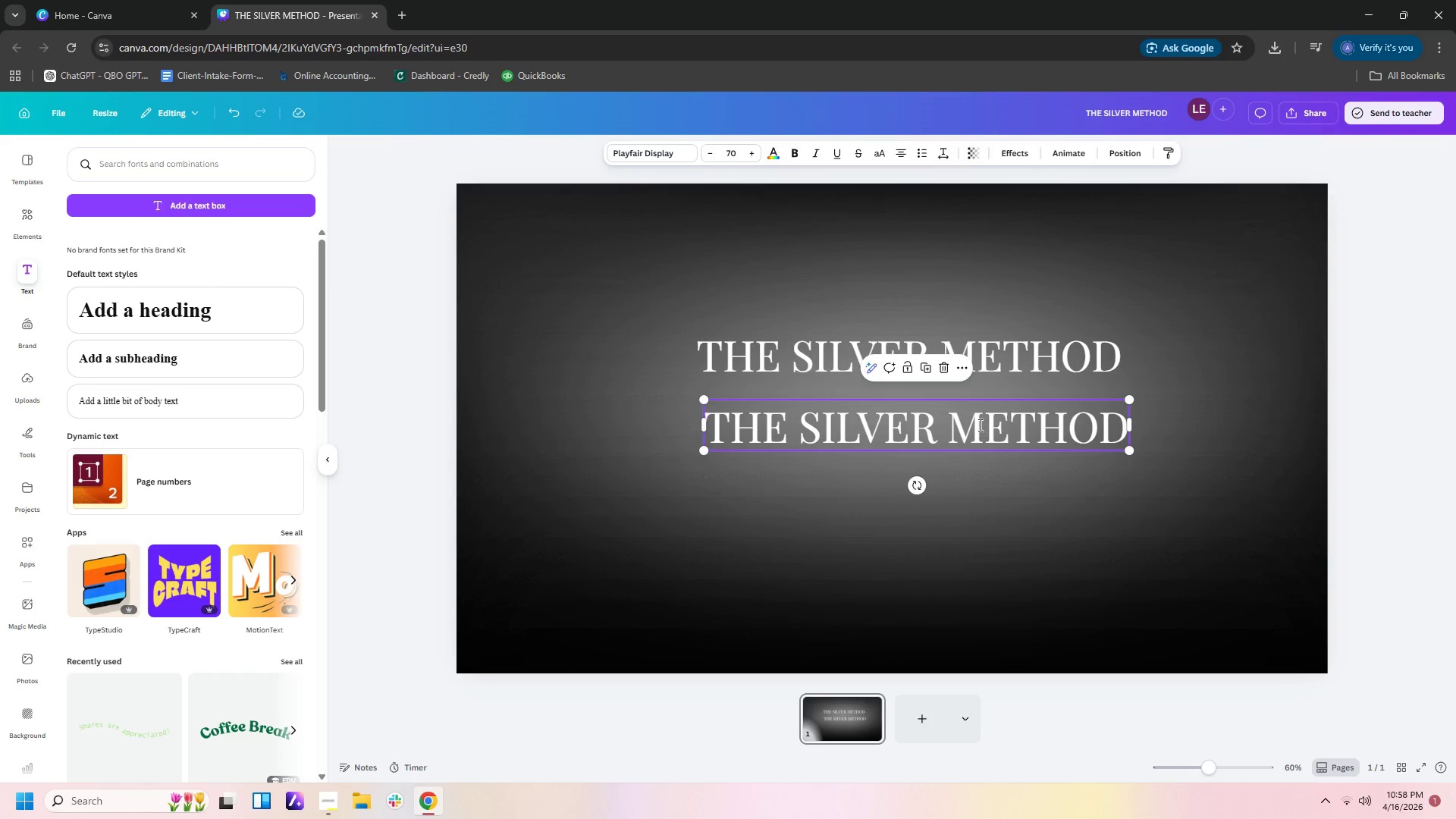 
double_click([979, 425])
 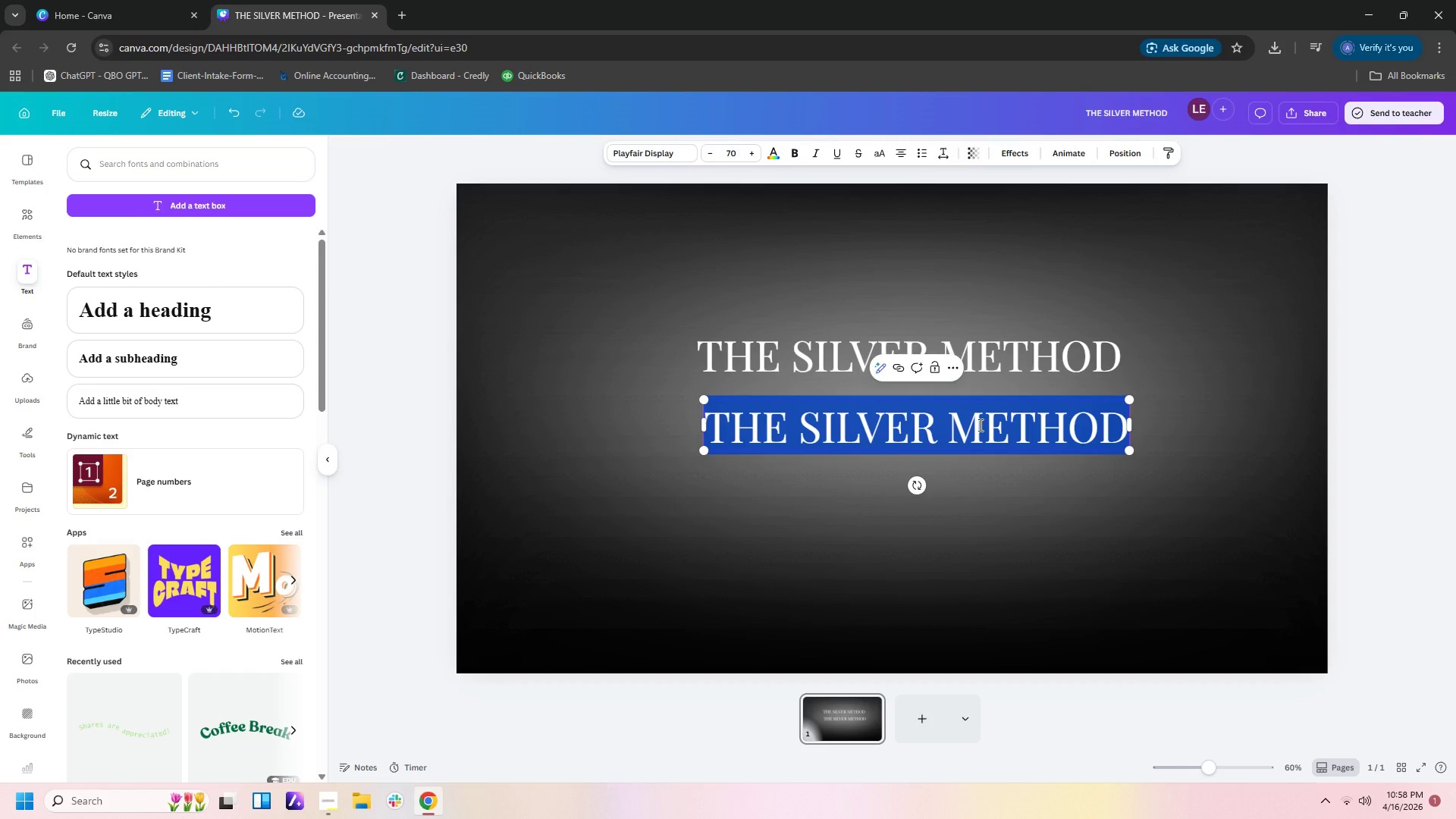 
type(ACADEMY)
 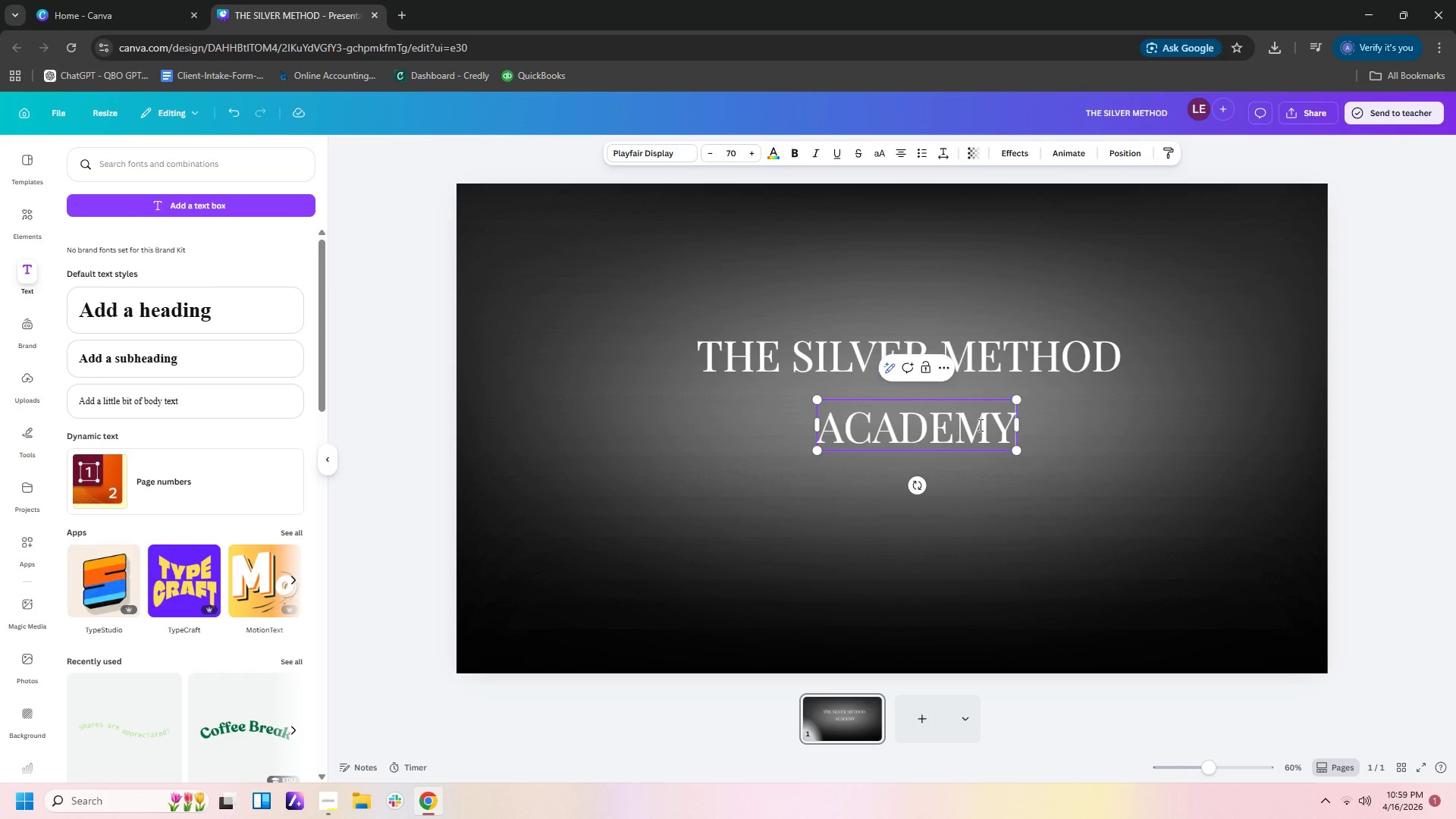 
left_click([1075, 515])
 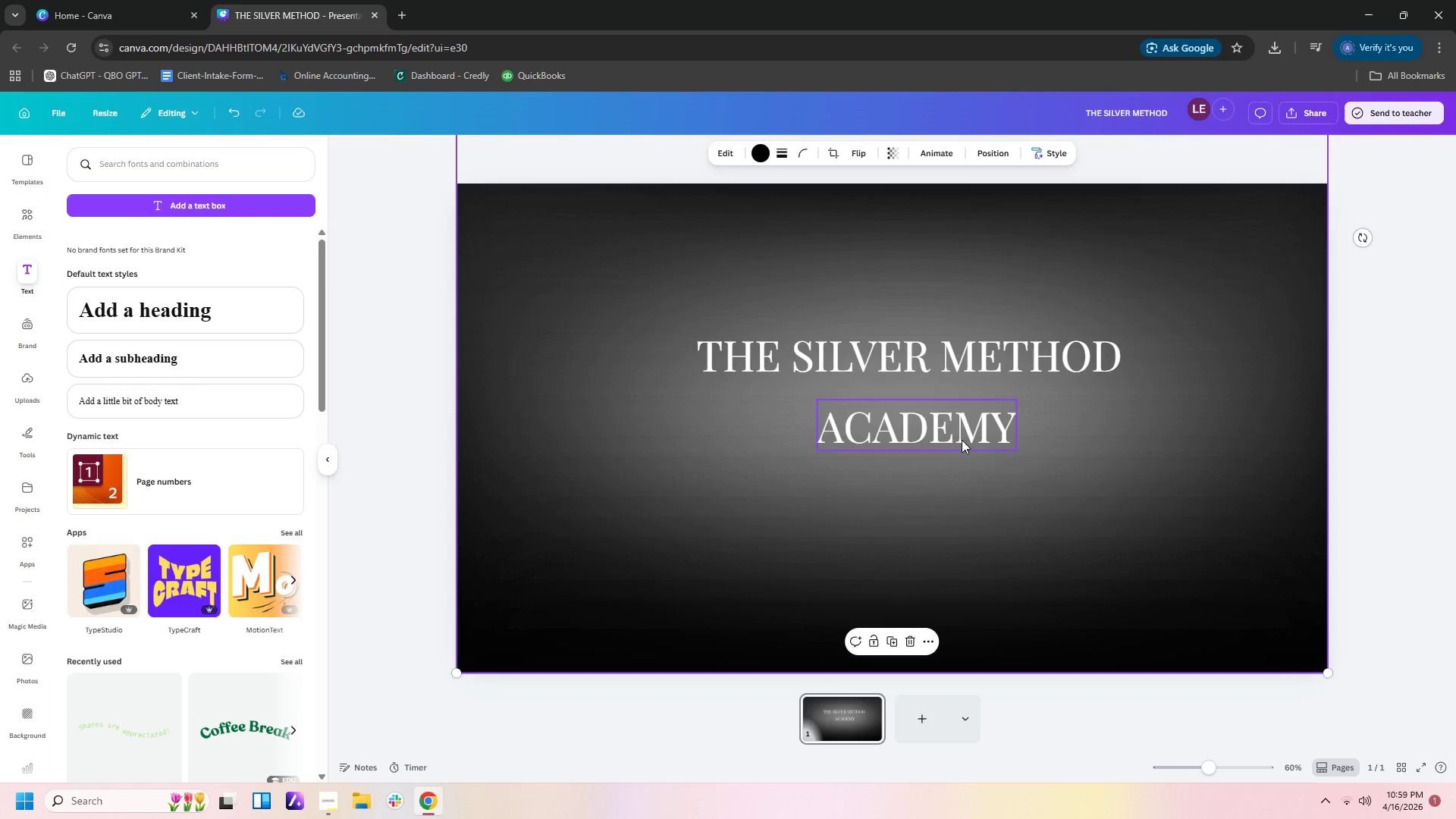 
left_click_drag(start_coordinate=[962, 440], to_coordinate=[948, 428])
 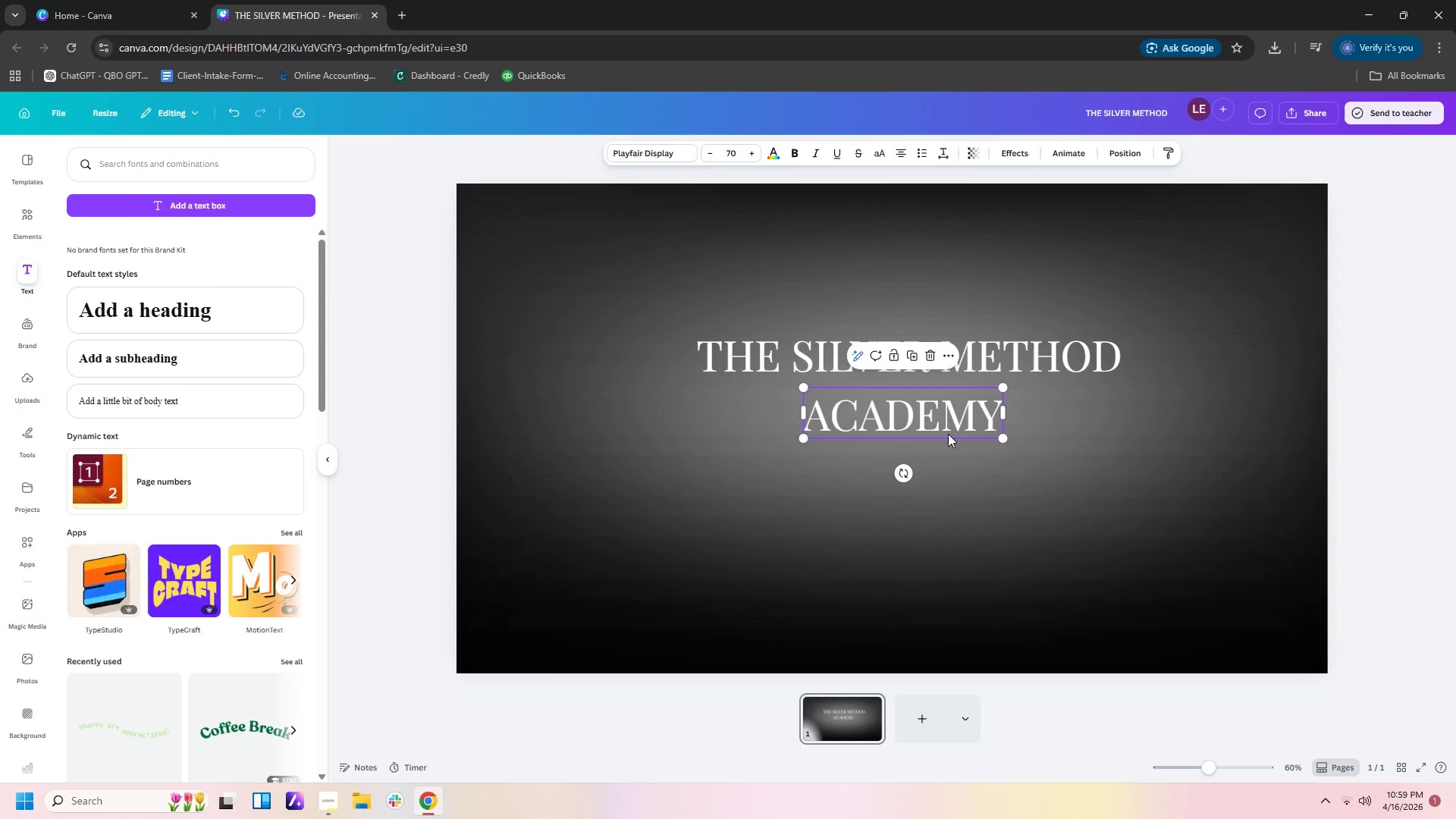 
left_click([959, 506])
 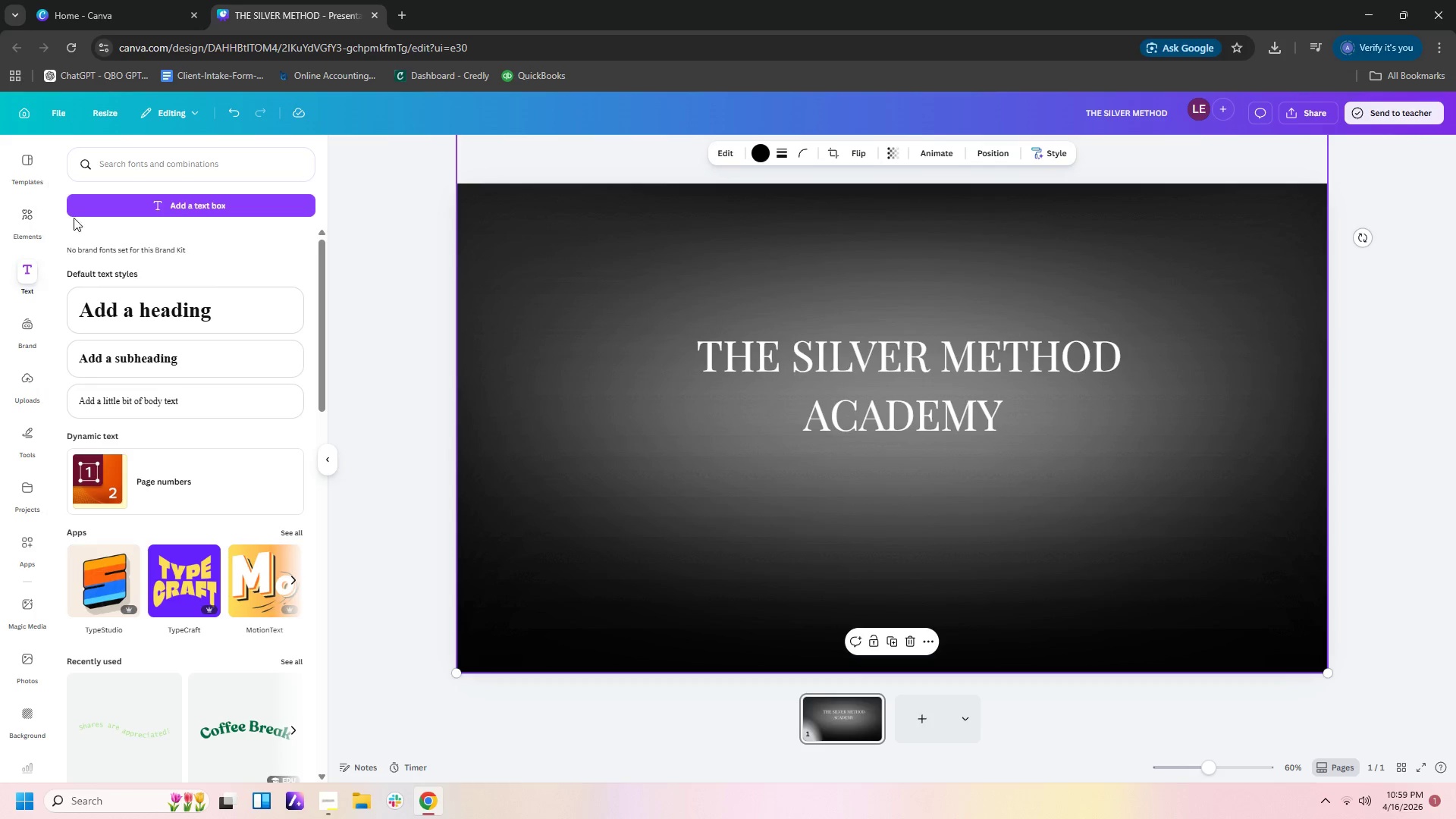 
left_click([123, 196])
 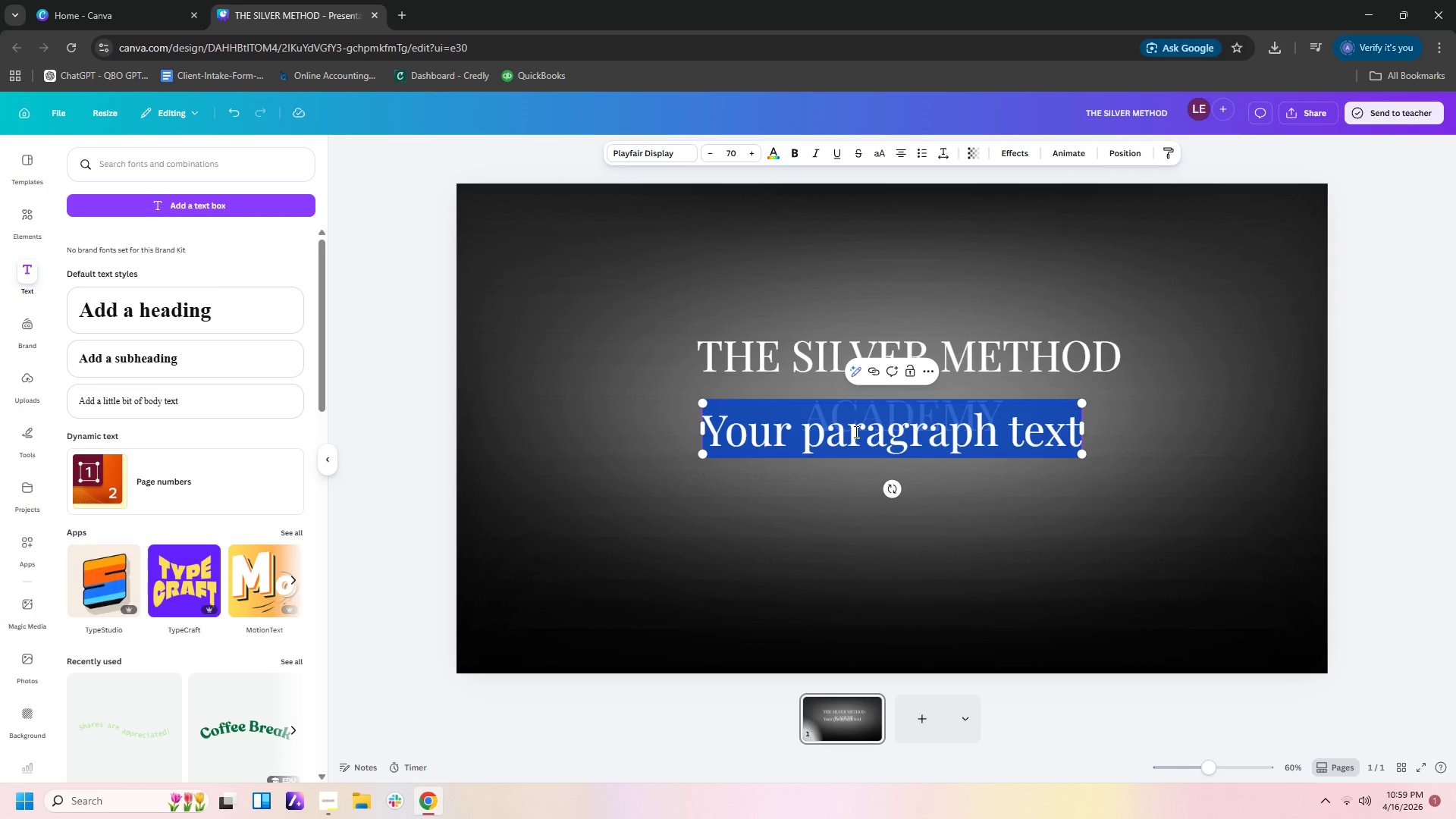 
type(gRAY )
key(Backspace)
key(Backspace)
key(Backspace)
key(Backspace)
key(Backspace)
key(Backspace)
type(Gray hair. Elevated.)
 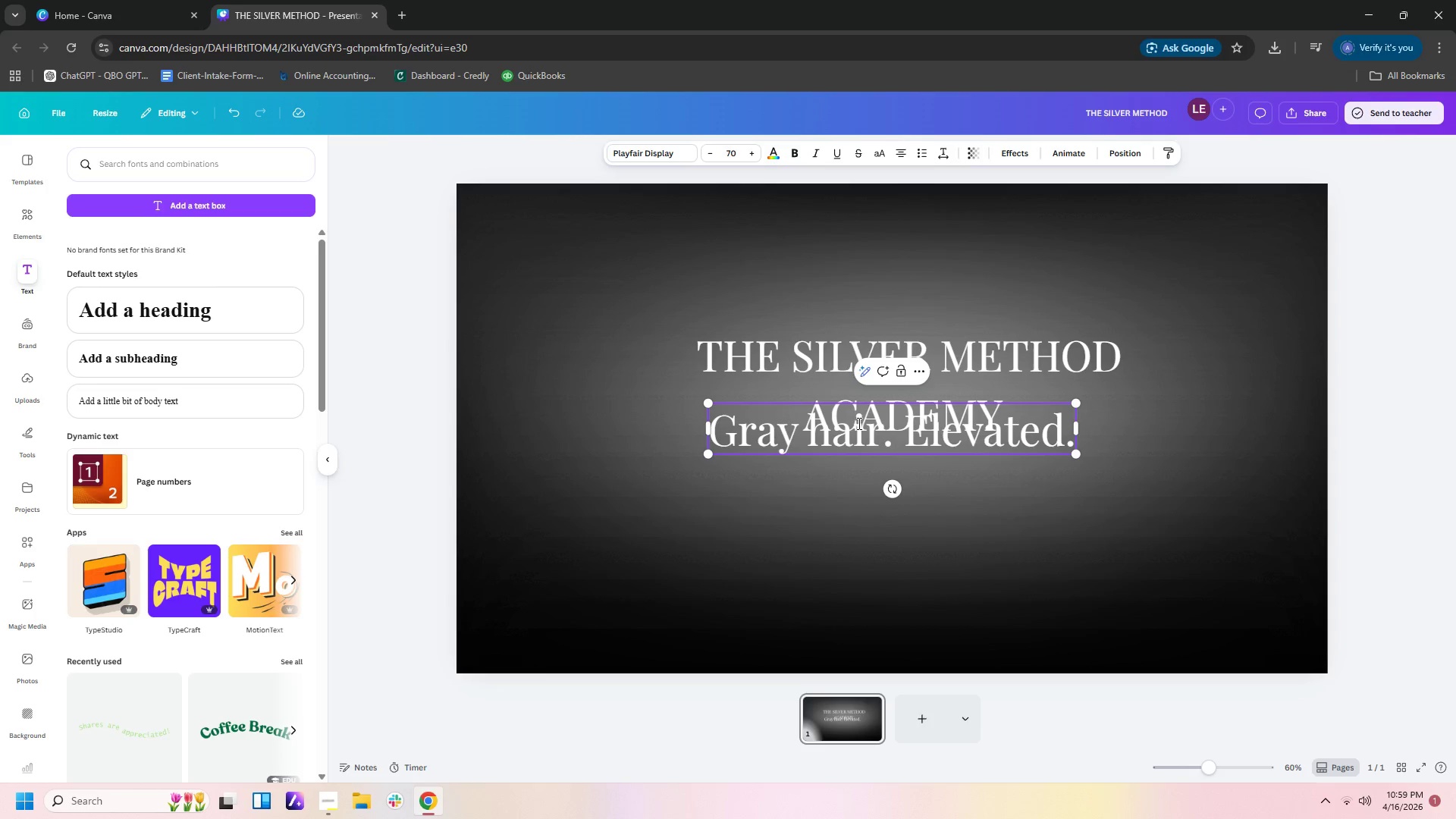 
left_click([1021, 479])
 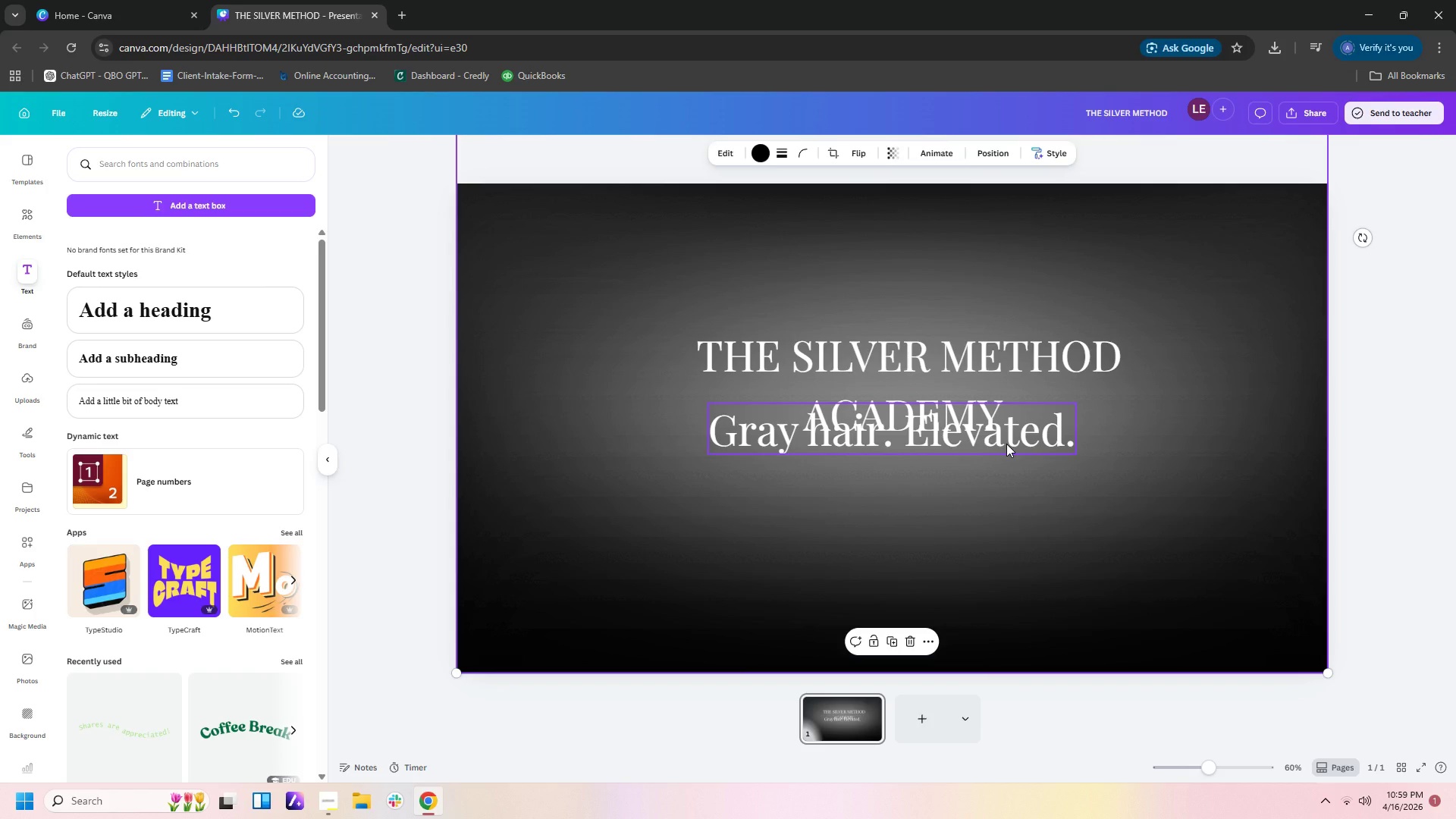 
left_click_drag(start_coordinate=[1006, 444], to_coordinate=[998, 519])
 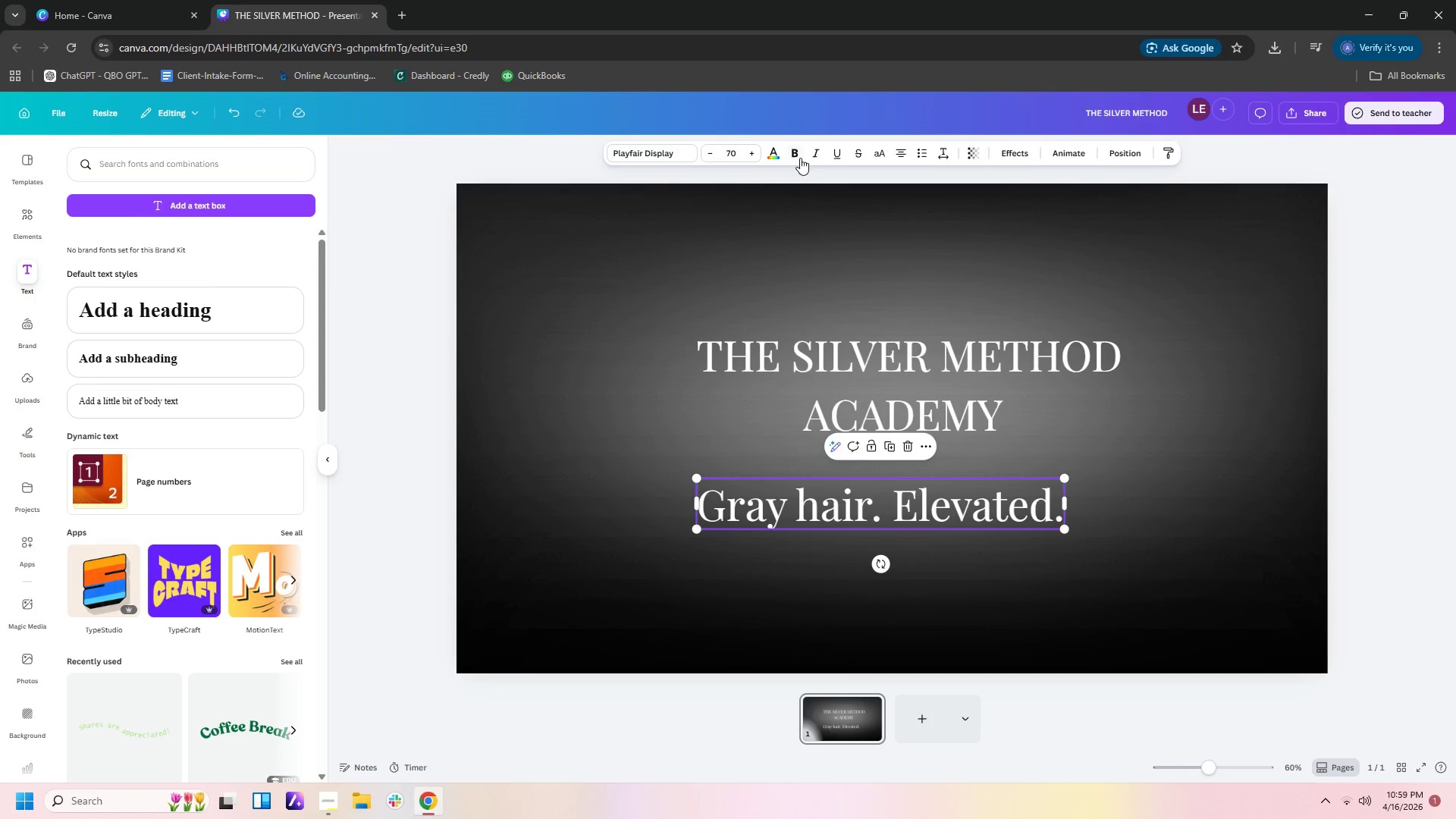 
left_click([816, 155])
 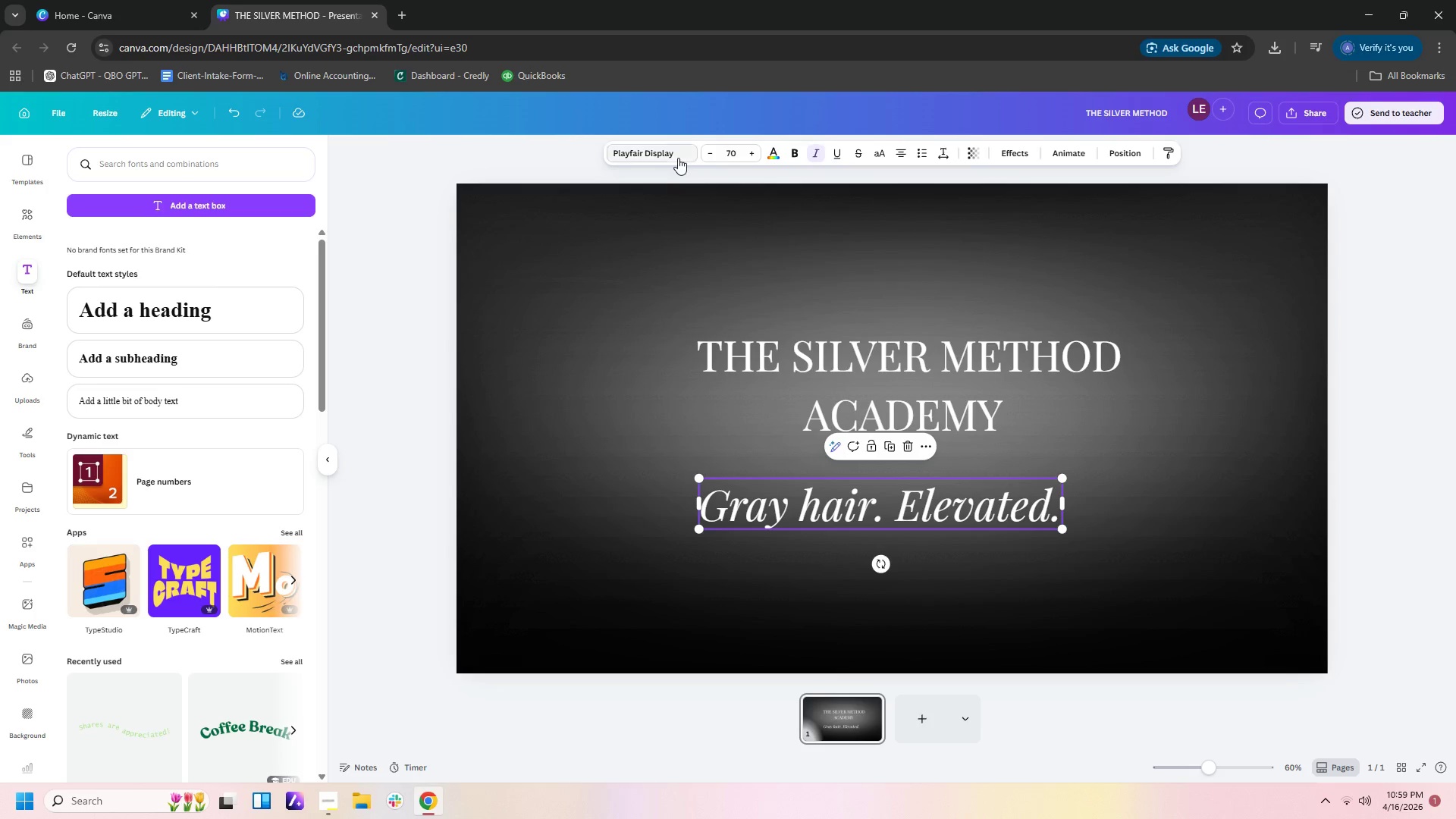 
left_click([663, 143])
 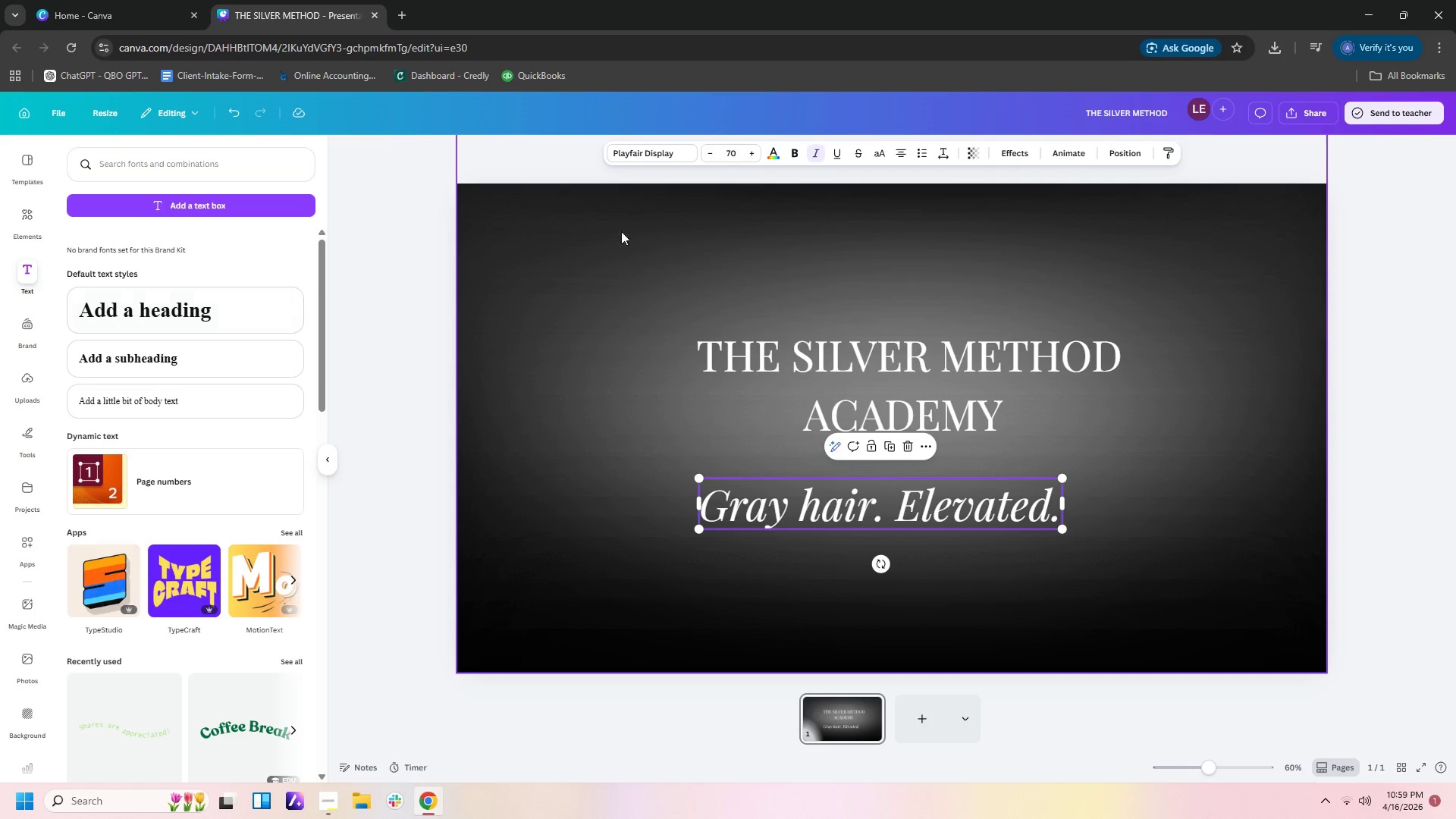 
left_click([635, 149])
 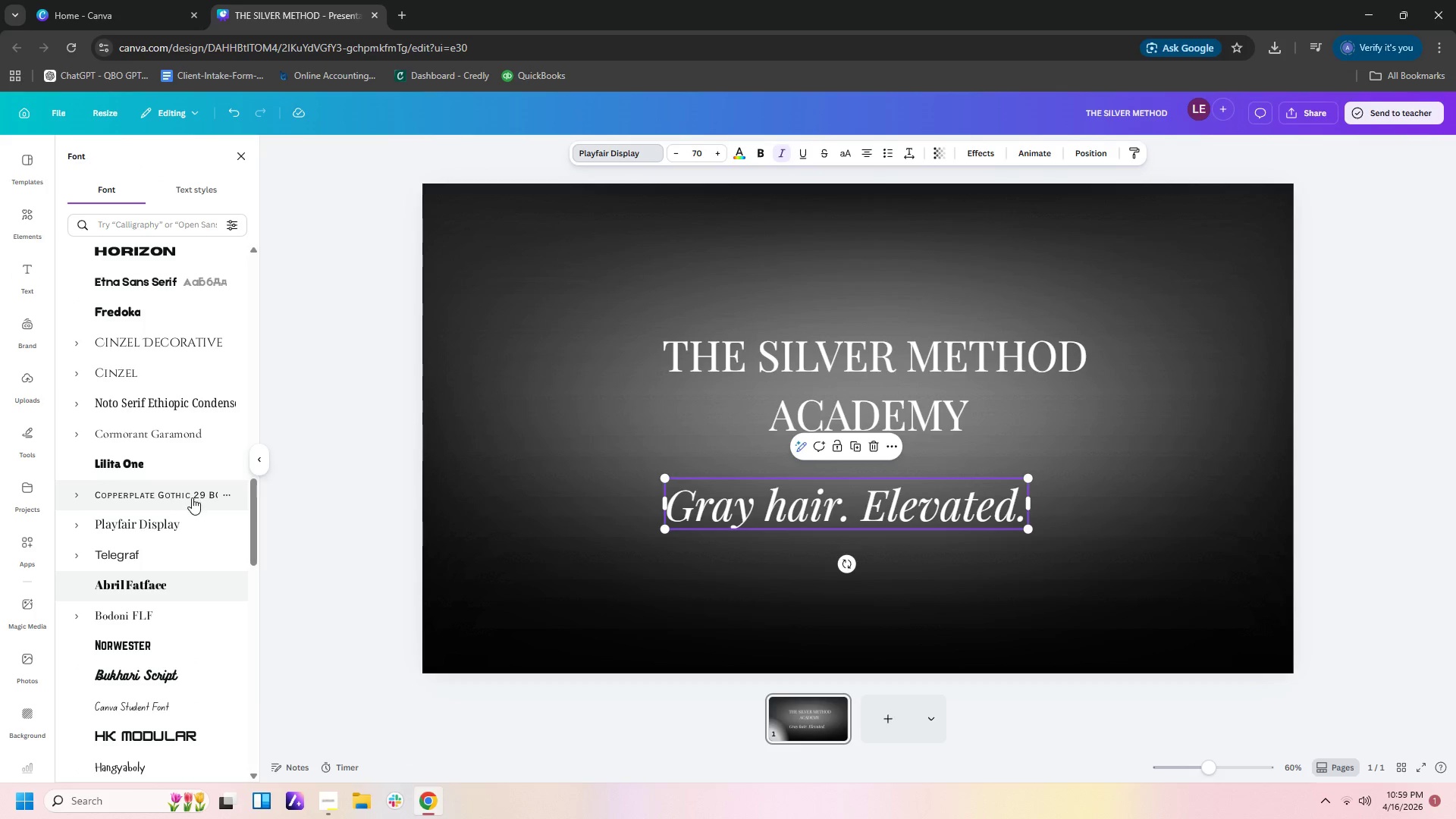 
scroll: coordinate [192, 500], scroll_direction: up, amount: 14.0
 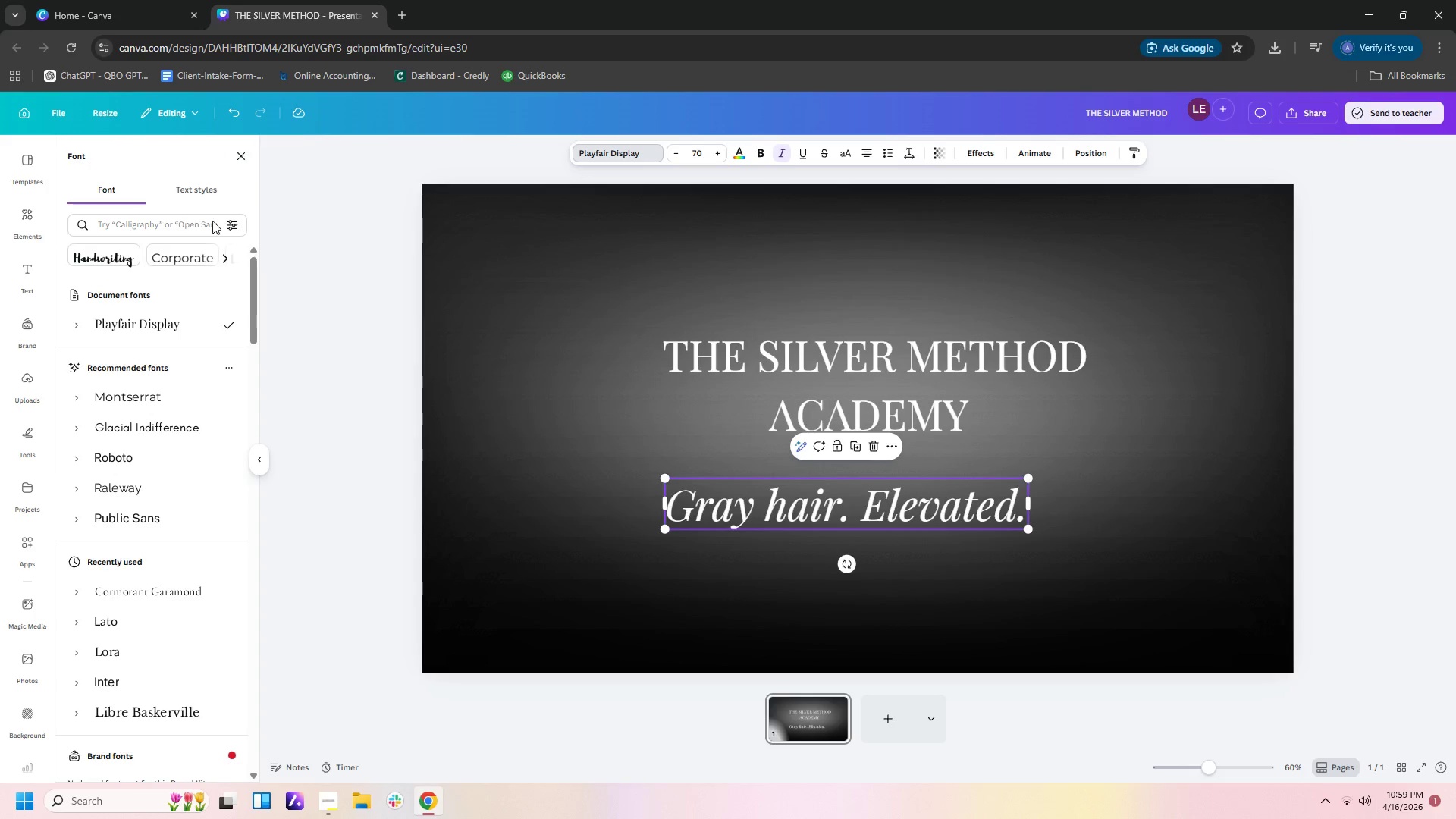 
mouse_move([169, 685])
 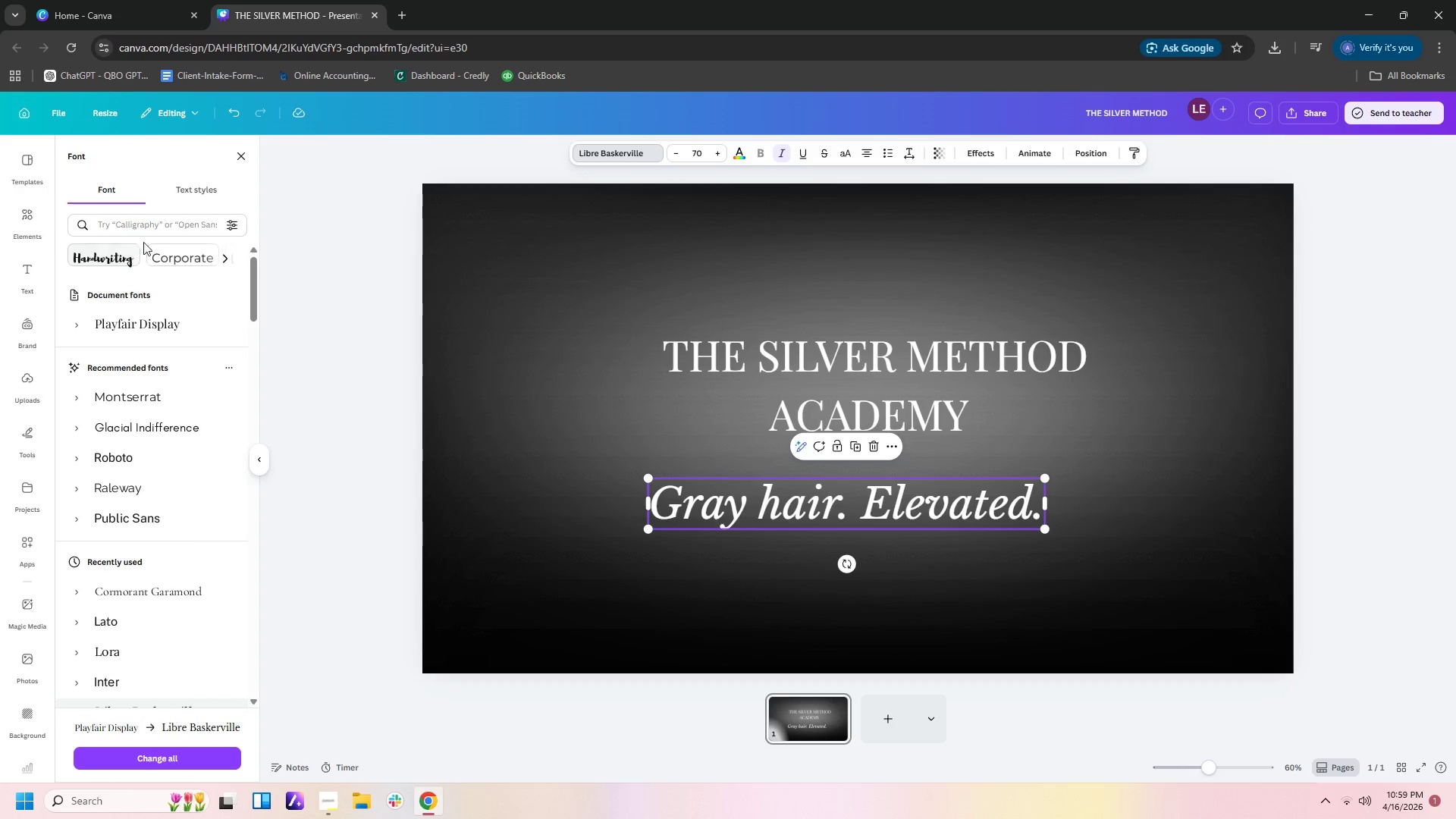 
left_click([146, 229])
 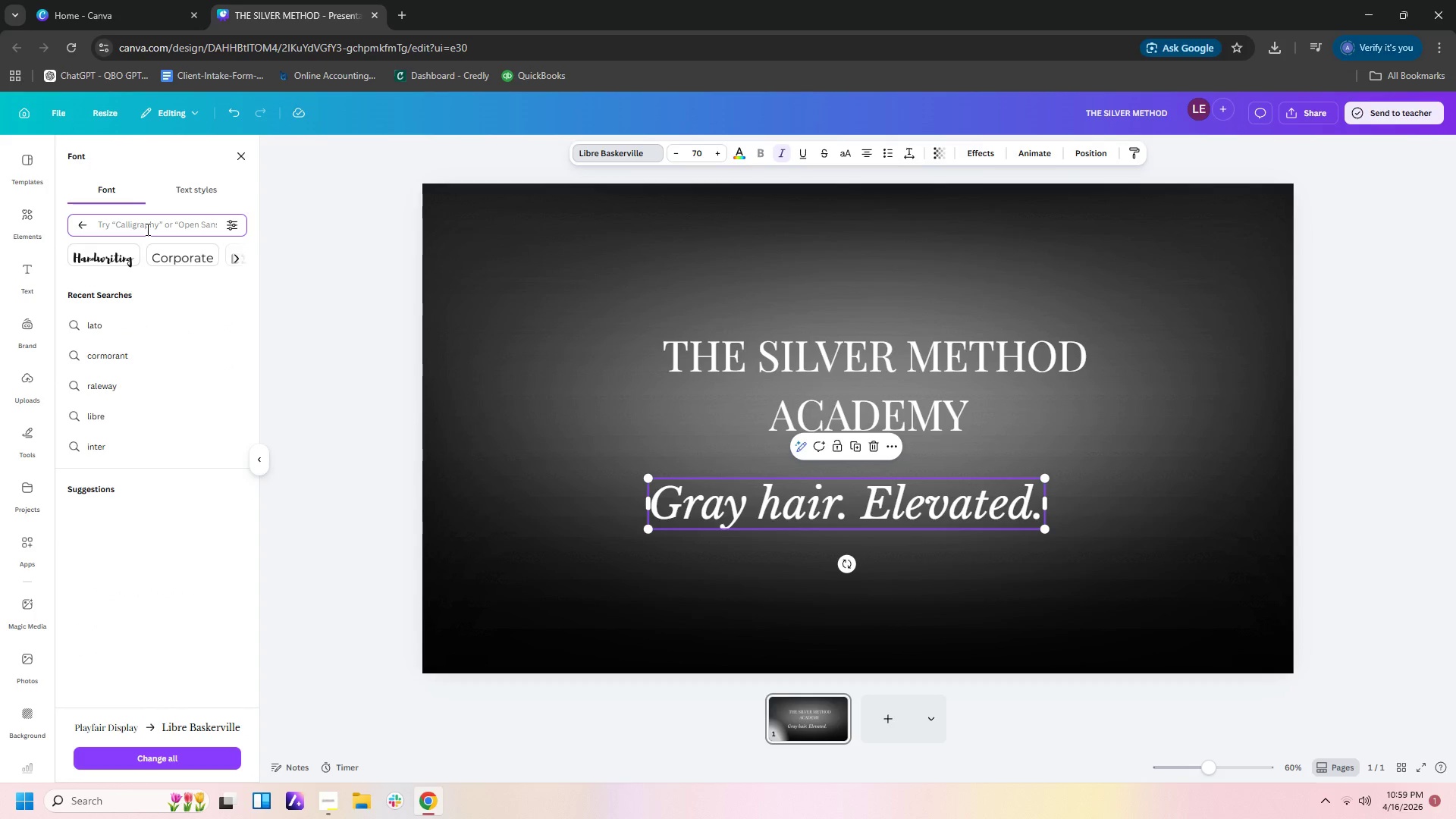 
type(cormo)
 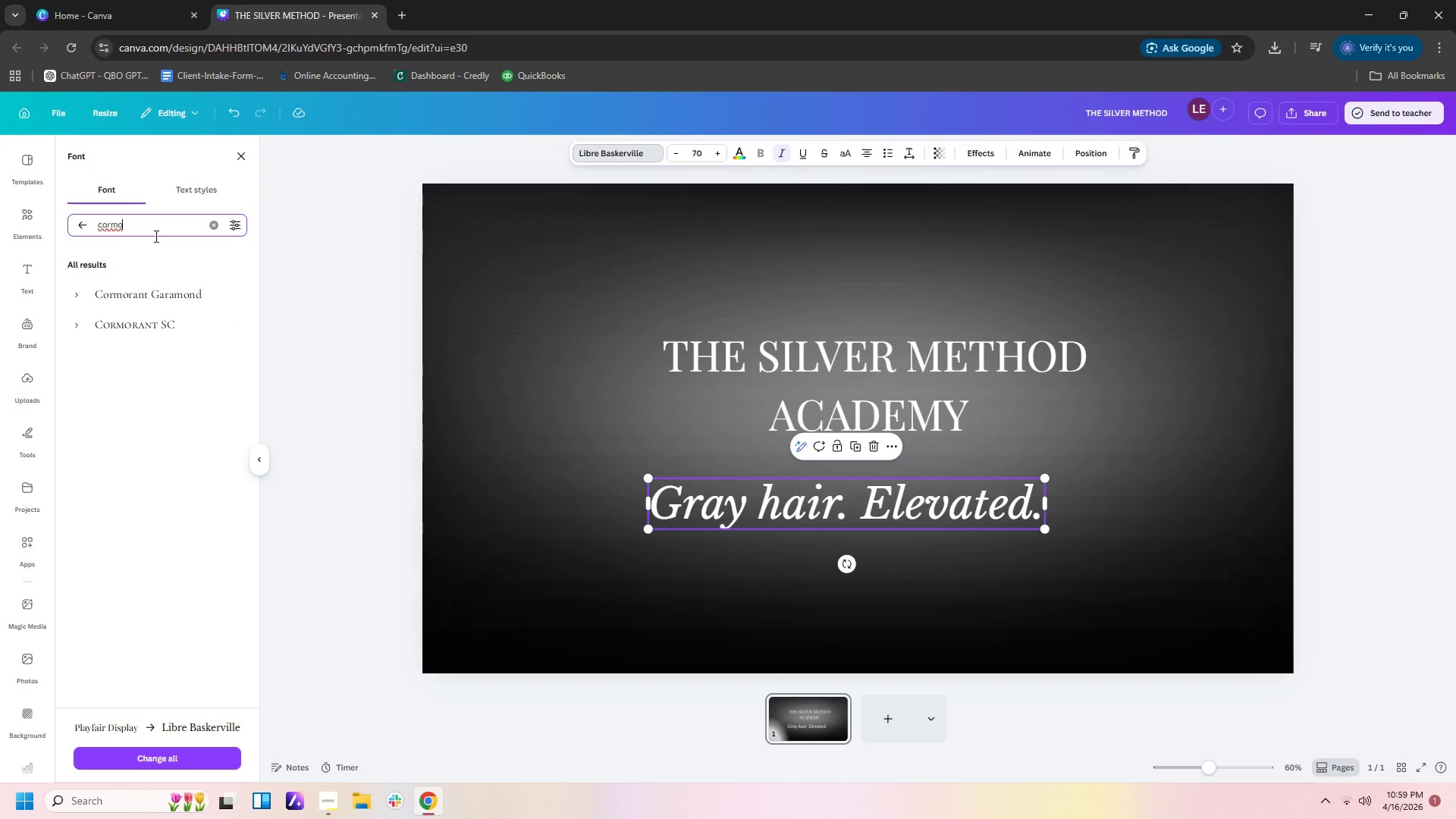 
left_click([184, 304])
 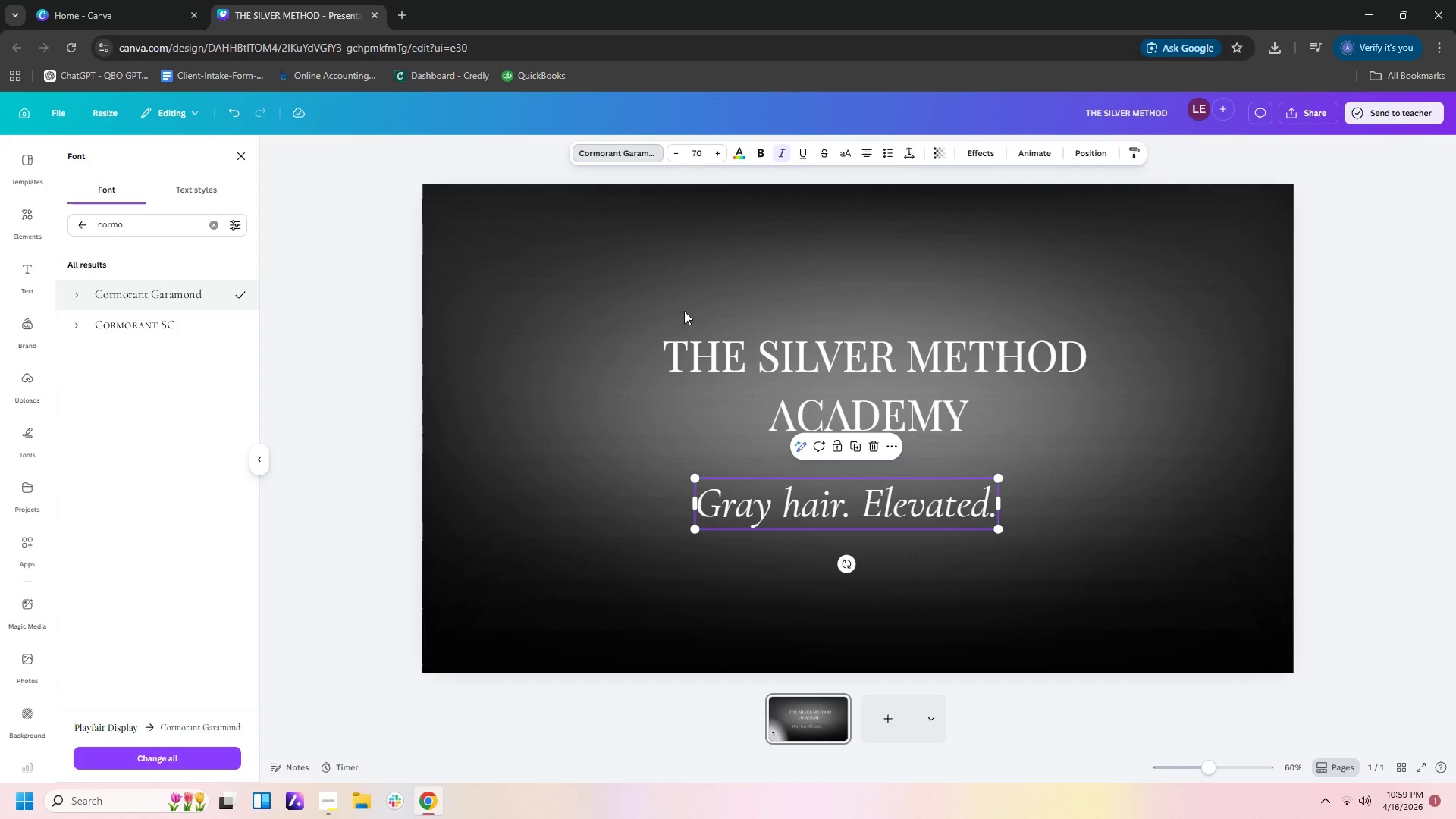 
left_click([1125, 499])
 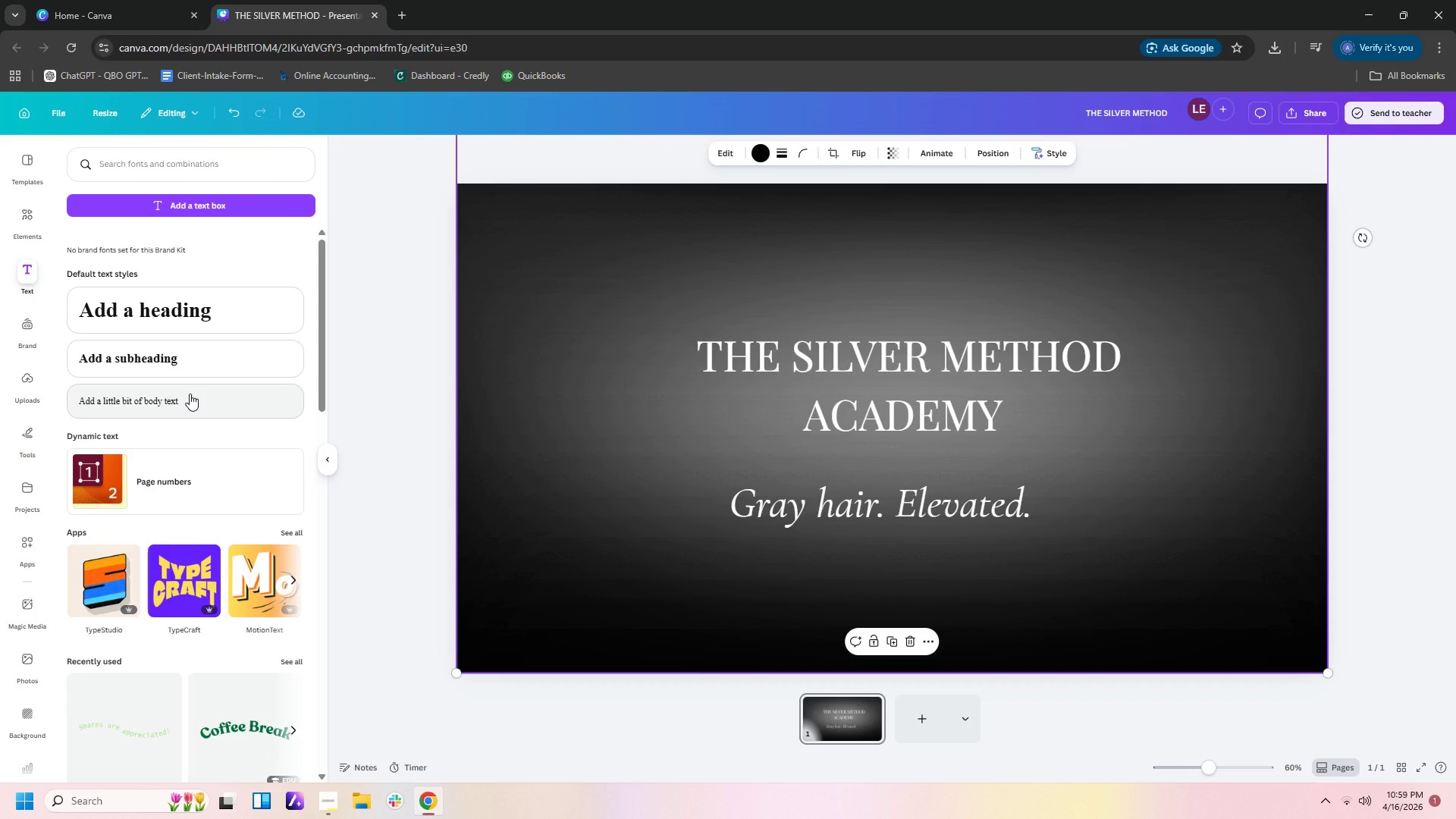 
wait(14.08)
 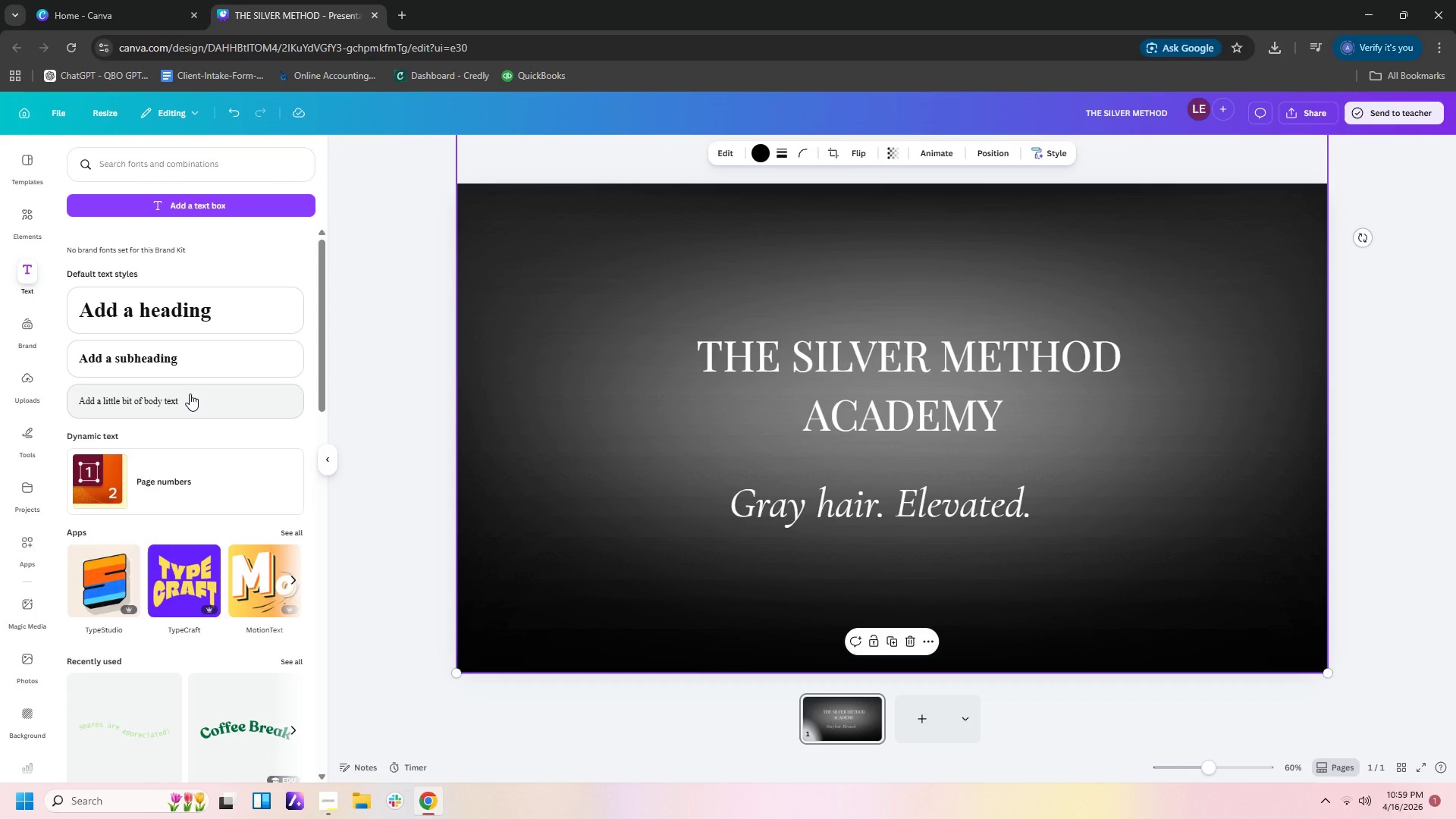 
left_click([880, 510])
 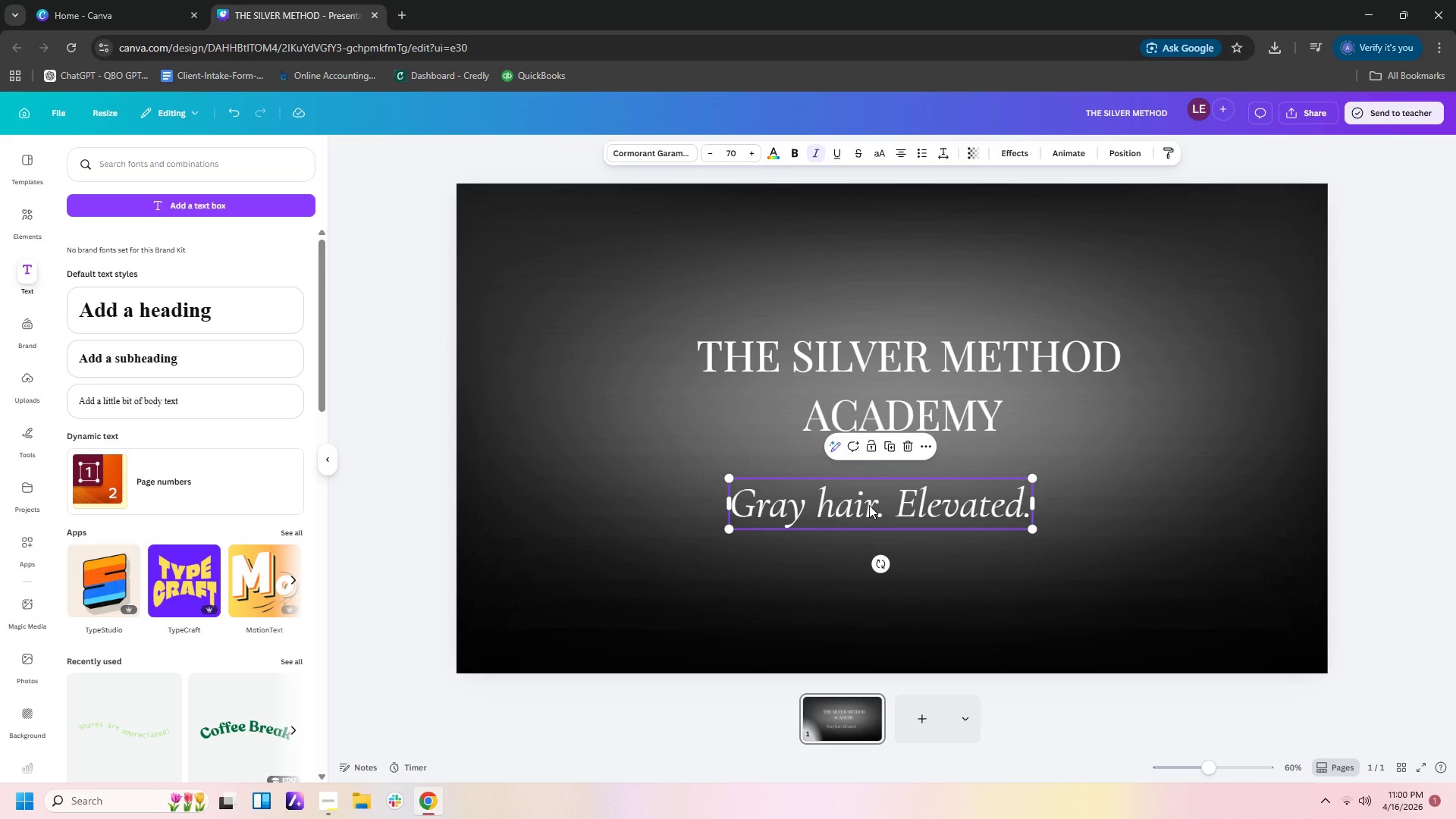 
wait(10.91)
 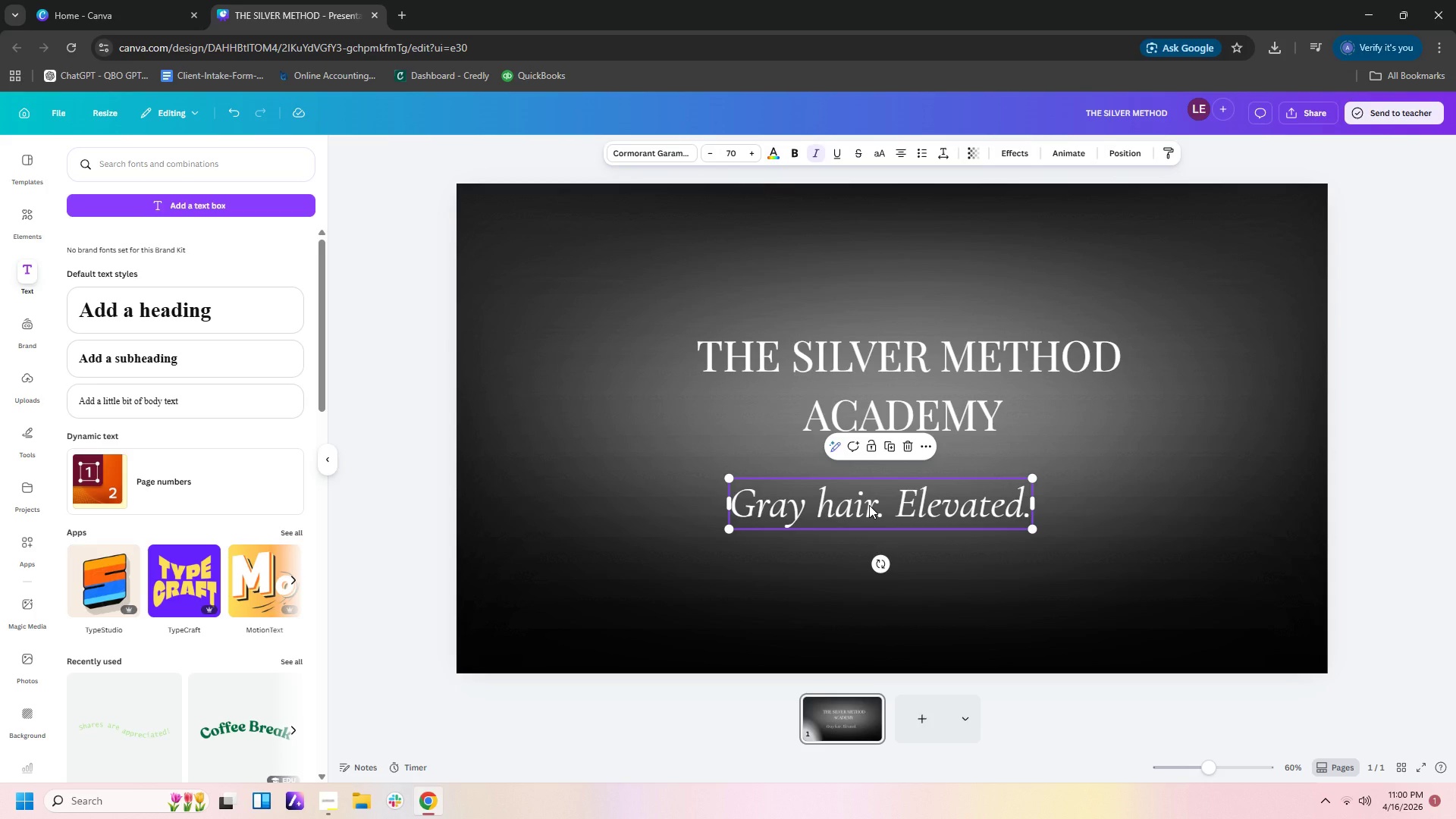 
scroll: coordinate [1455, 0], scroll_direction: up, amount: 1.0
 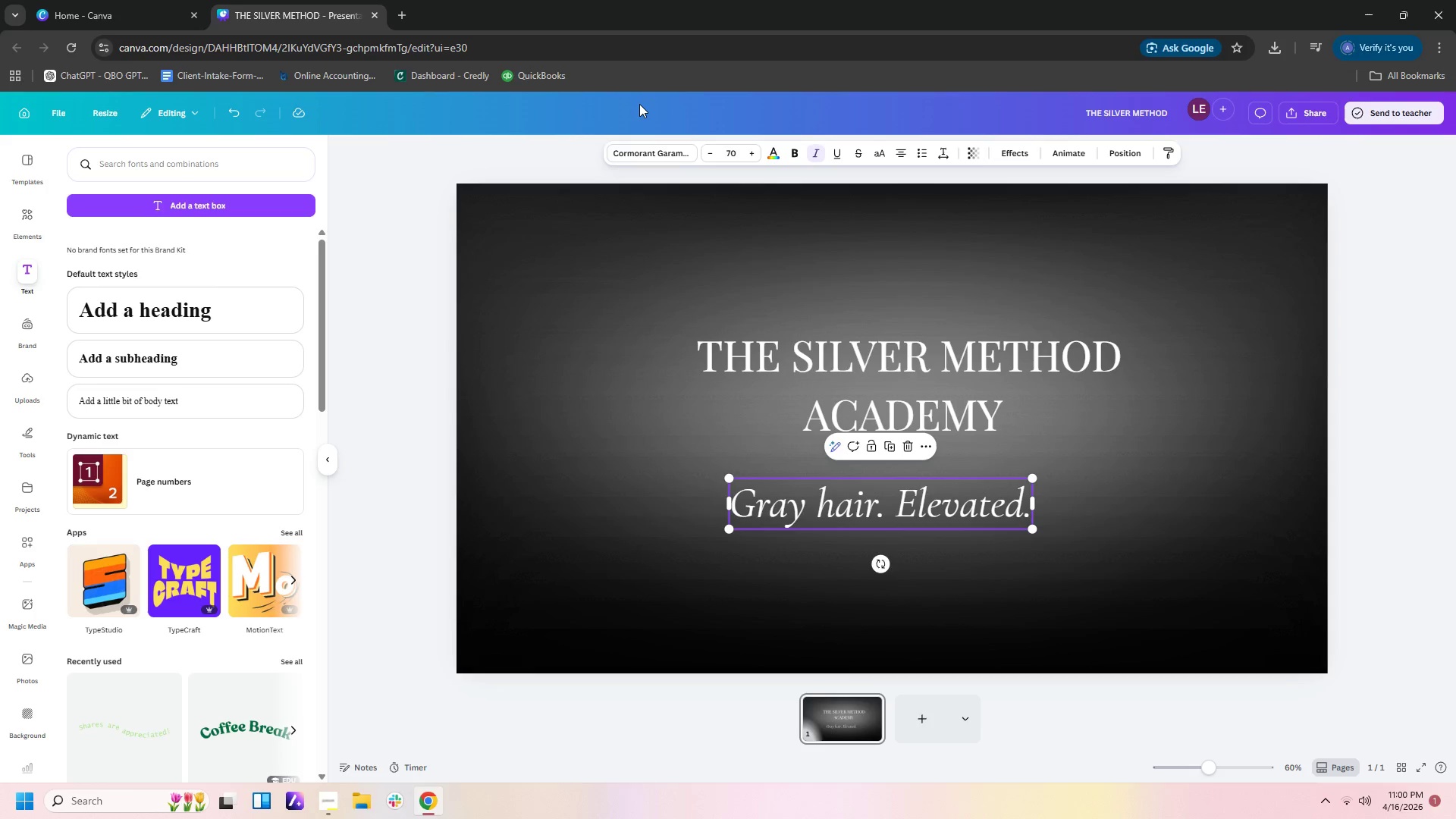 
left_click([656, 156])
 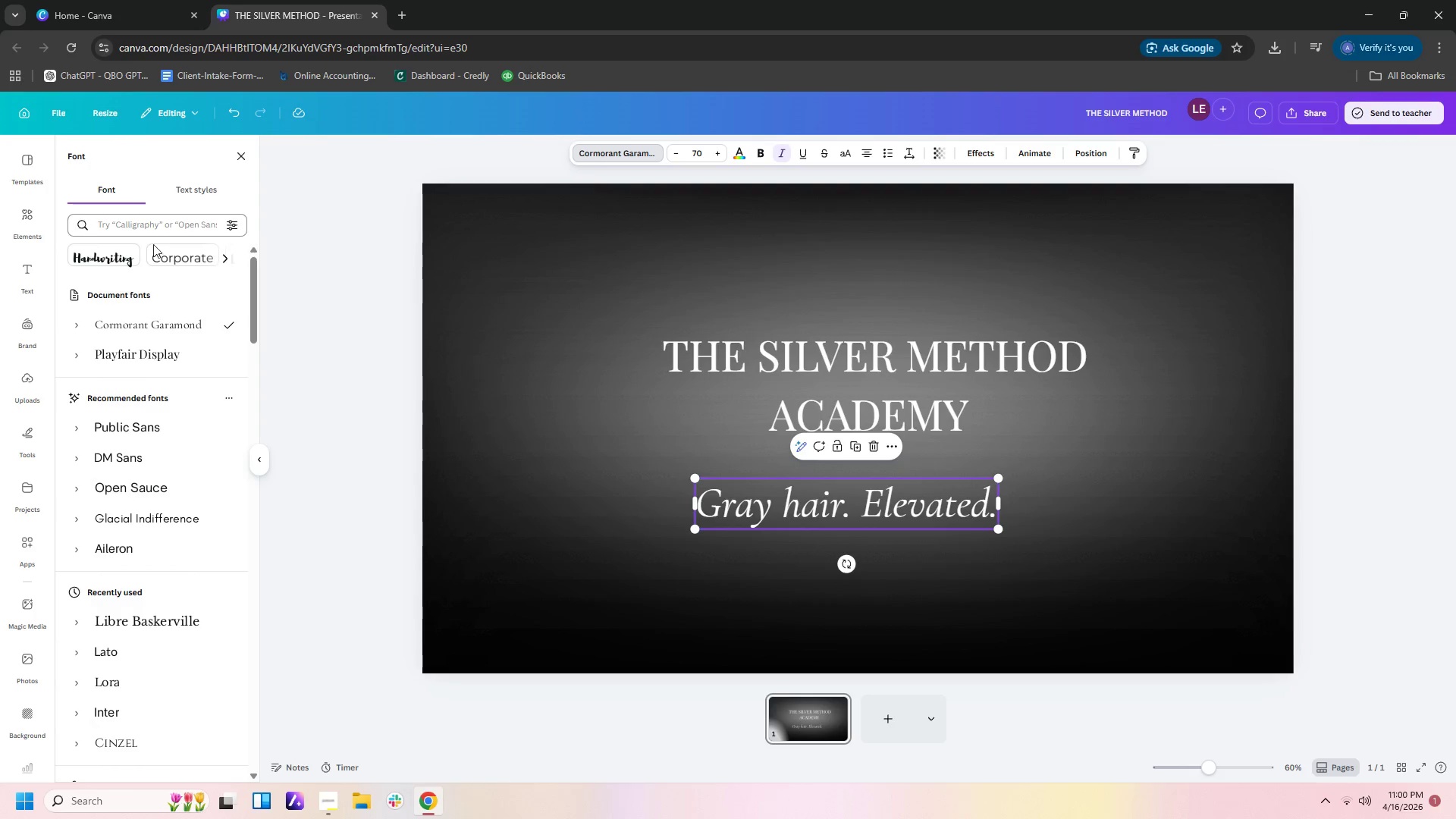 
scroll: coordinate [176, 394], scroll_direction: down, amount: 3.0
 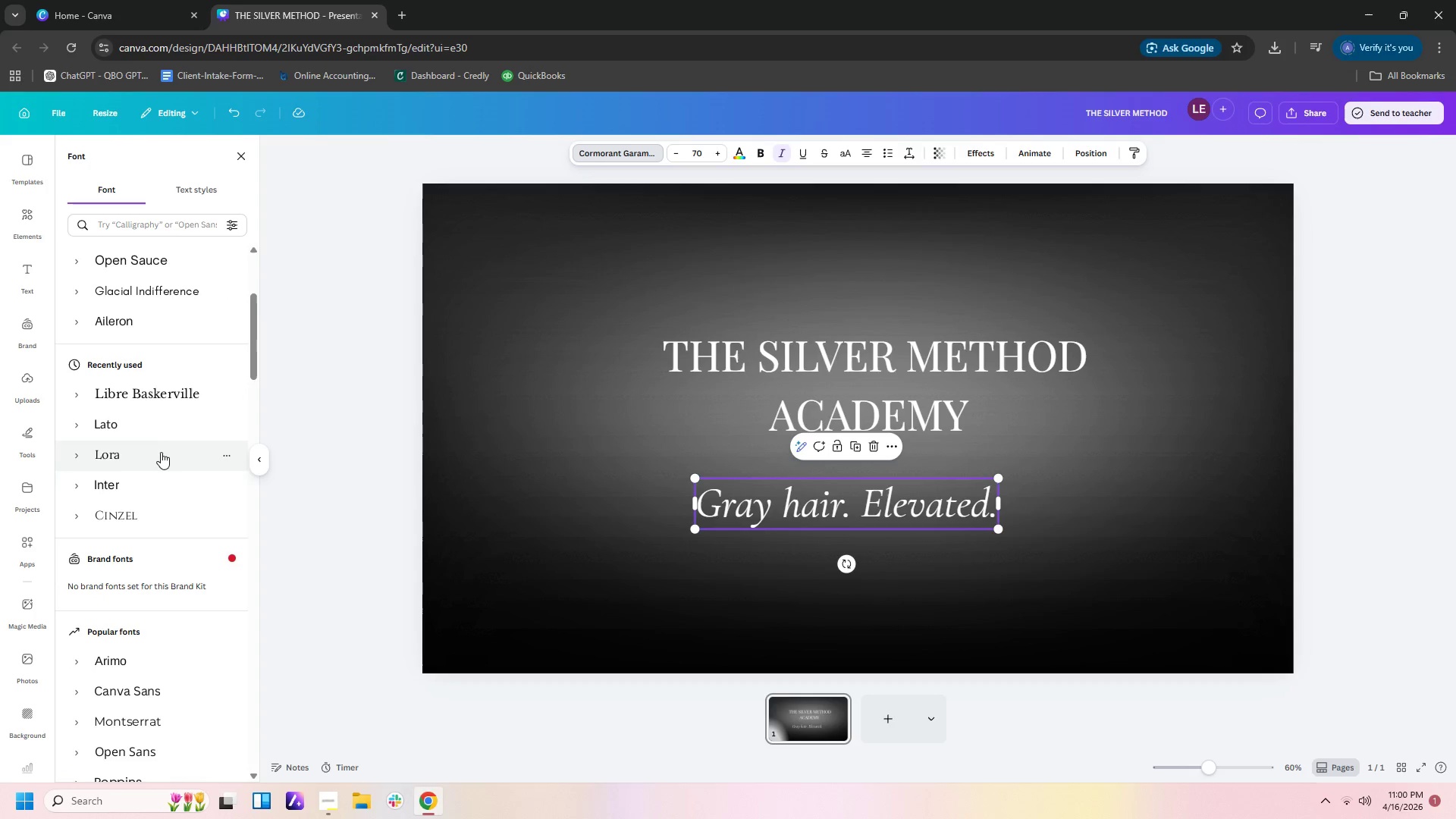 
left_click([160, 456])
 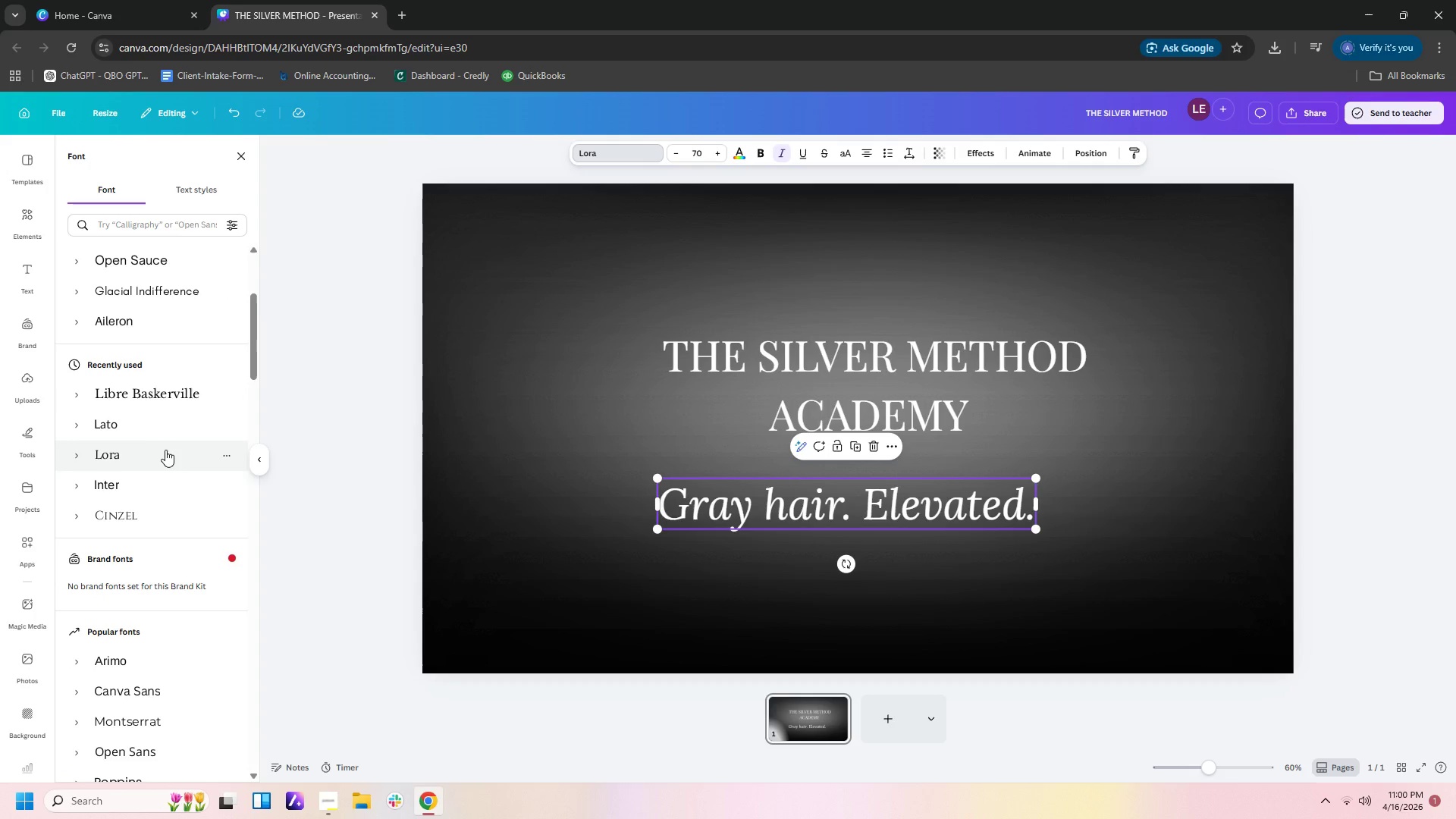 
left_click([172, 427])
 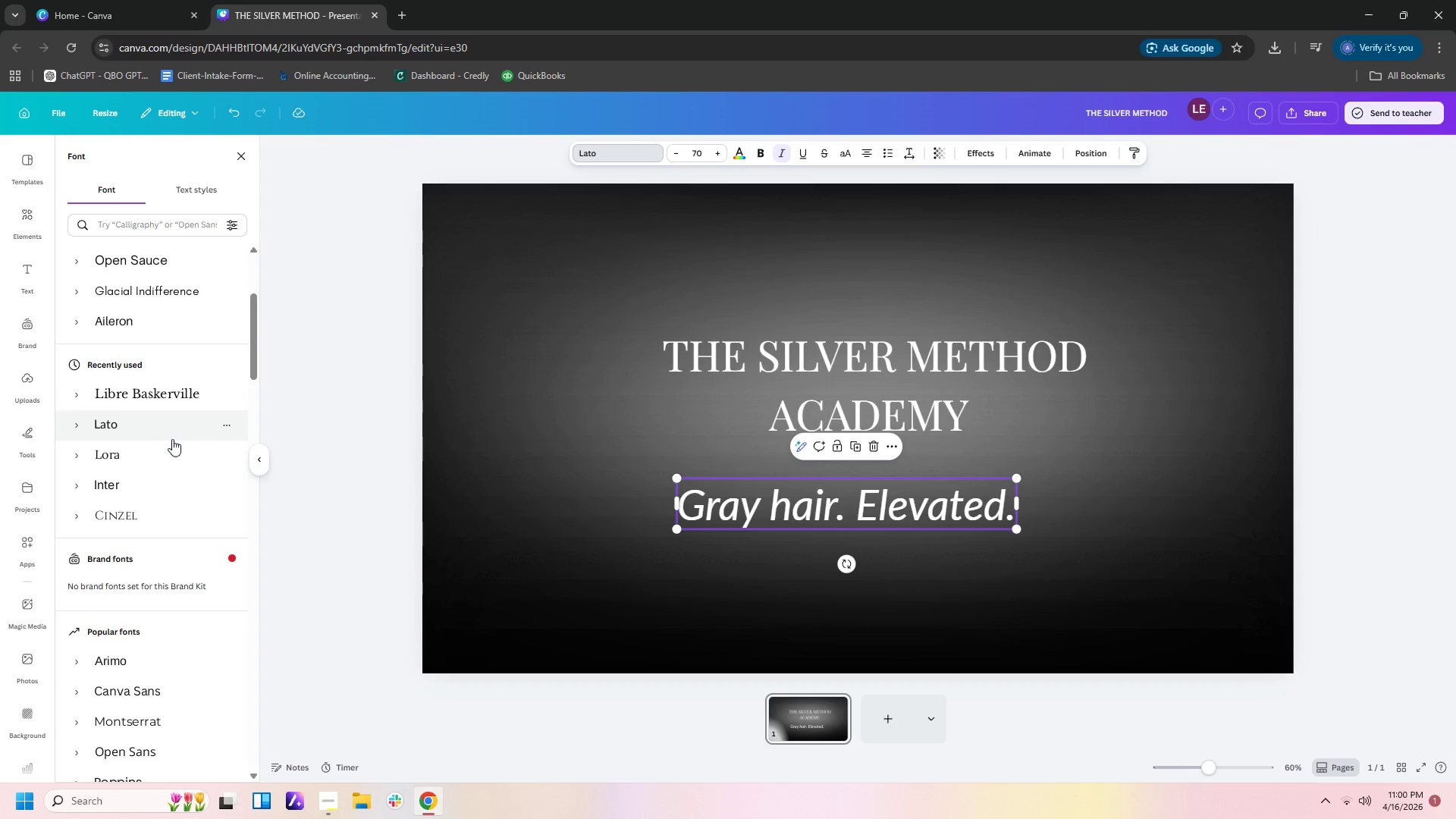 
left_click([168, 518])
 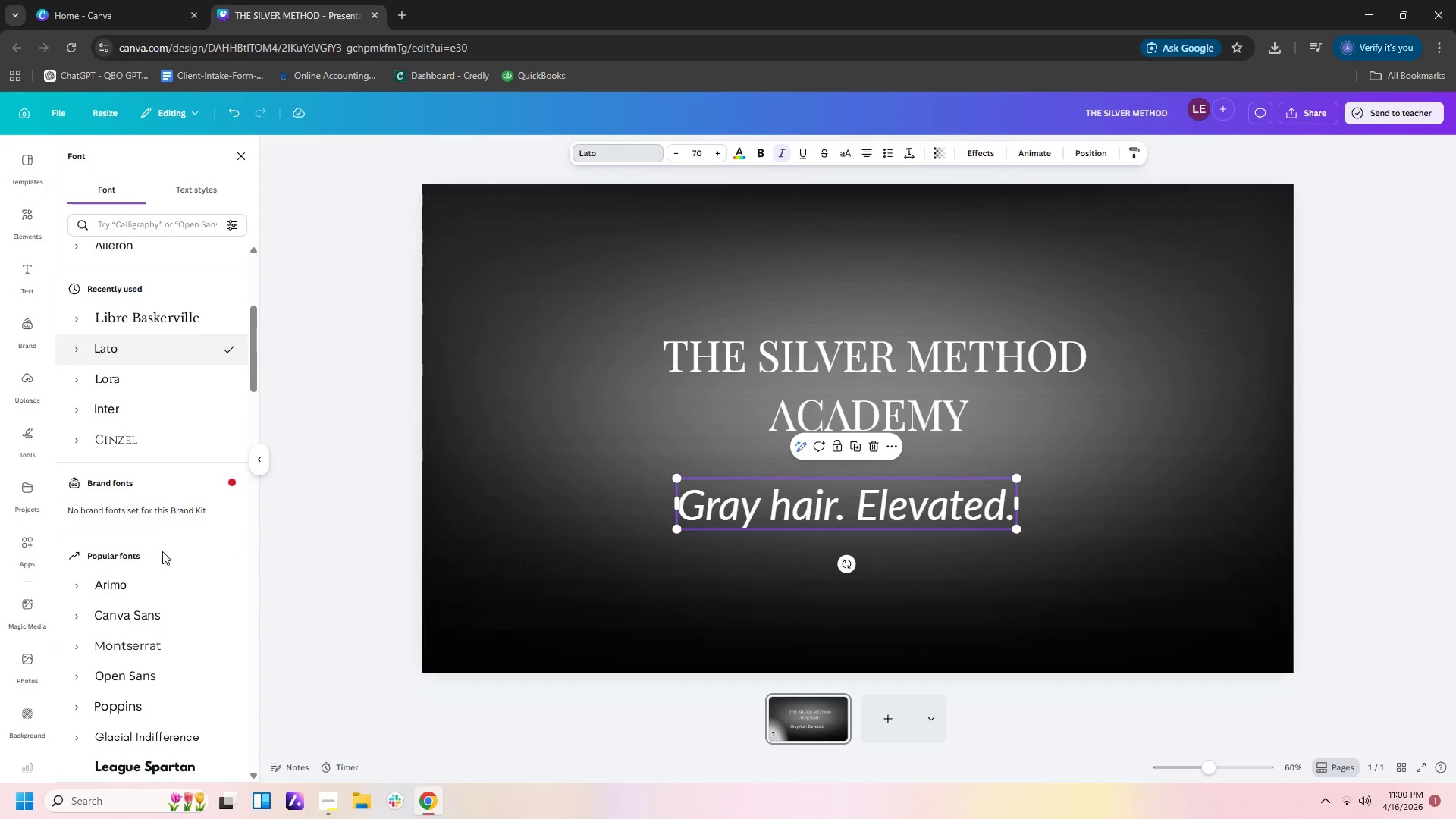 
scroll: coordinate [164, 548], scroll_direction: down, amount: 8.0
 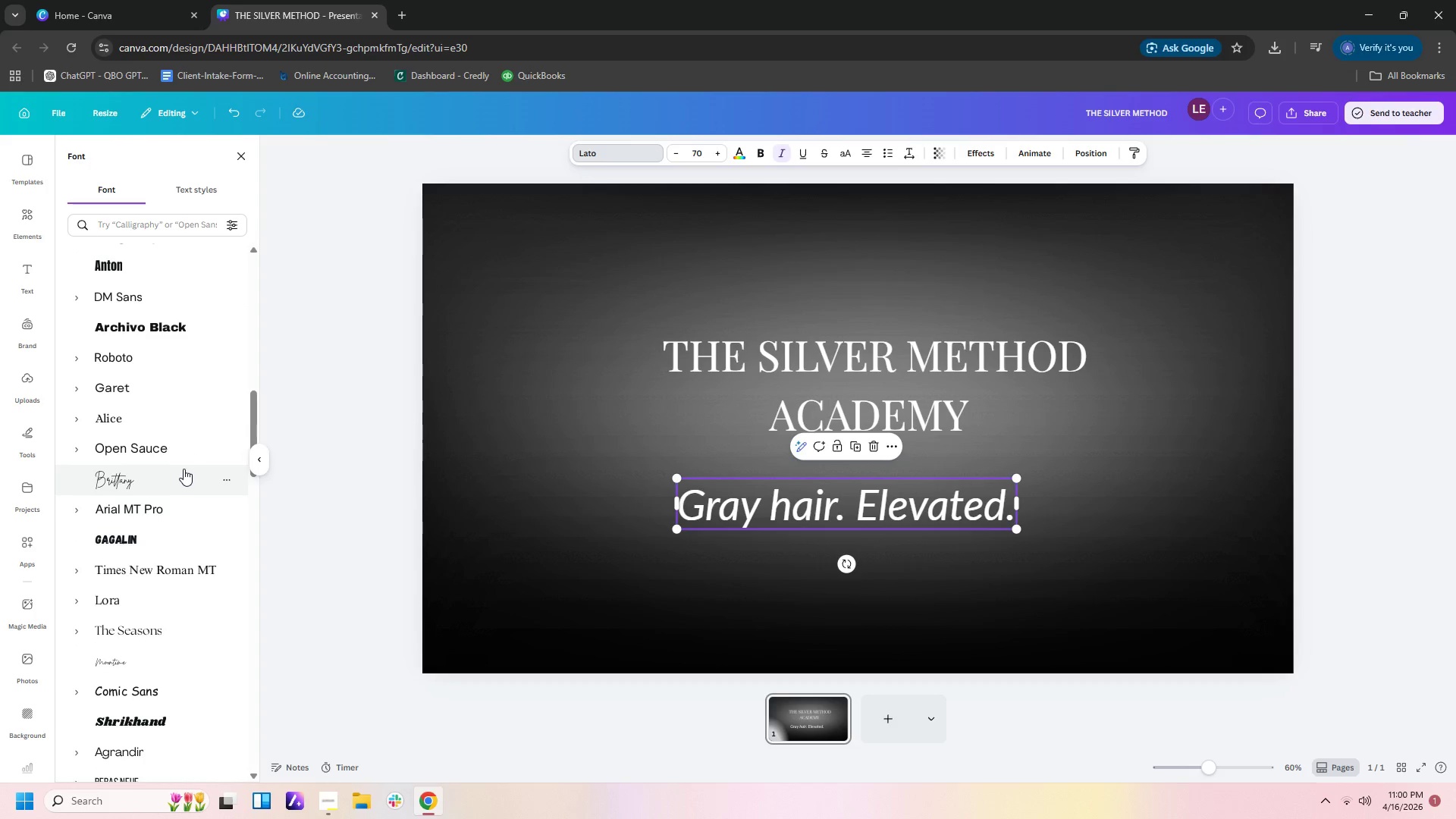 
left_click([184, 469])
 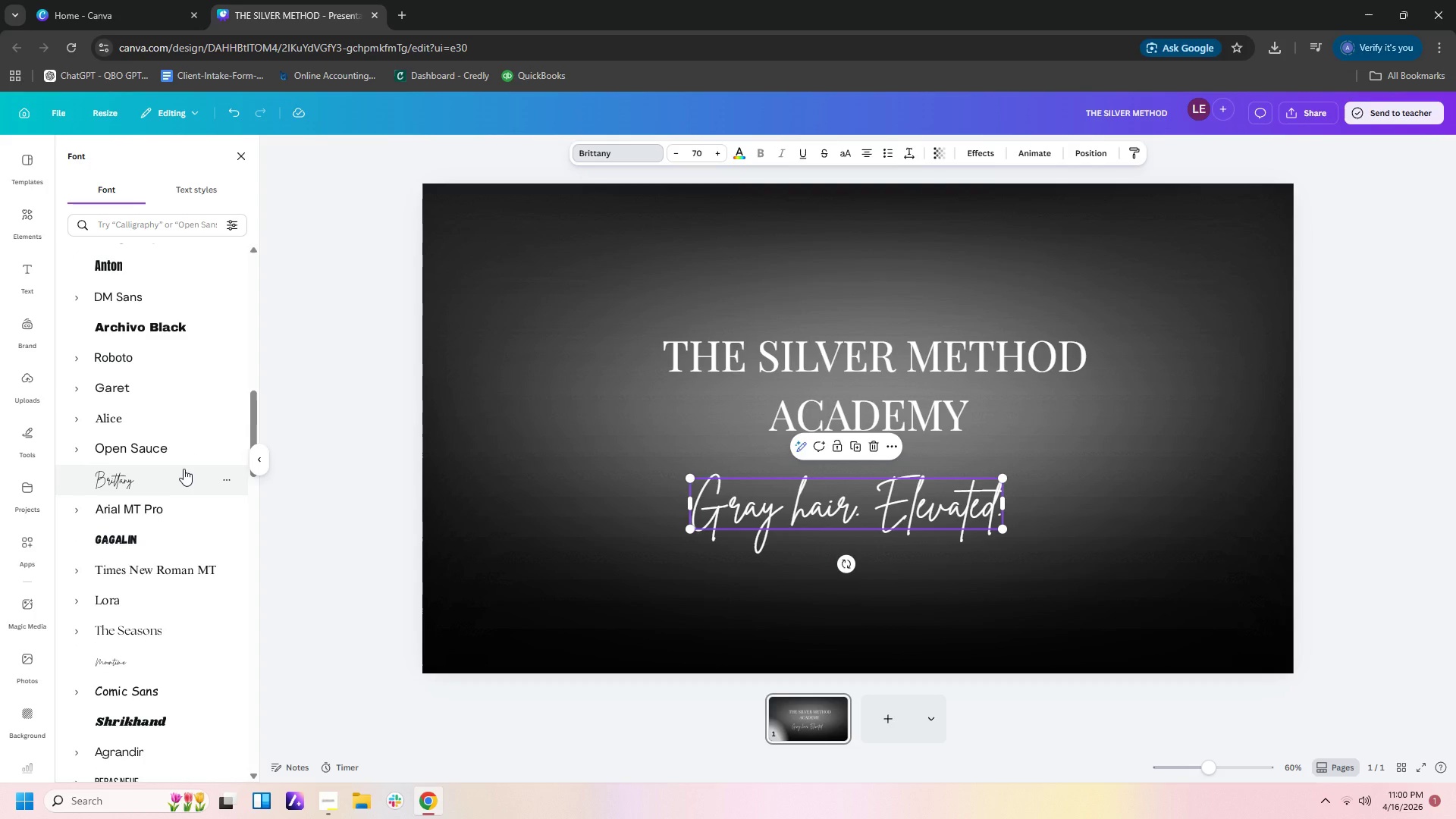 
scroll: coordinate [184, 469], scroll_direction: down, amount: 2.0
 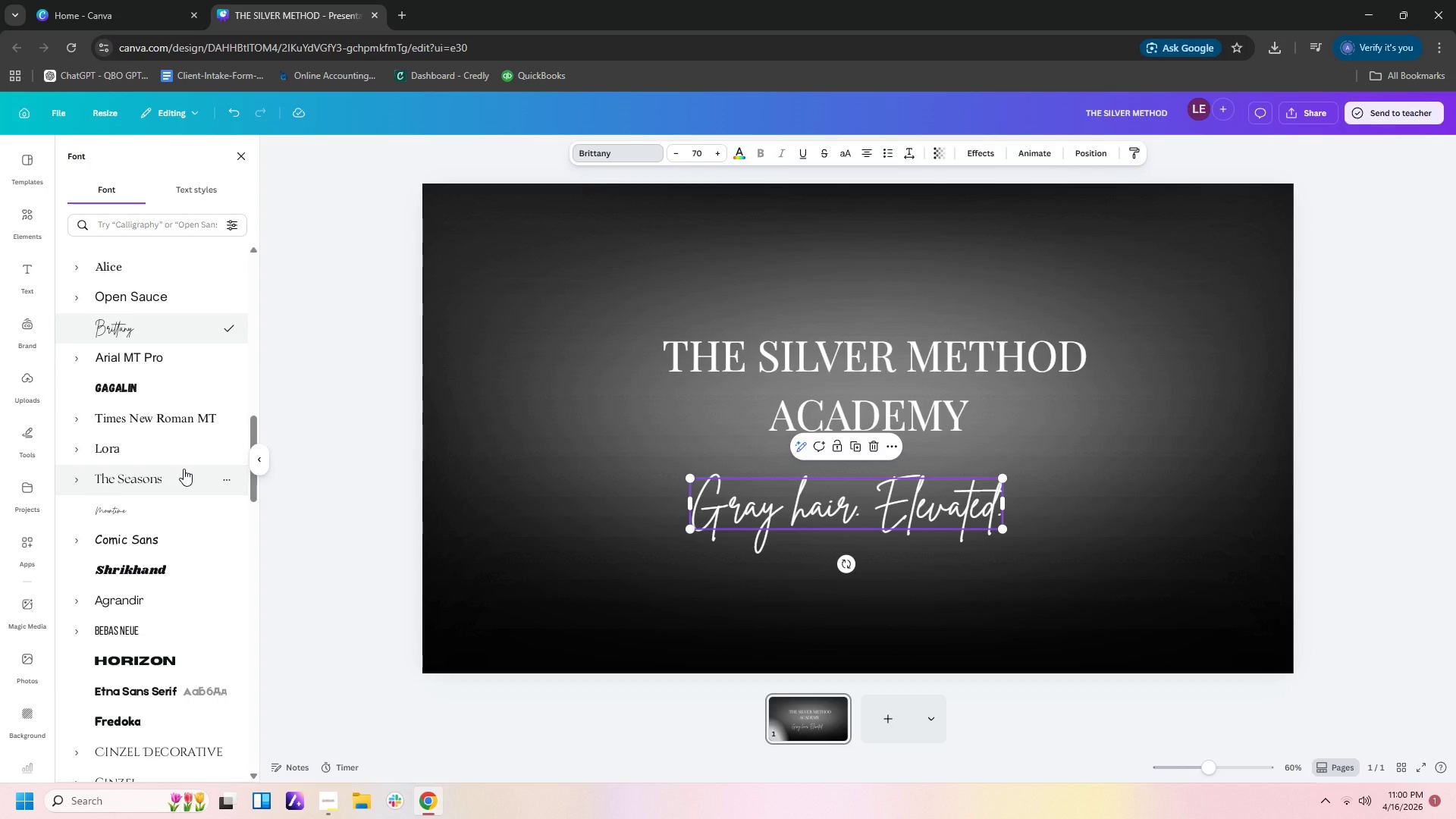 
left_click([184, 469])
 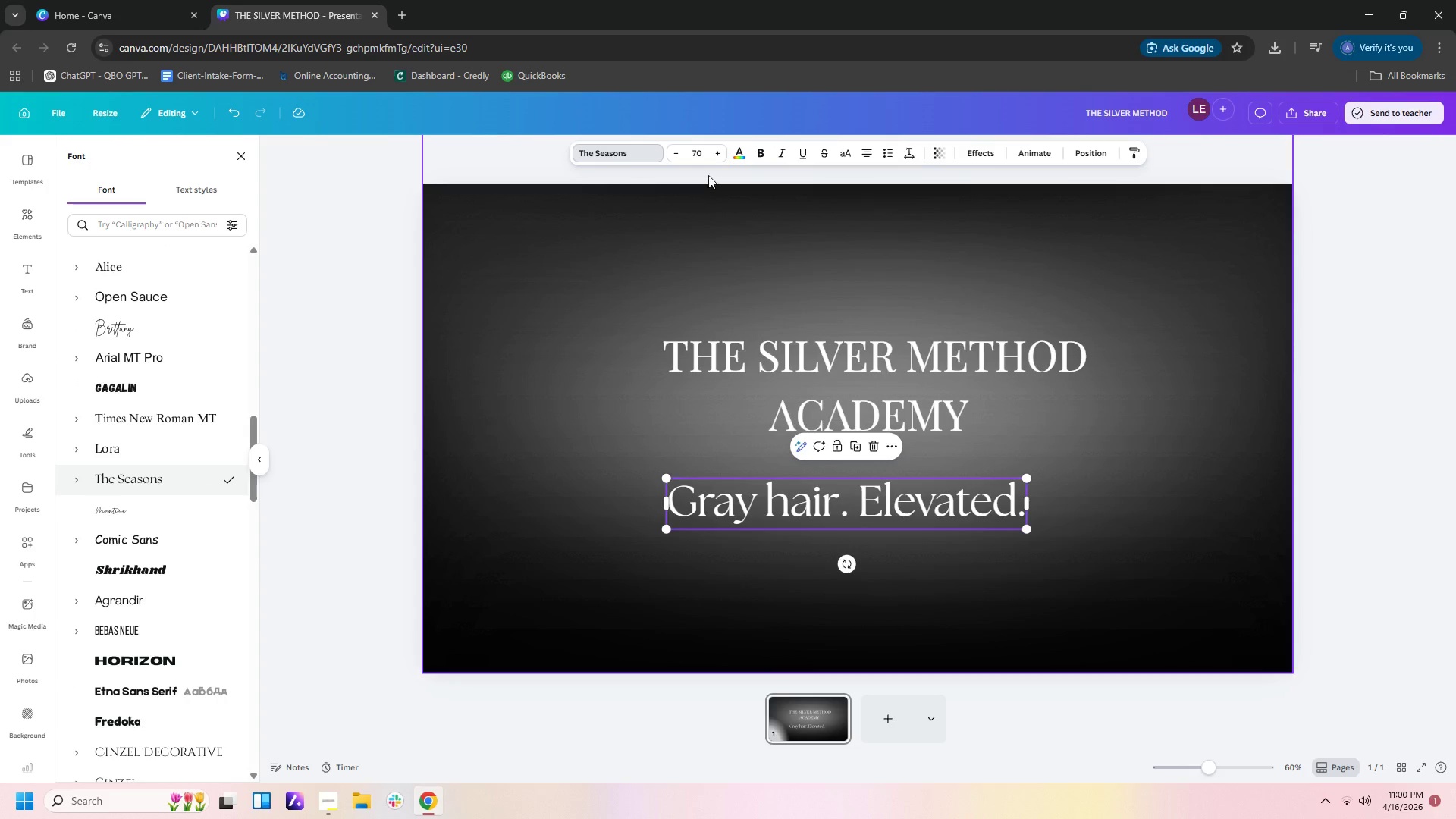 
left_click([778, 154])
 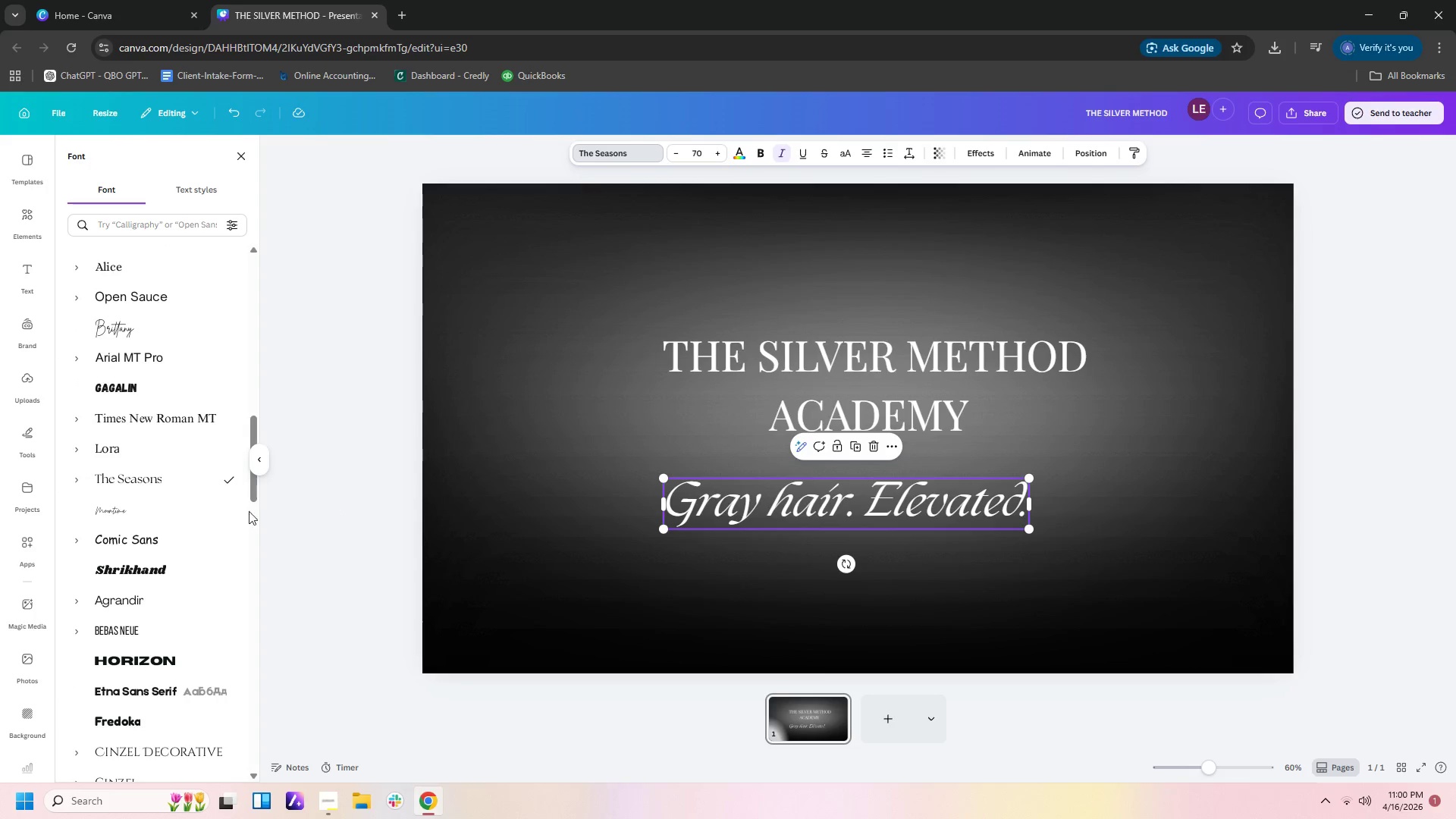 
scroll: coordinate [209, 610], scroll_direction: down, amount: 3.0
 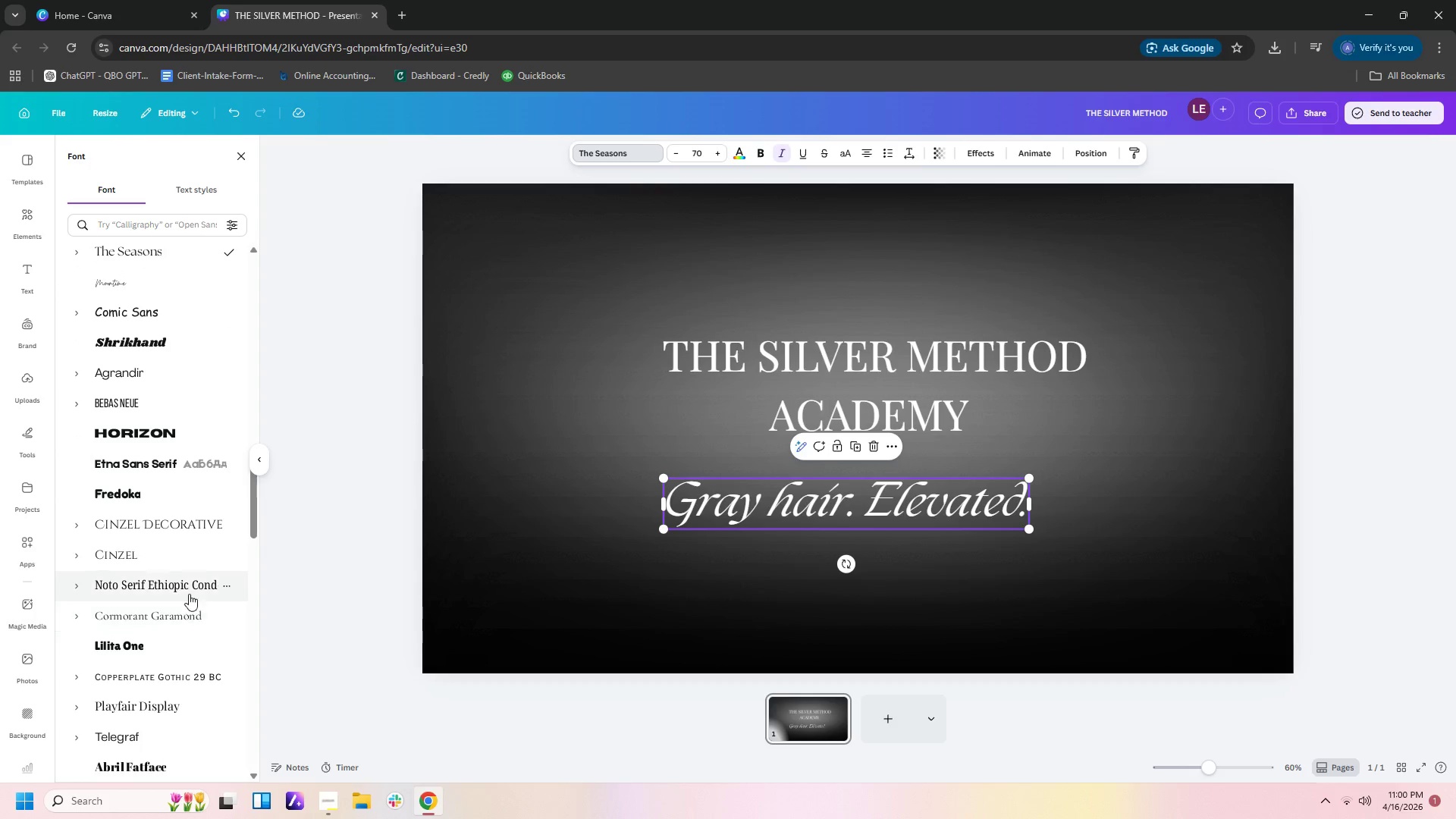 
left_click([190, 586])
 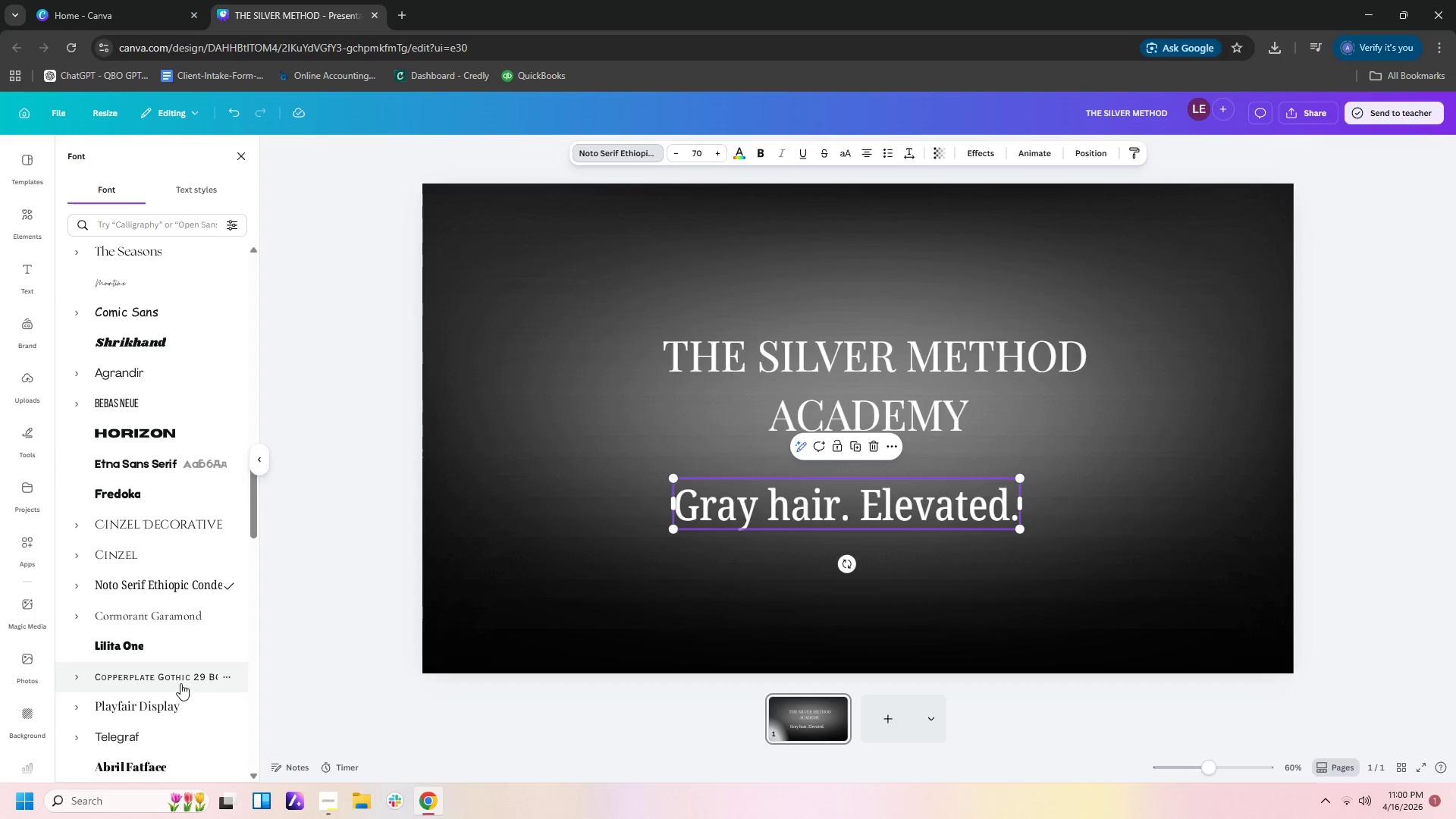 
left_click([165, 699])
 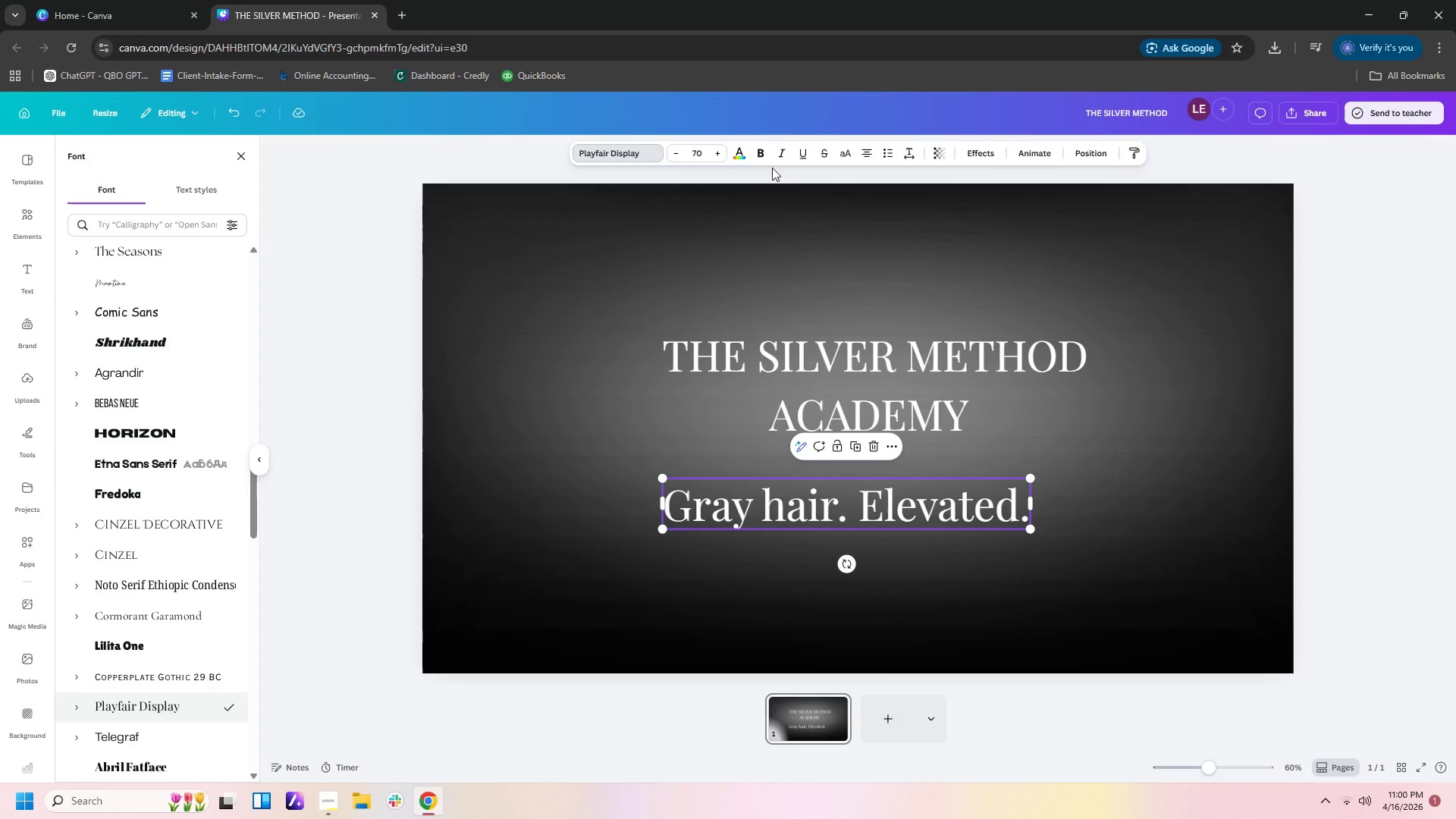 
double_click([780, 146])
 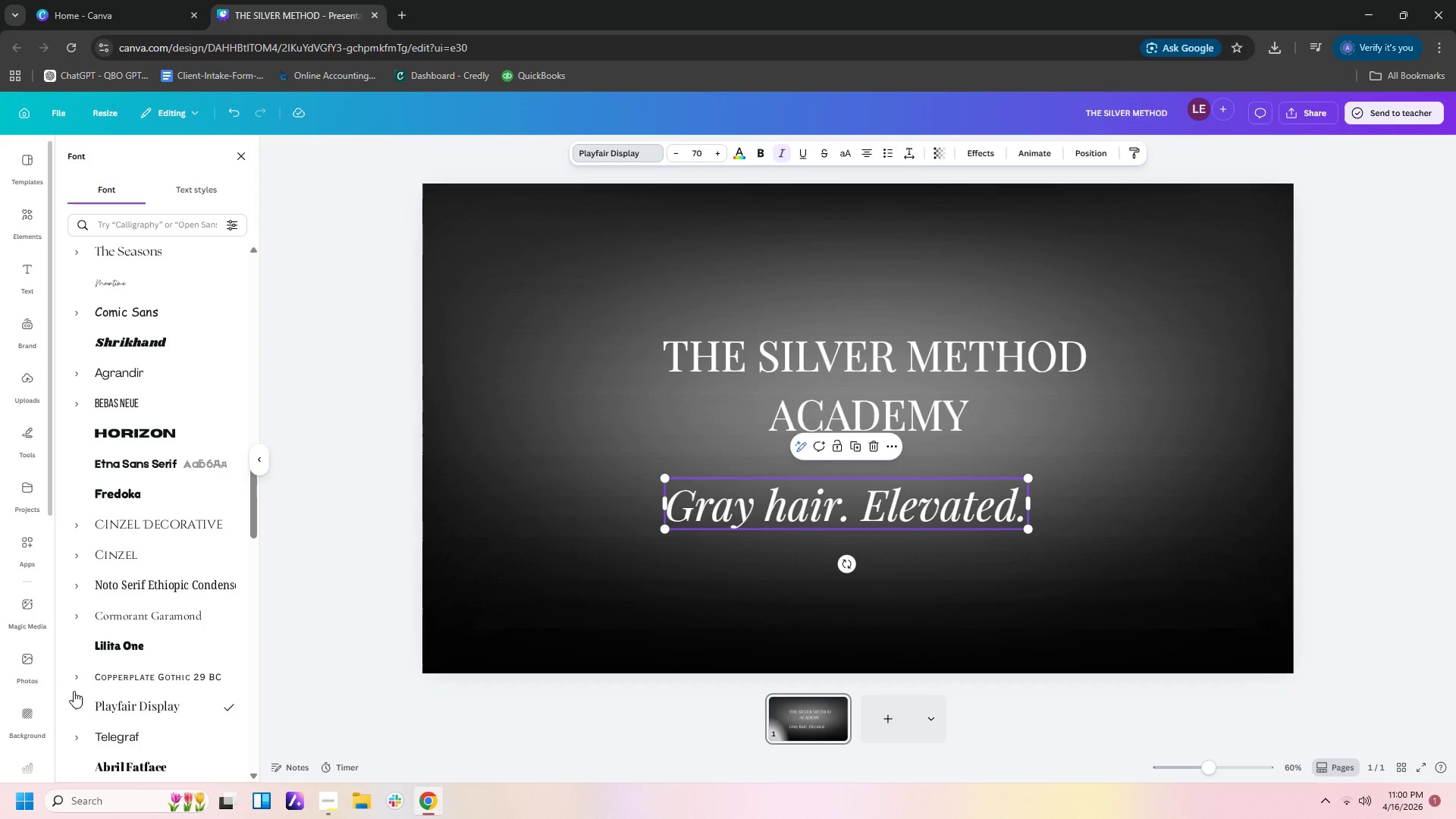 
scroll: coordinate [161, 657], scroll_direction: down, amount: 3.0
 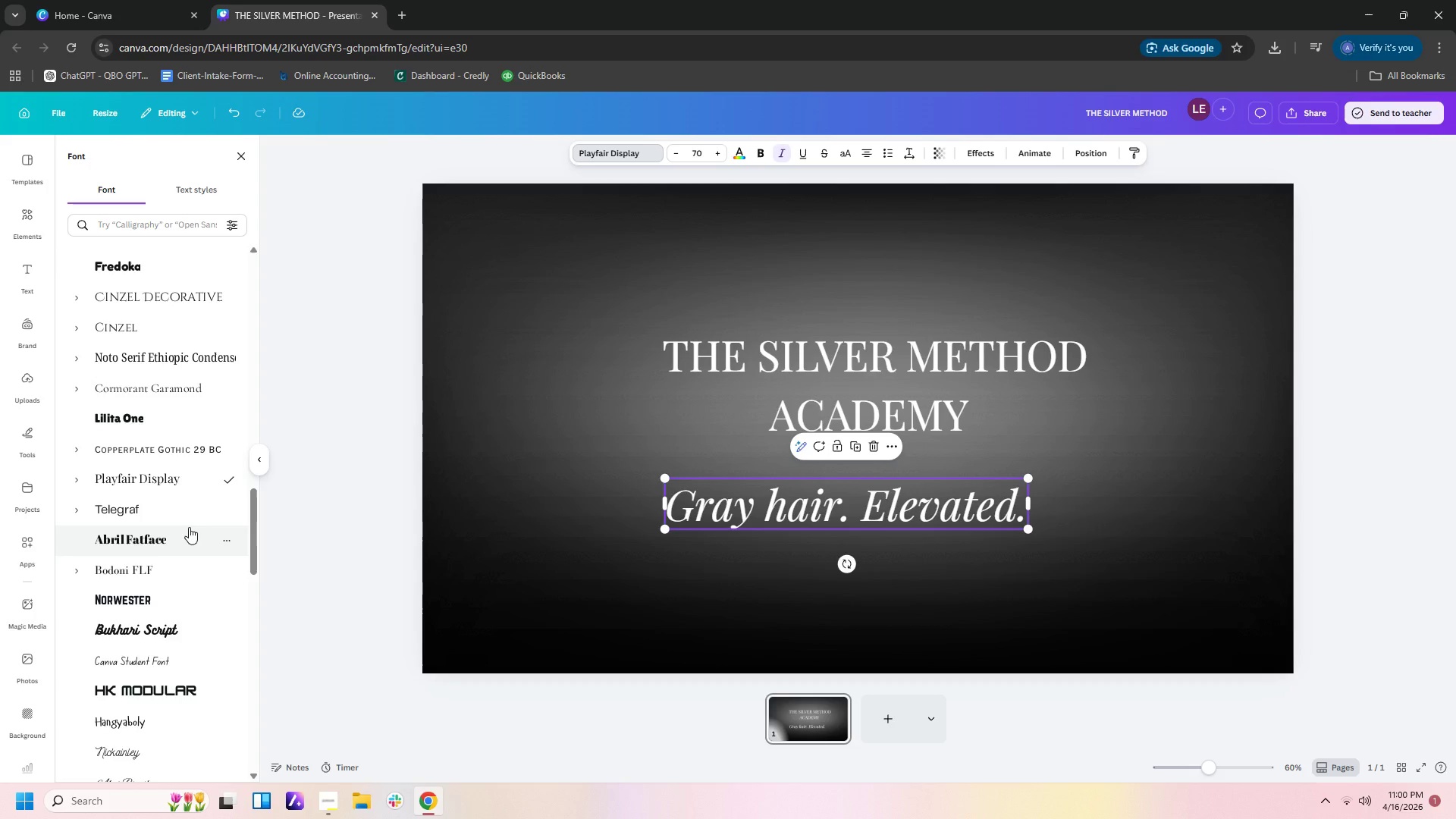 
left_click([185, 533])
 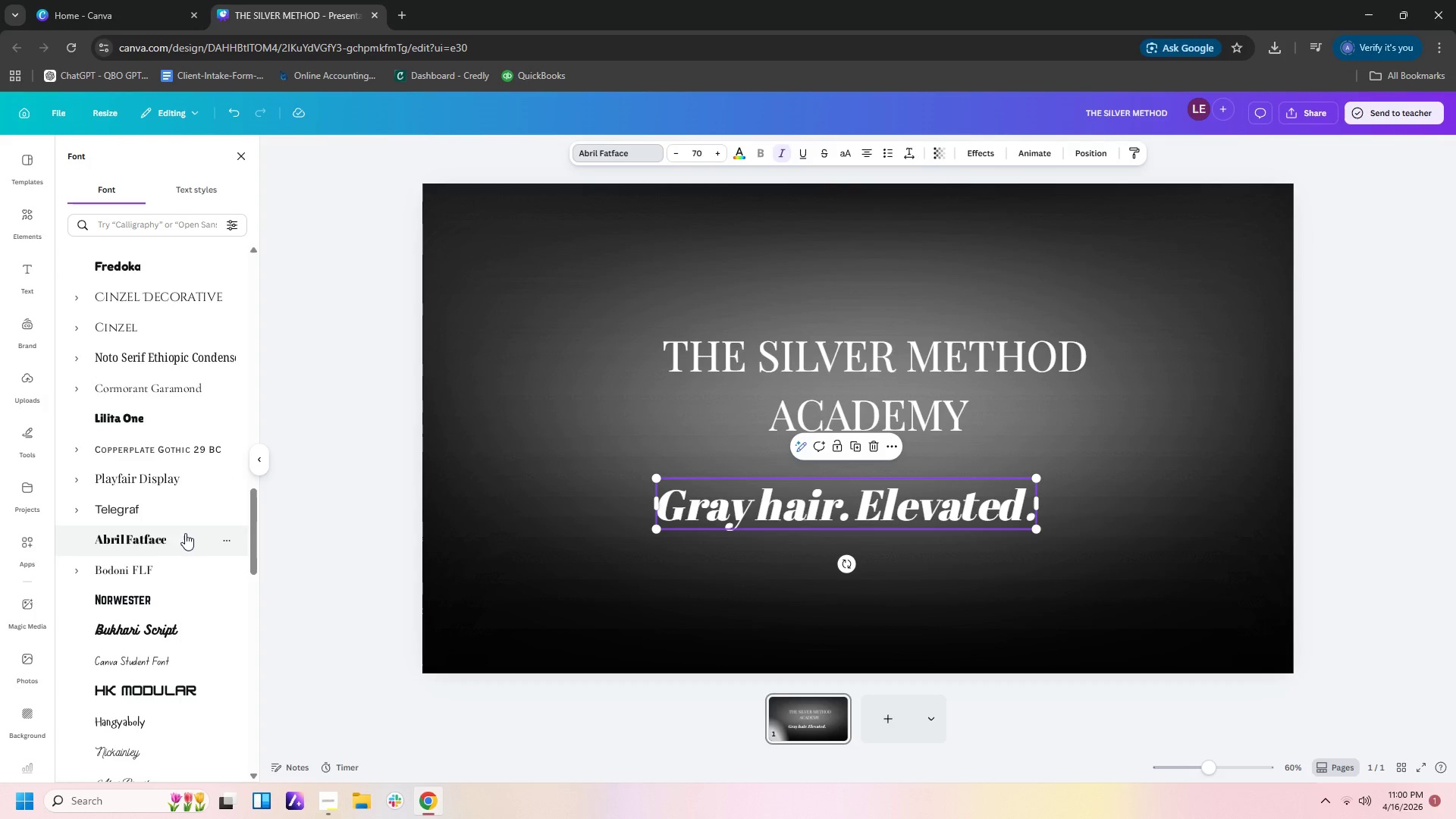 
scroll: coordinate [185, 585], scroll_direction: down, amount: 6.0
 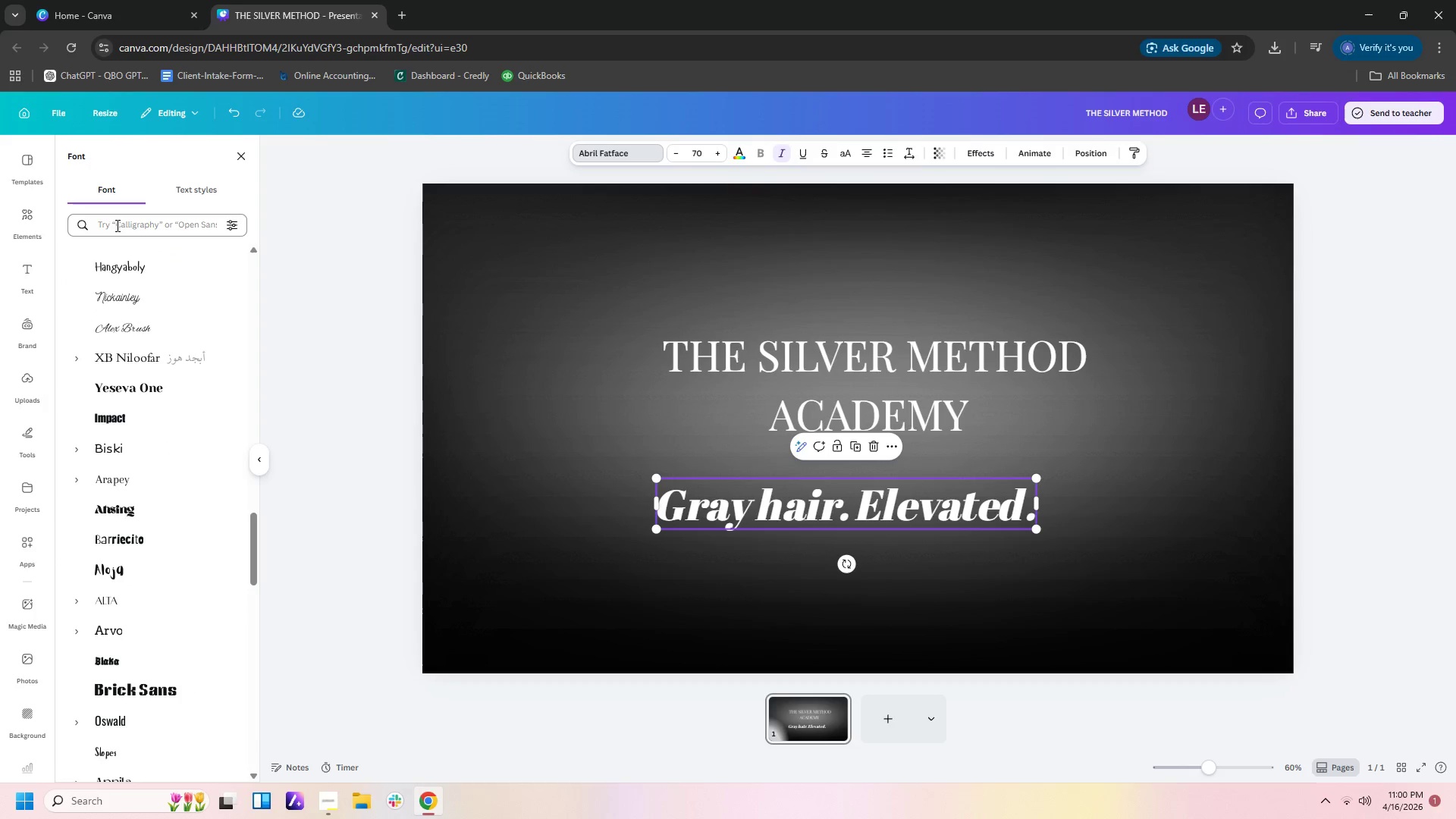 
left_click([124, 233])
 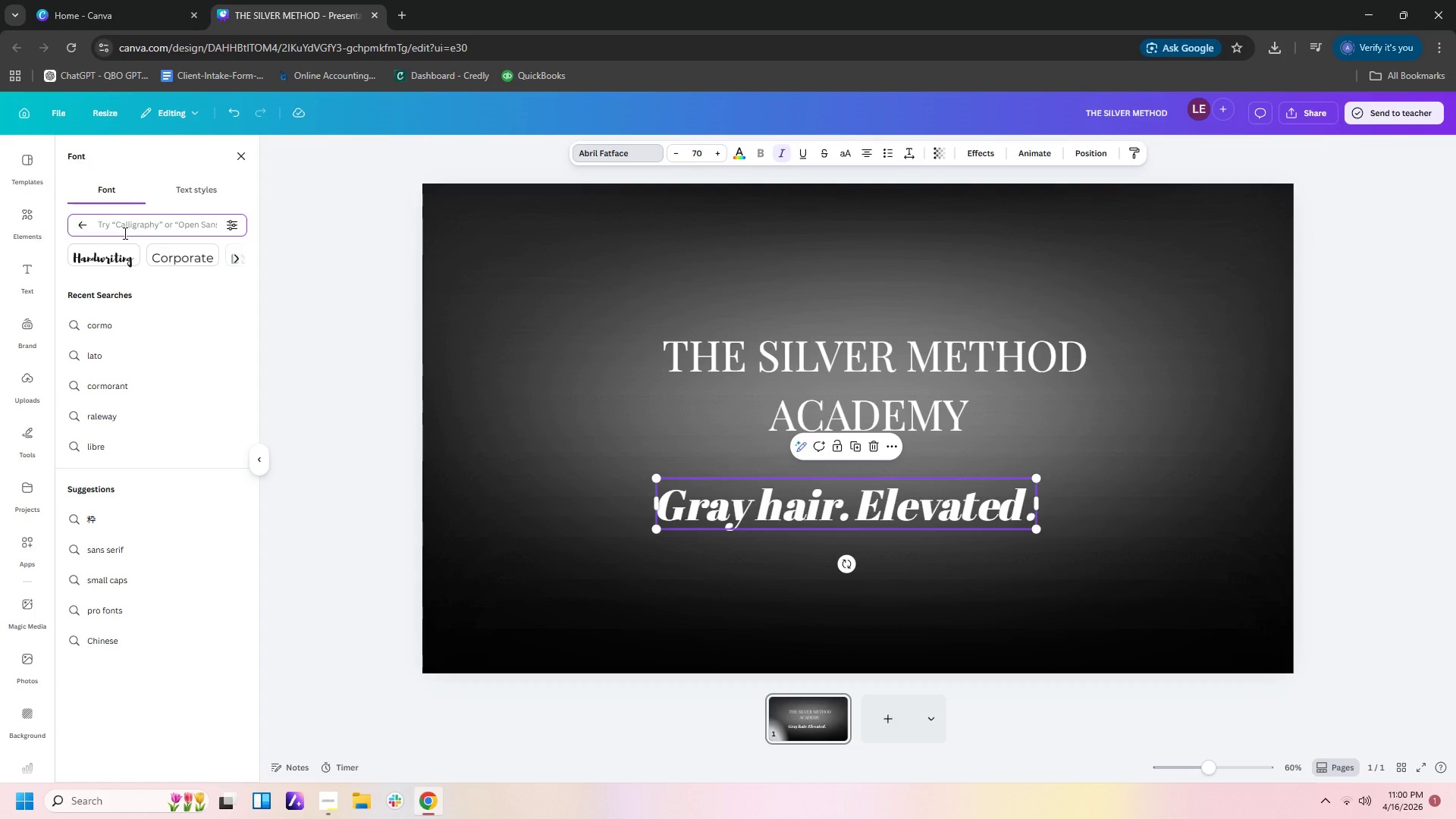 
type(cru)
key(Backspace)
key(Backspace)
type(urci)
key(Backspace)
key(Backspace)
type(sive)
 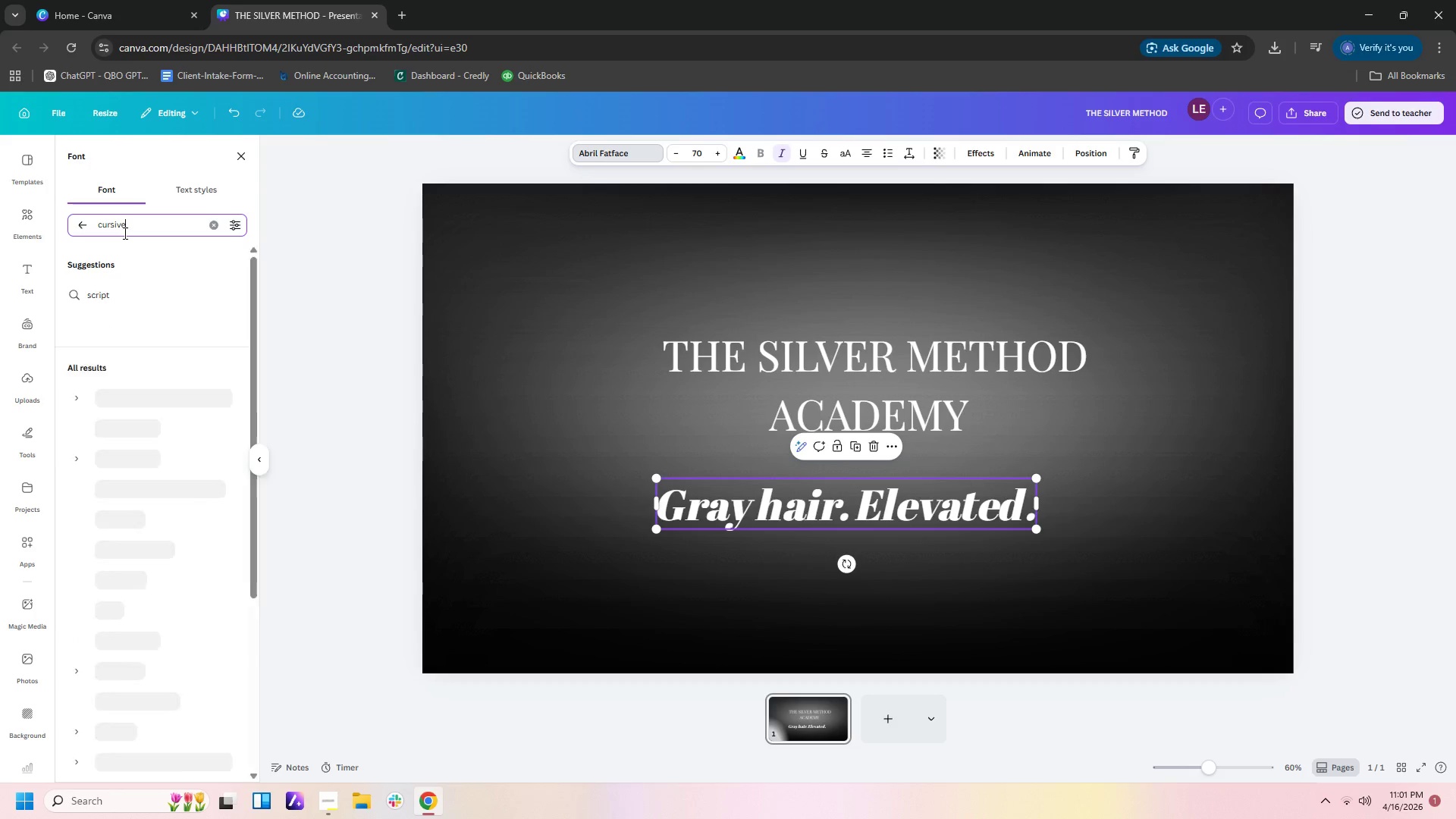 
key(Enter)
 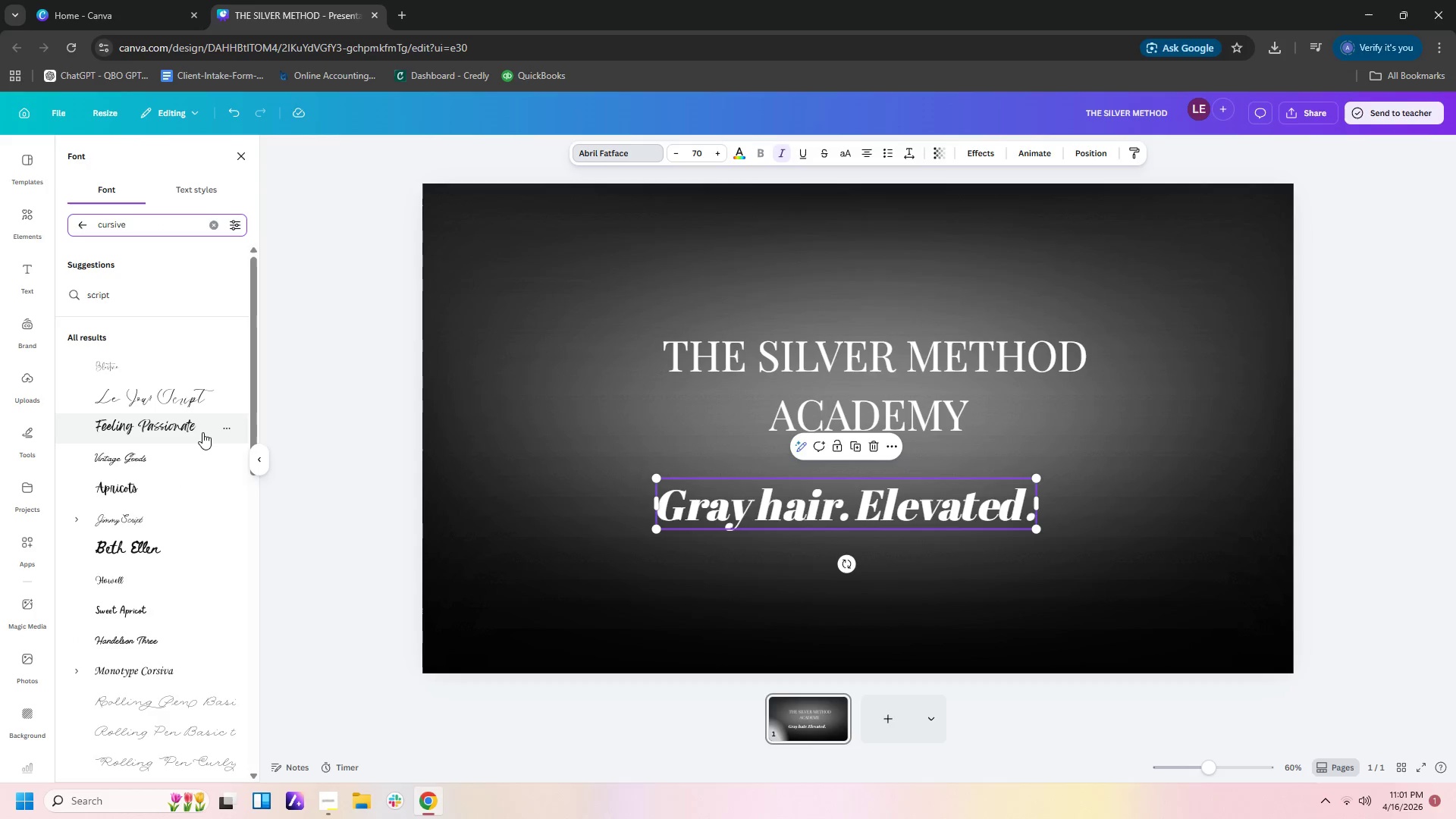 
left_click([197, 429])
 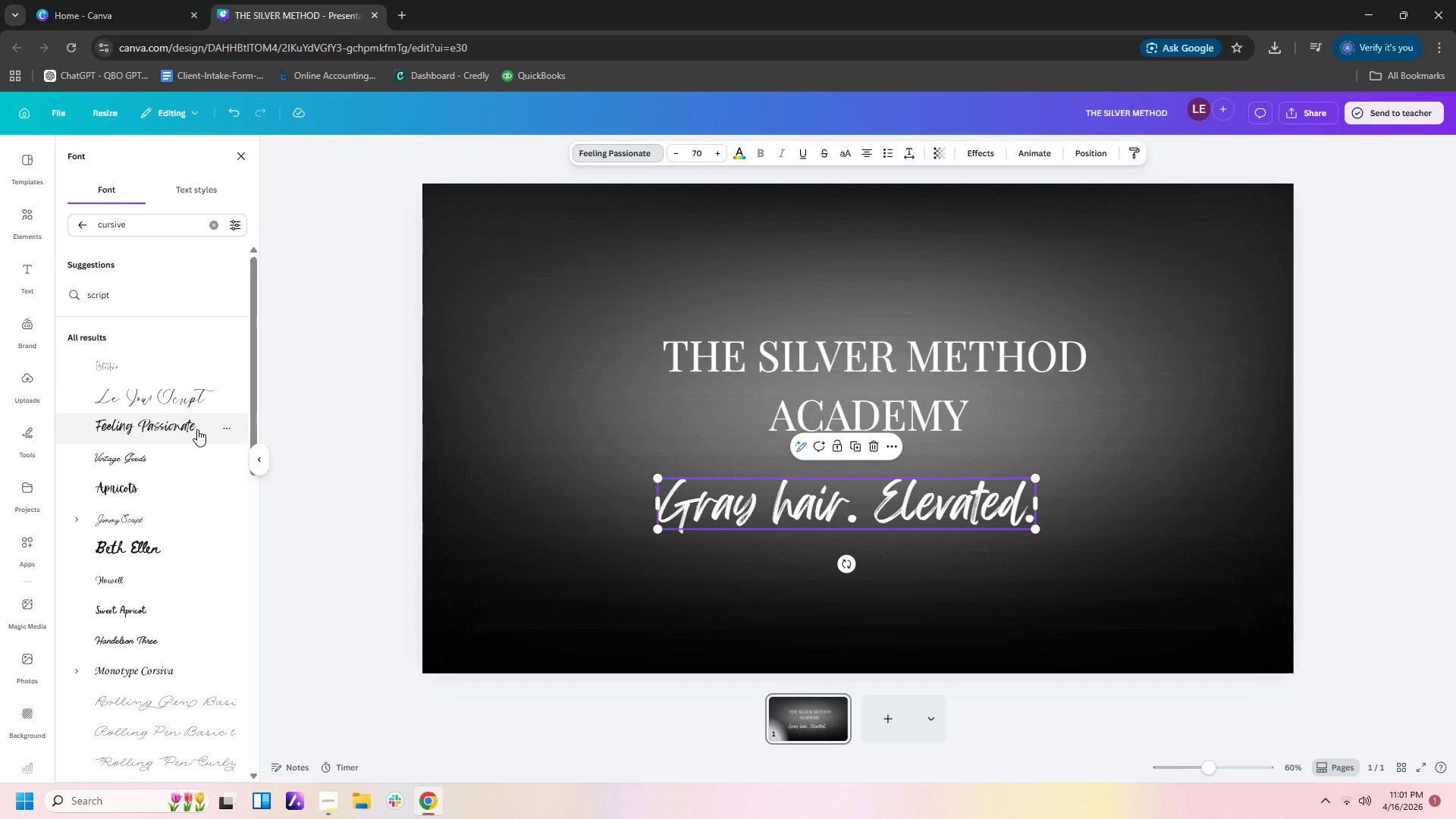 
wait(8.89)
 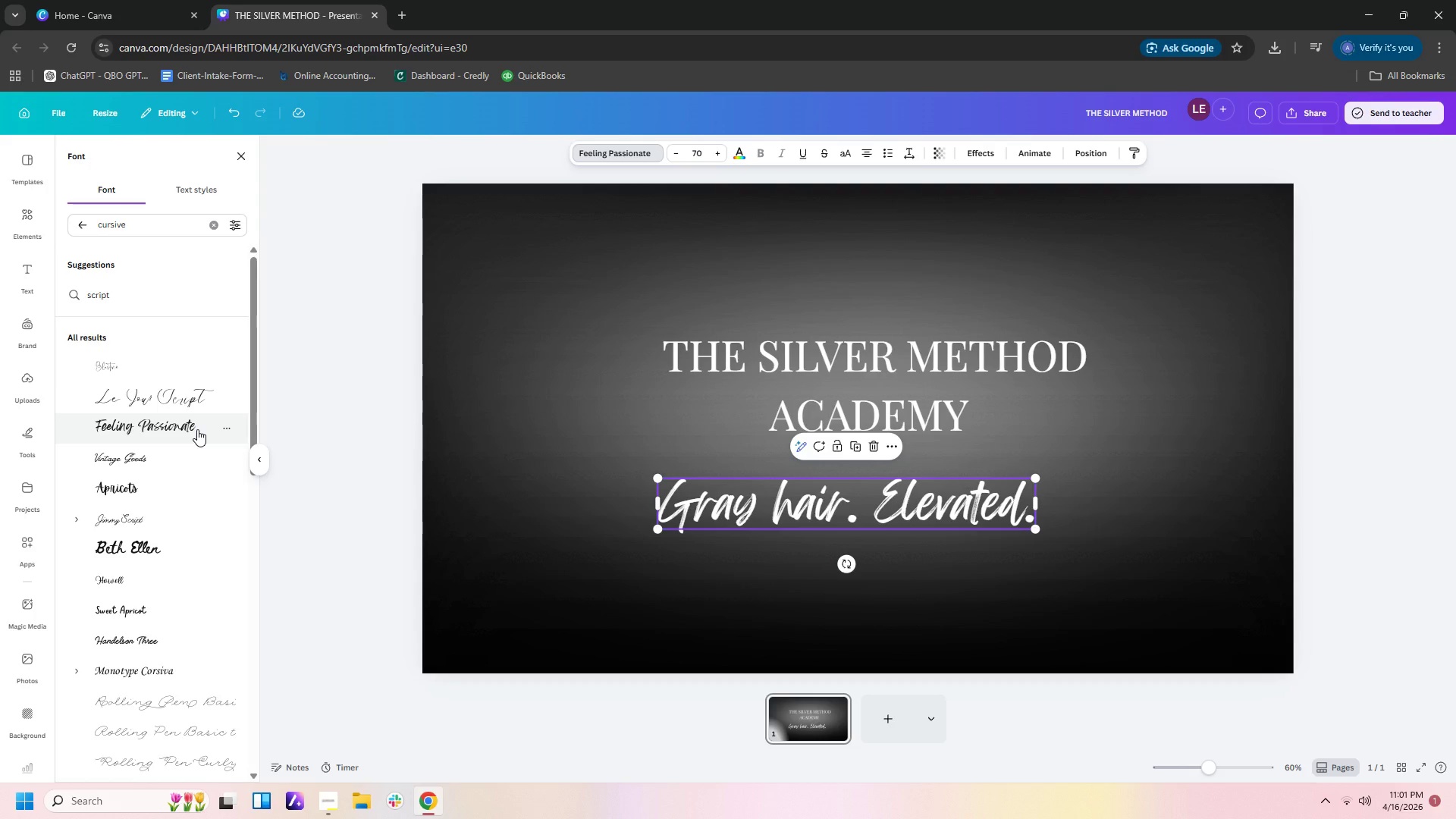 
double_click([795, 504])
 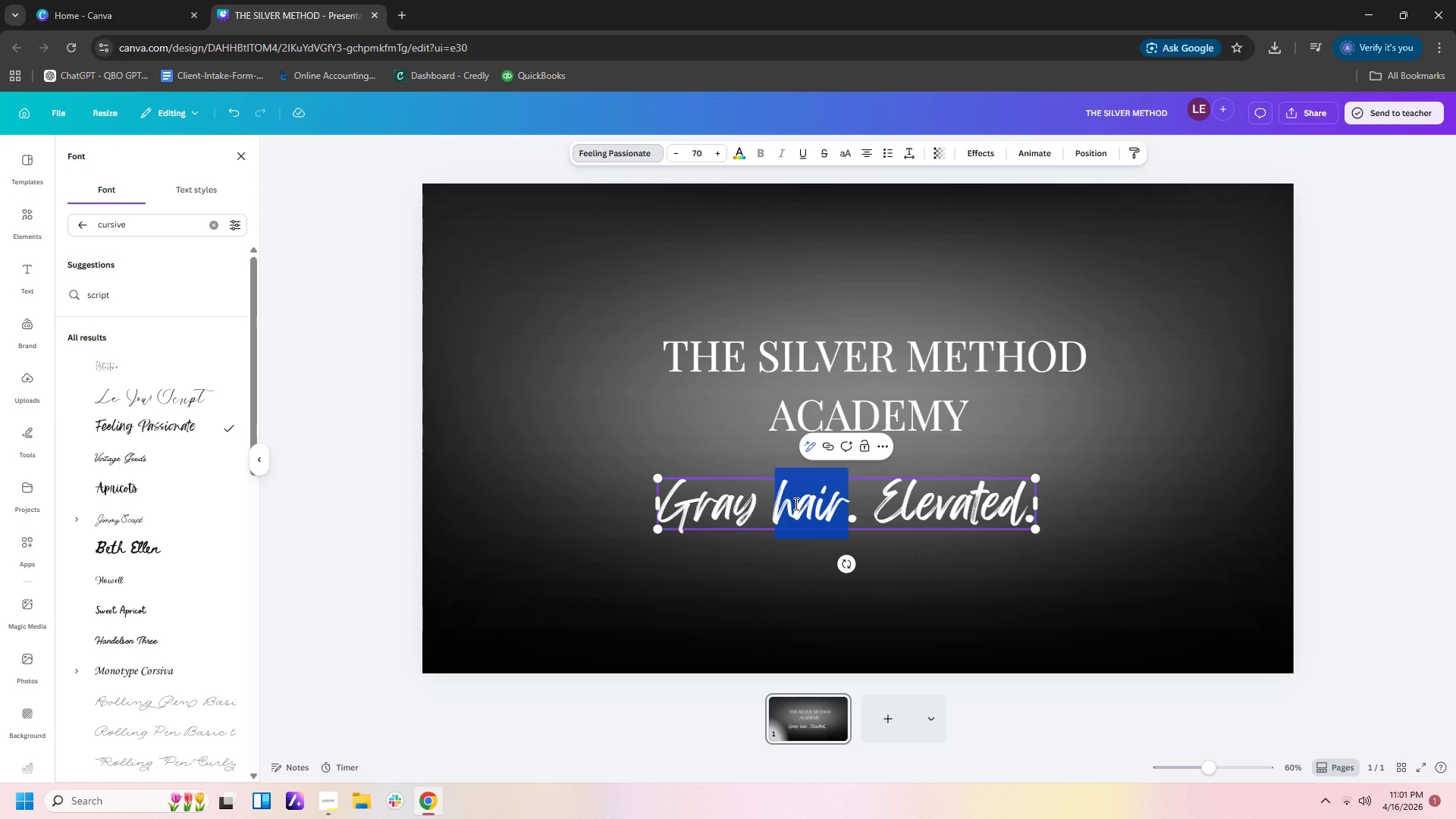 
left_click([795, 504])
 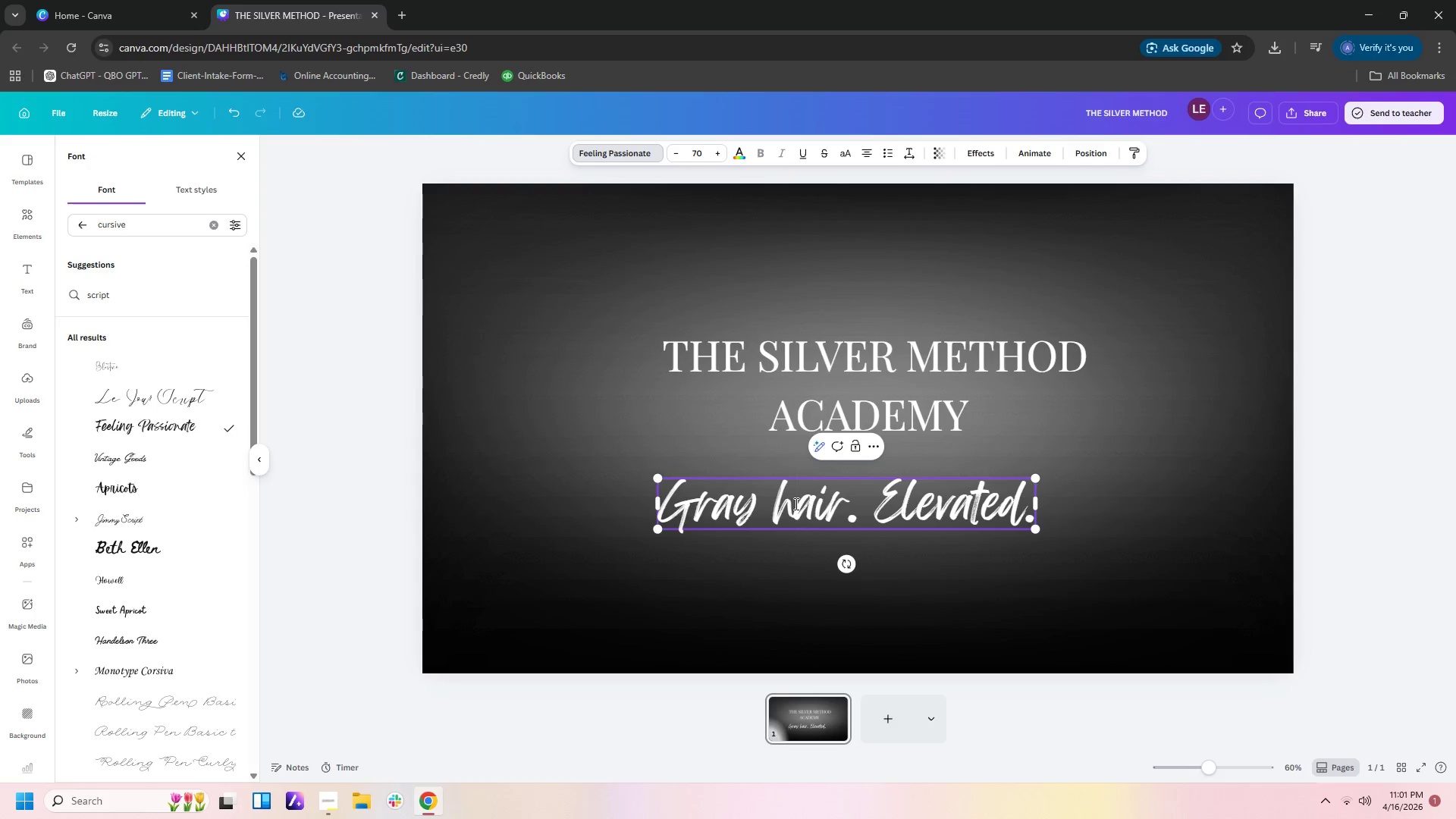 
key(Backspace)
 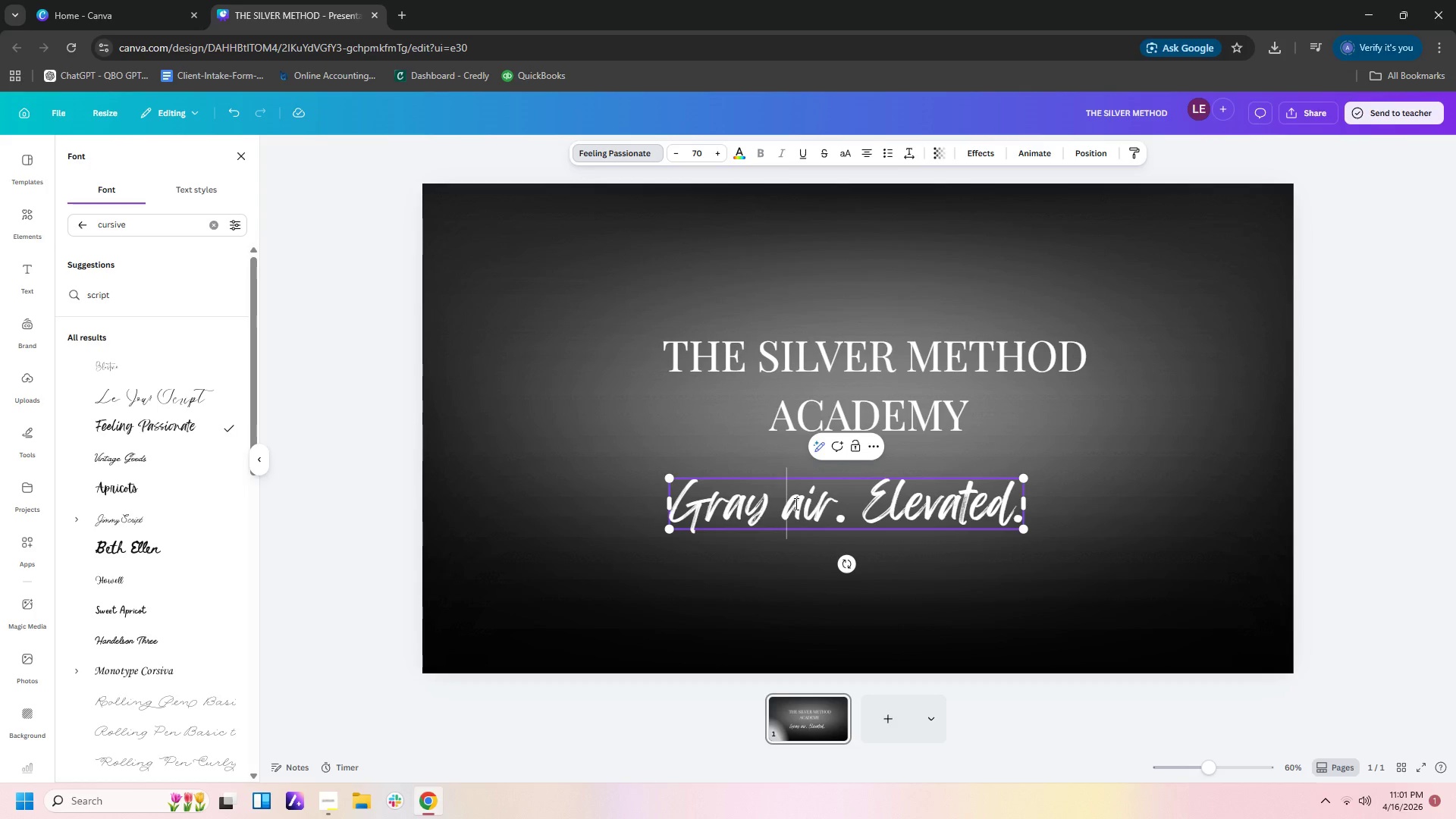 
key(Shift+ShiftLeft)
 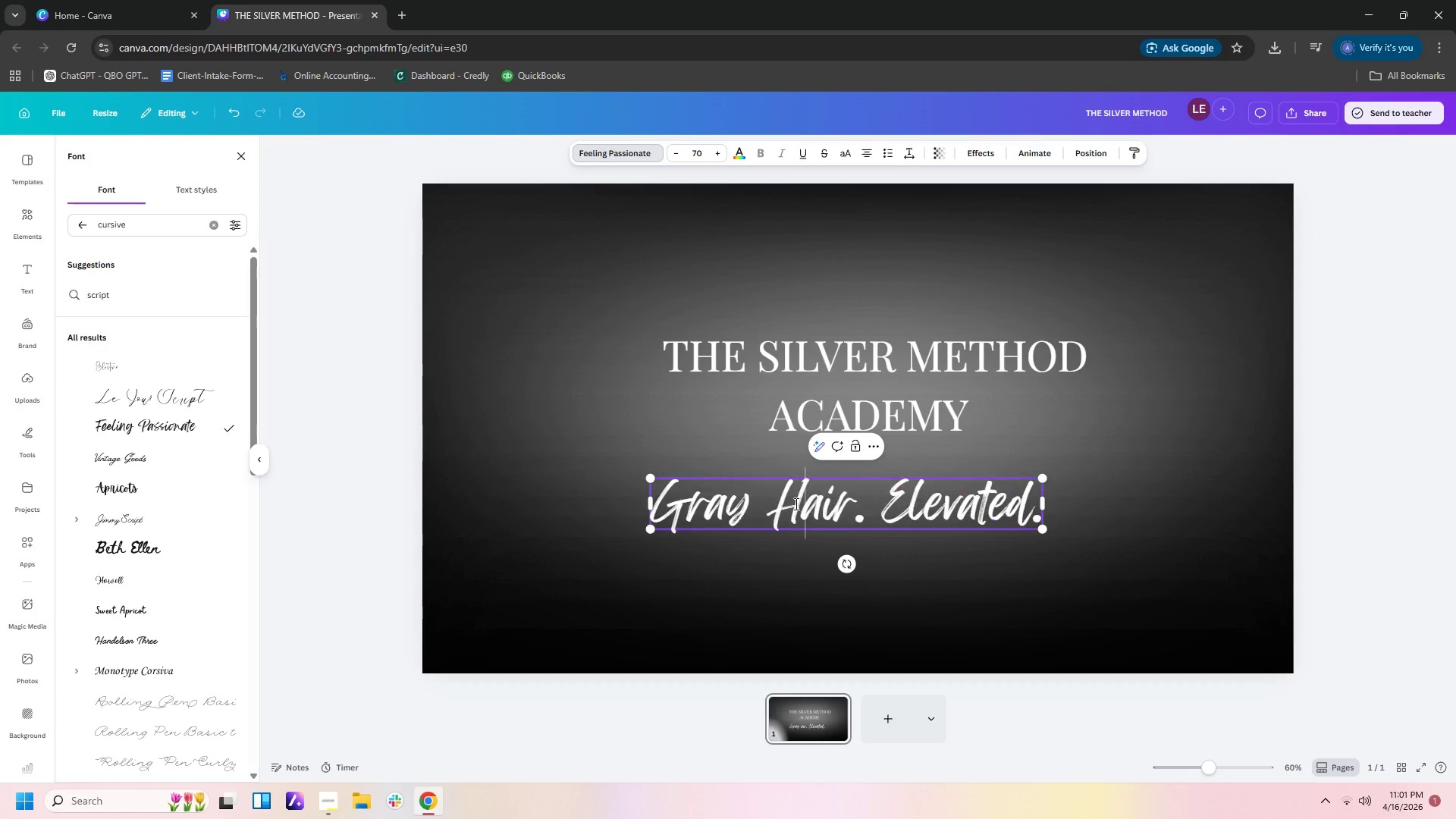 
key(Shift+H)
 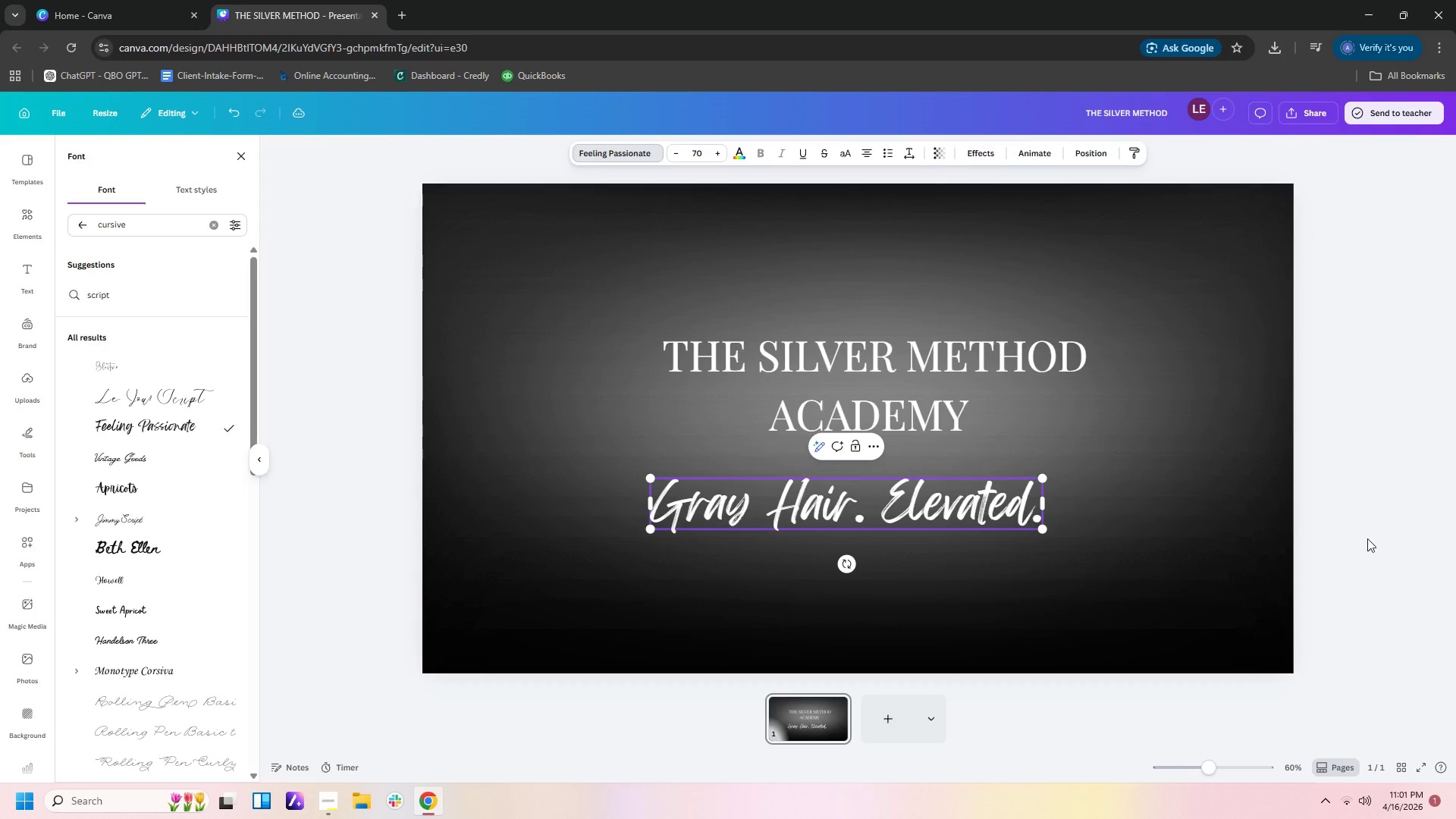 
left_click([1231, 574])
 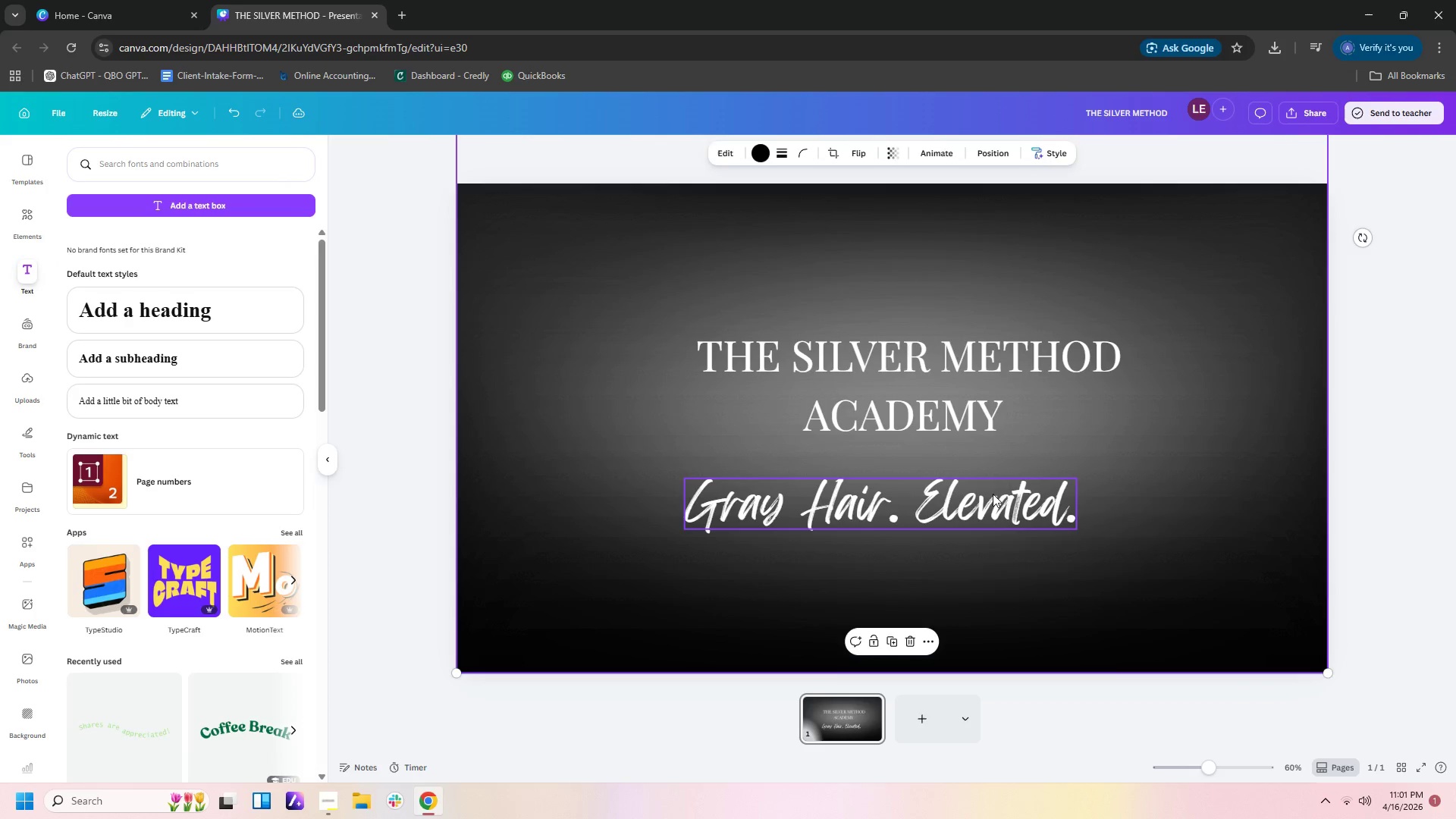 
left_click([983, 485])
 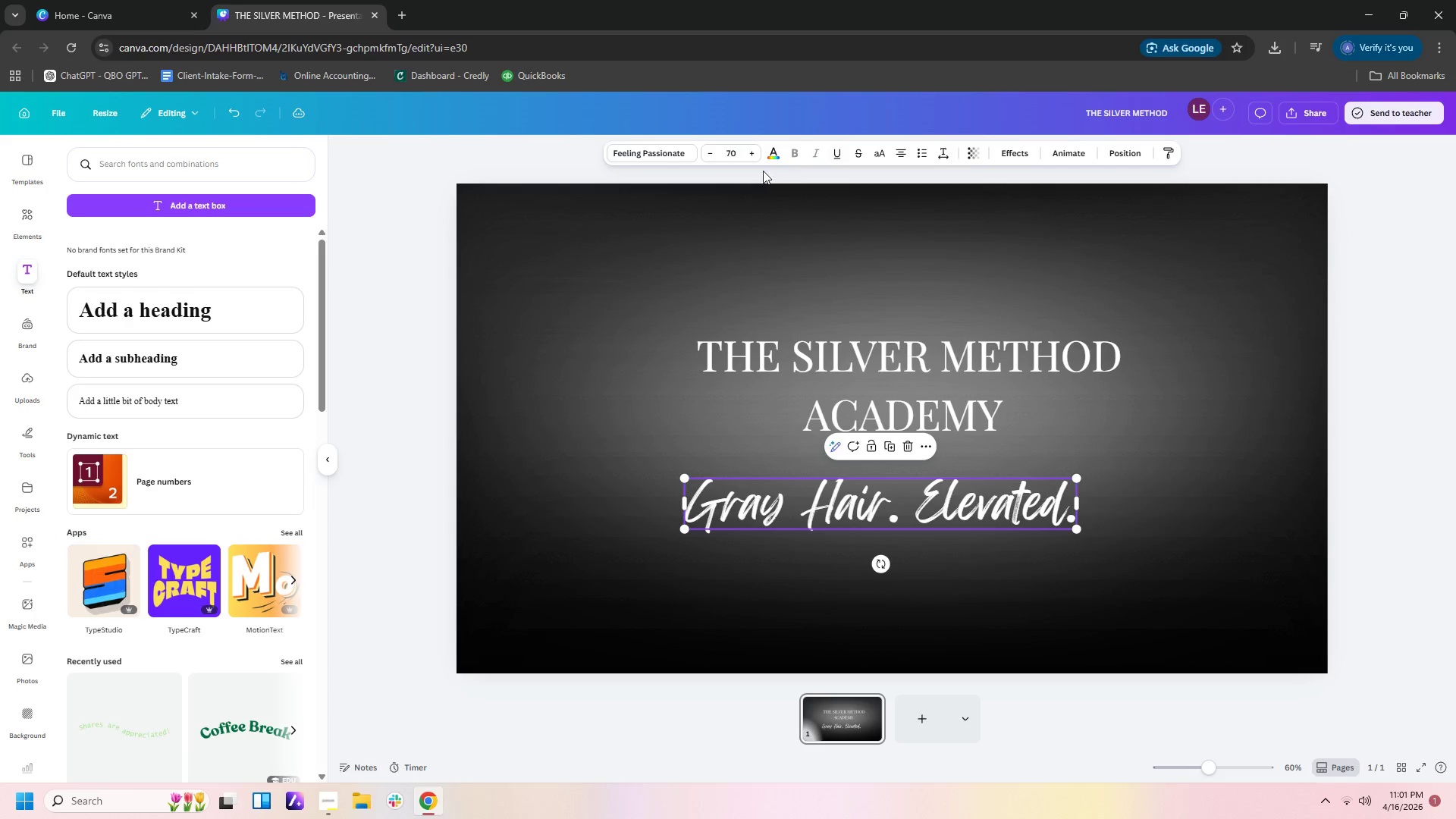 
left_click([735, 155])
 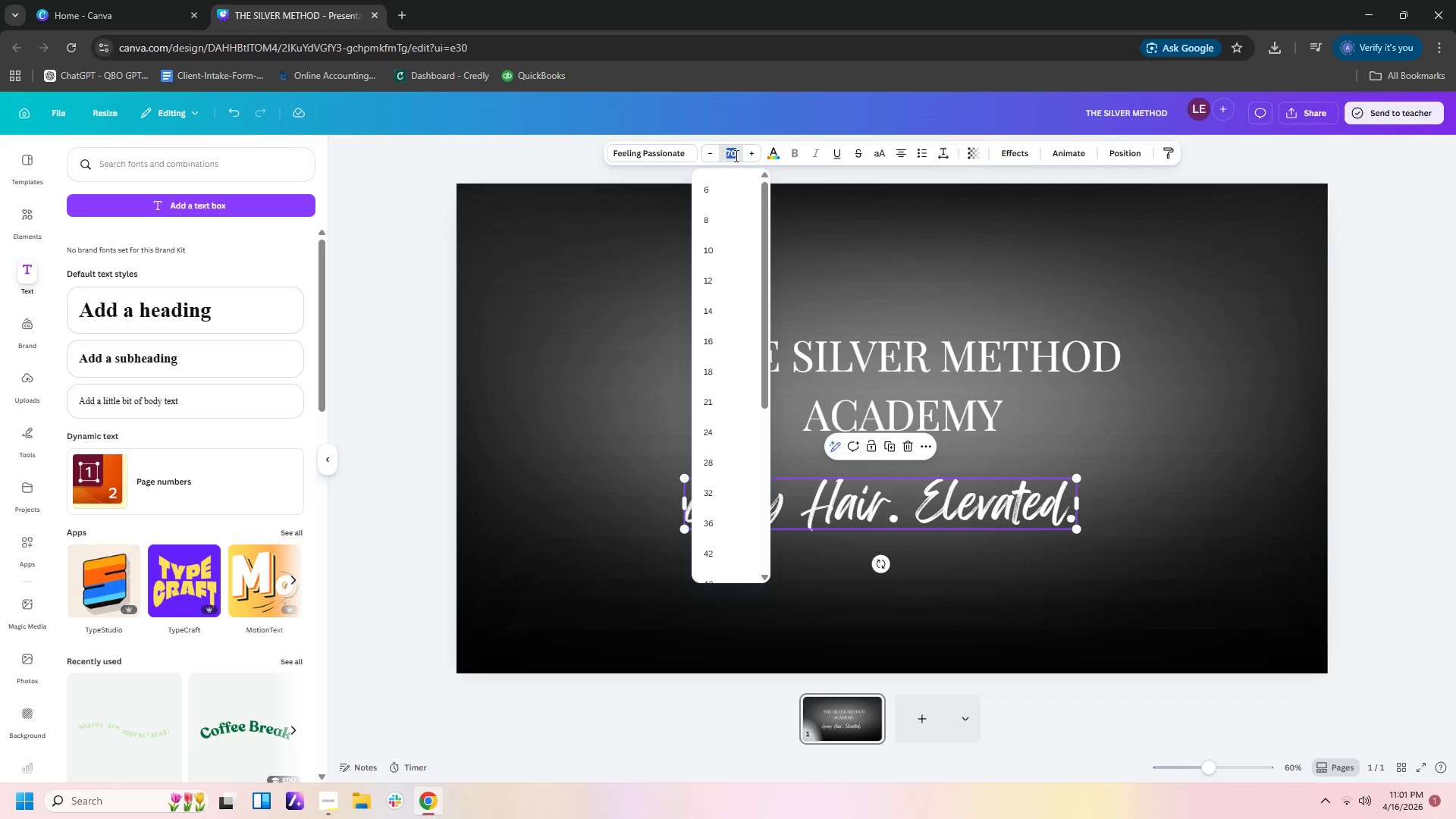 
key(Numpad5)
 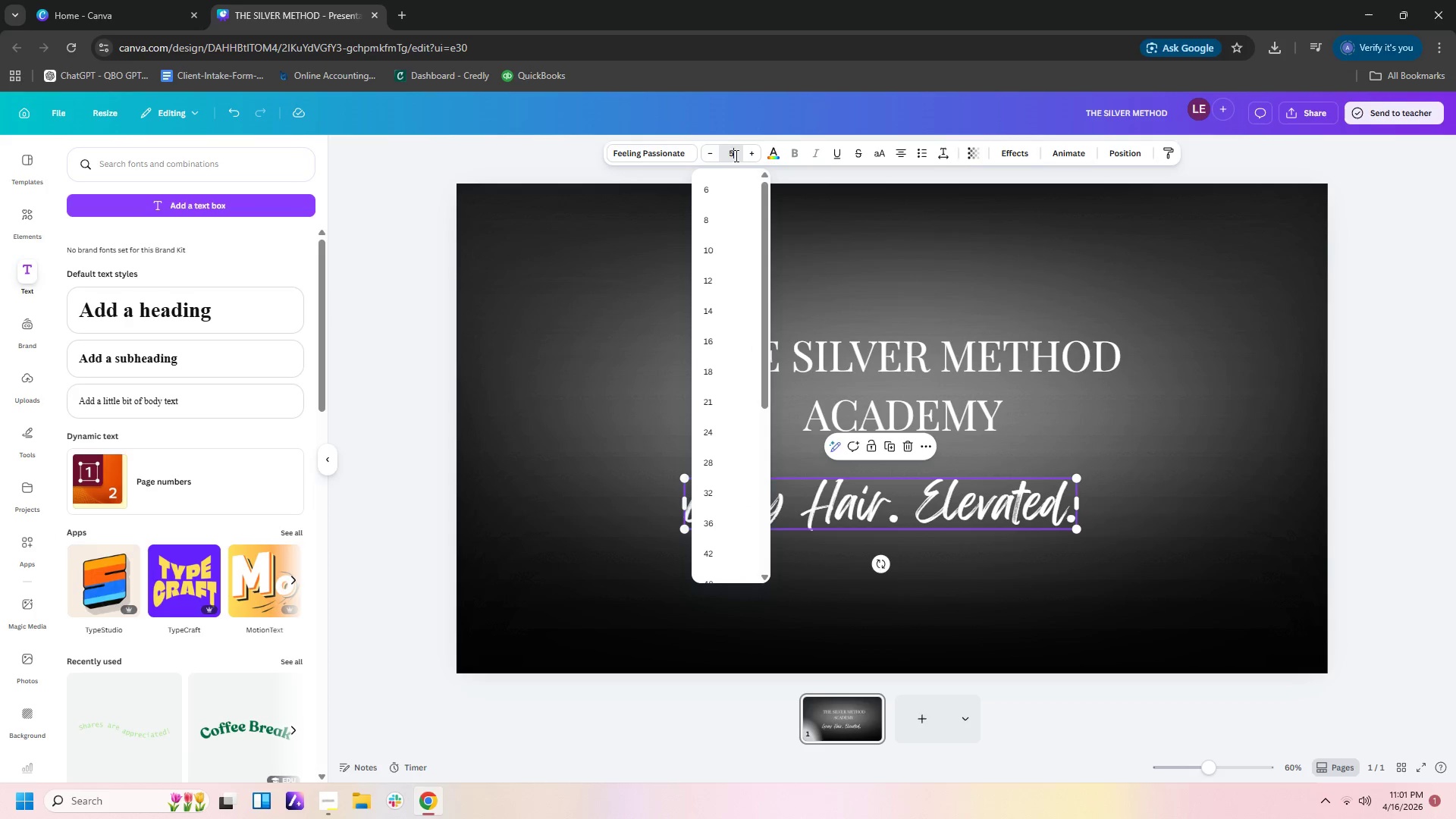 
key(Numpad0)
 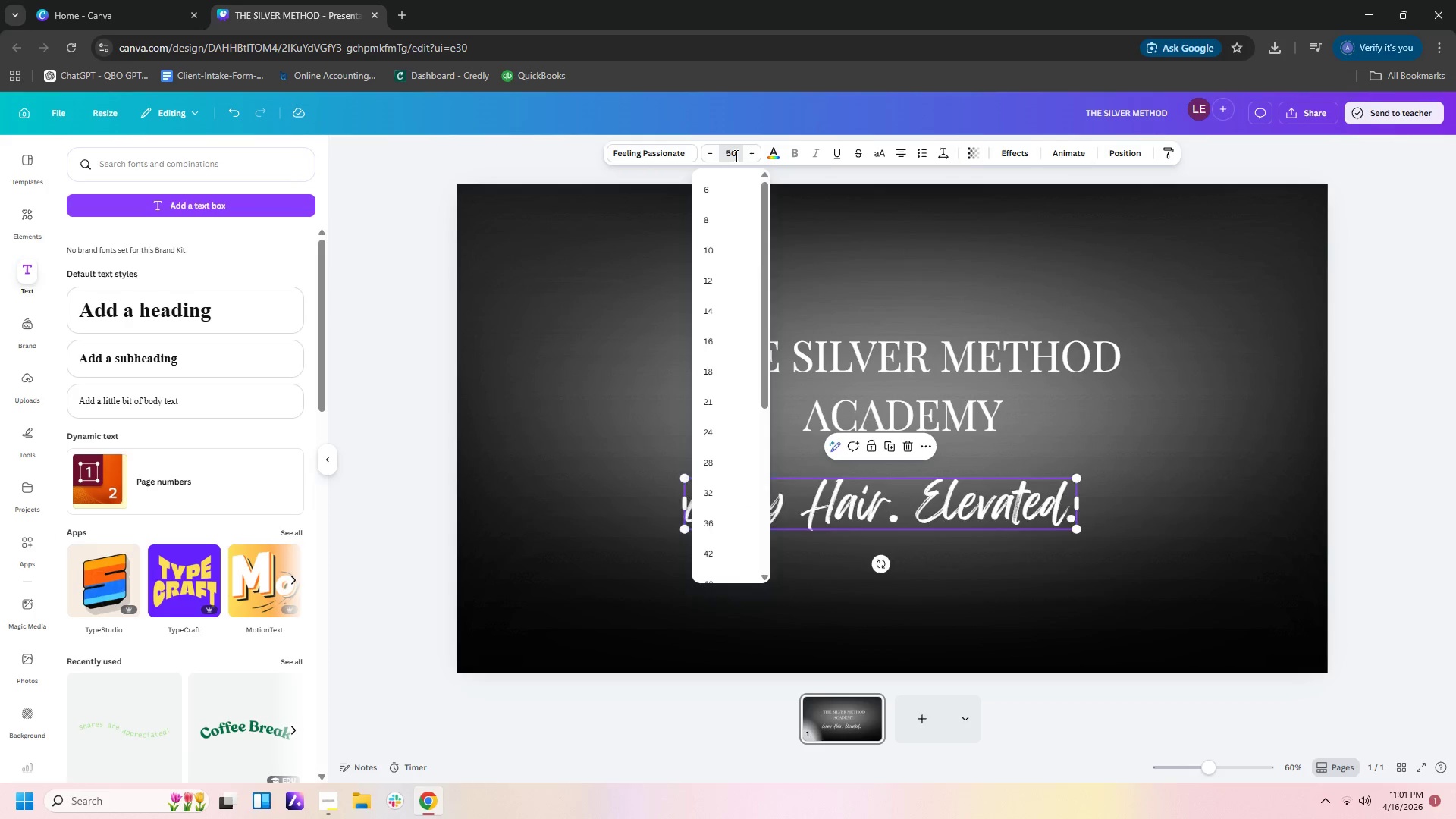 
key(NumpadEnter)
 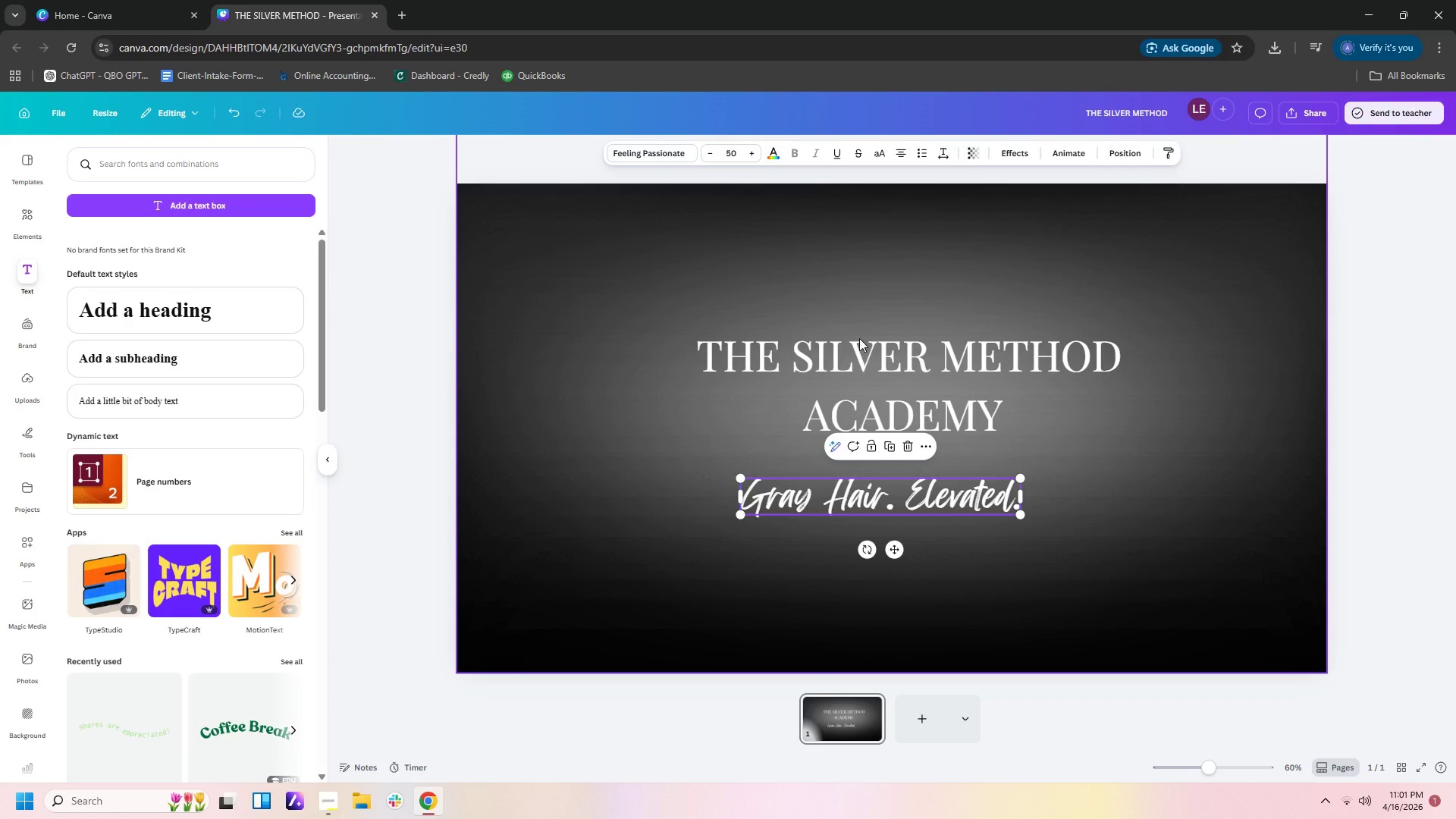 
left_click([1059, 519])
 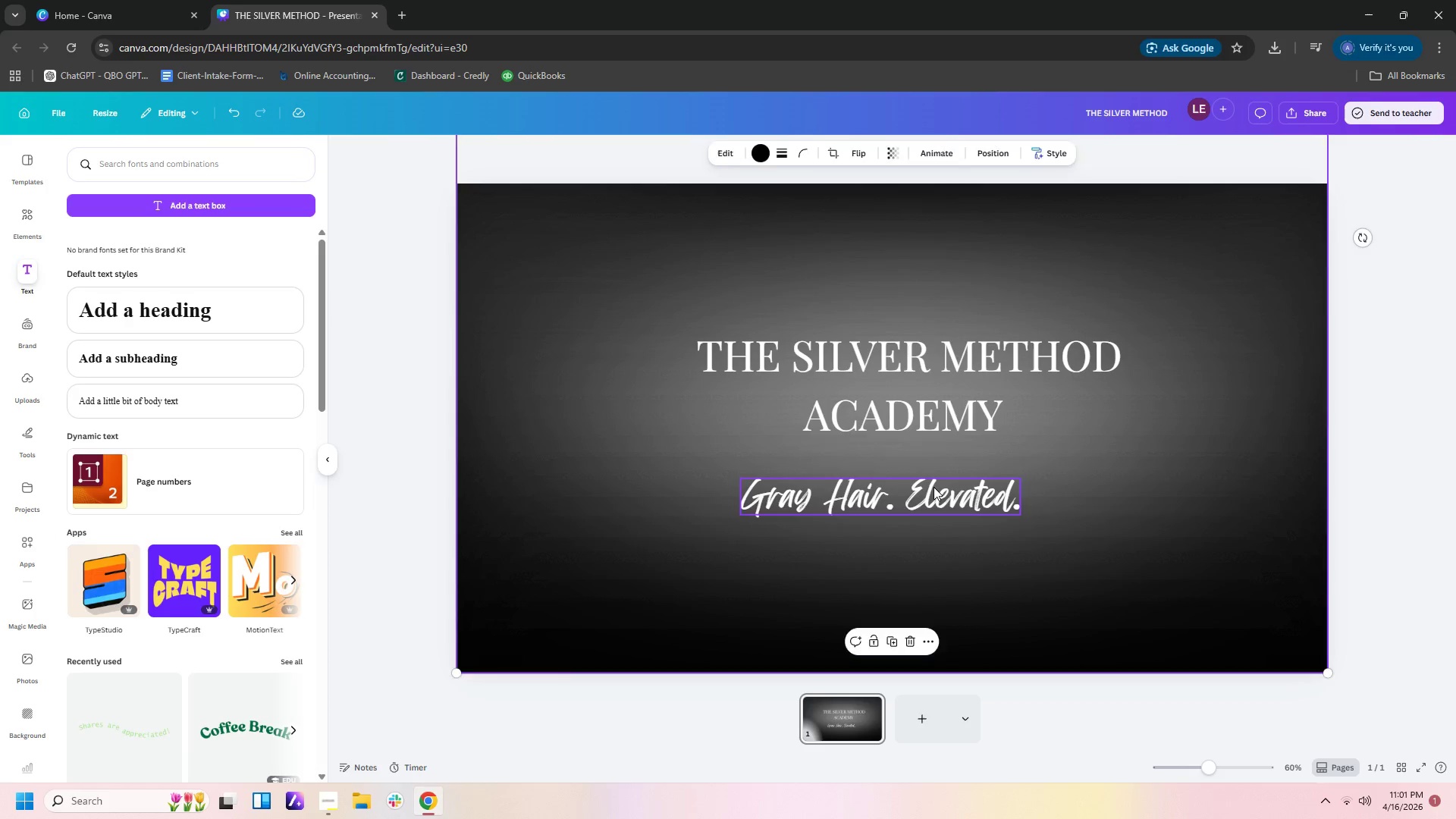 
left_click_drag(start_coordinate=[934, 487], to_coordinate=[952, 488])
 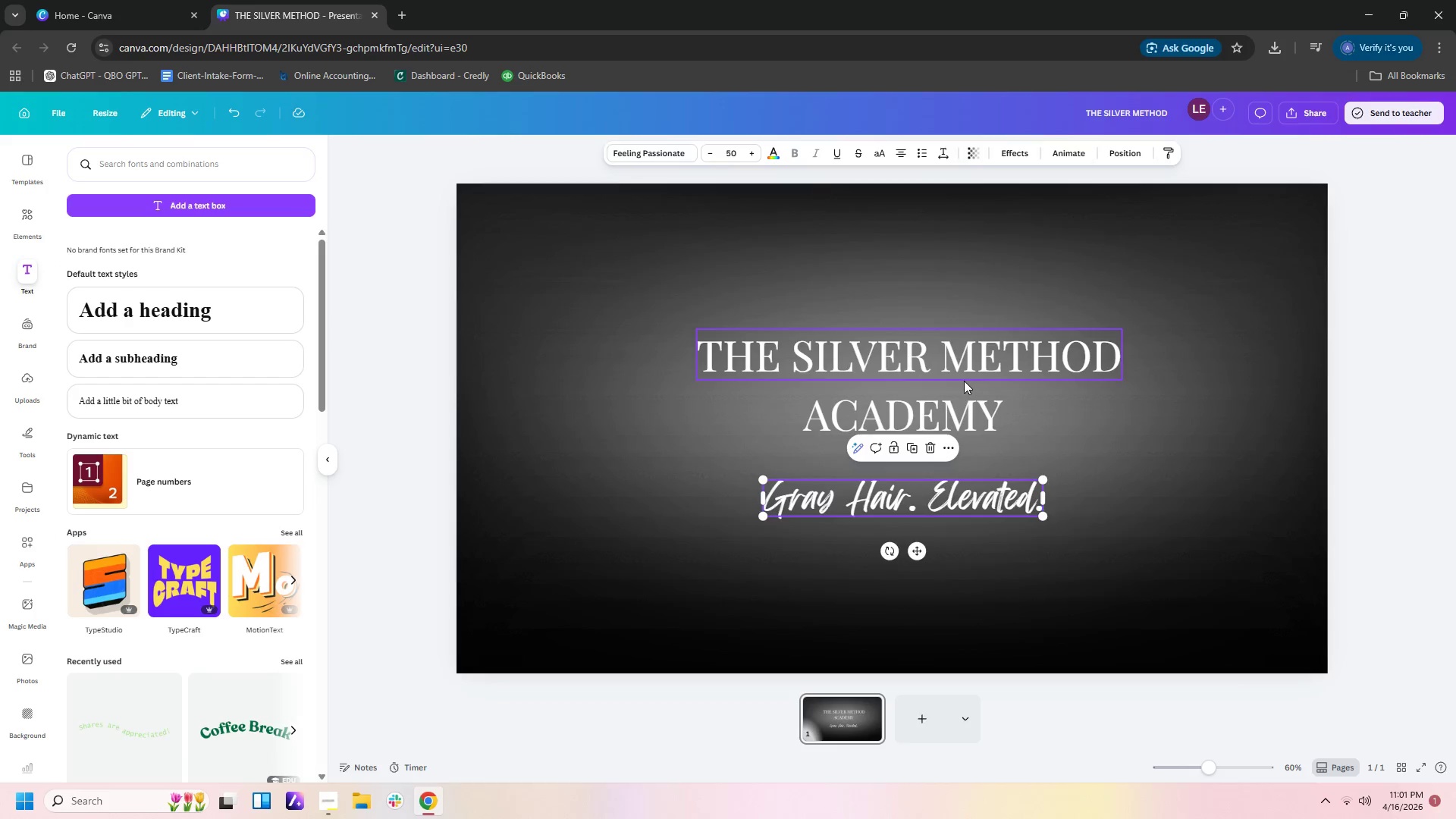 
left_click([964, 381])
 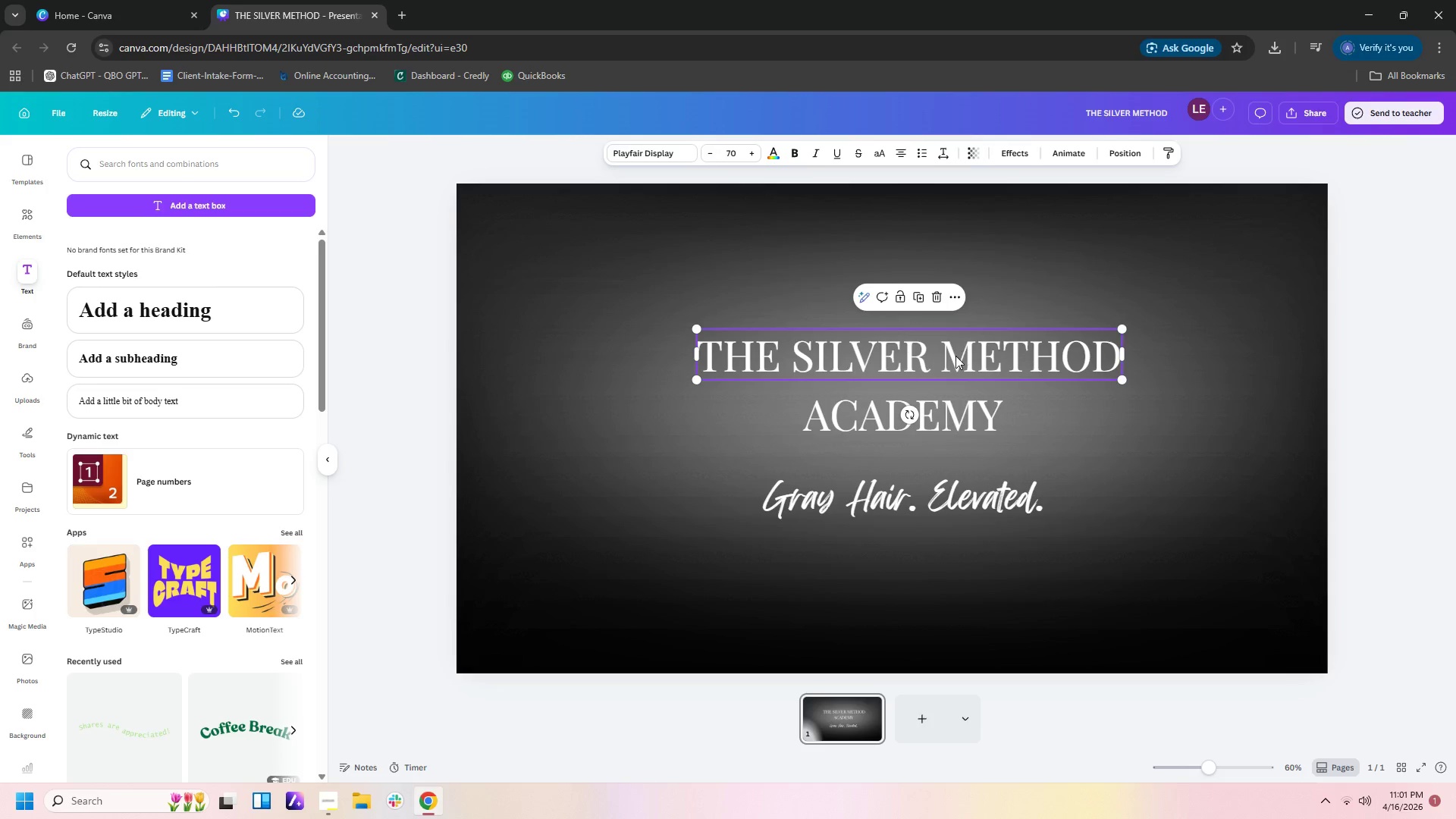 
left_click([794, 158])
 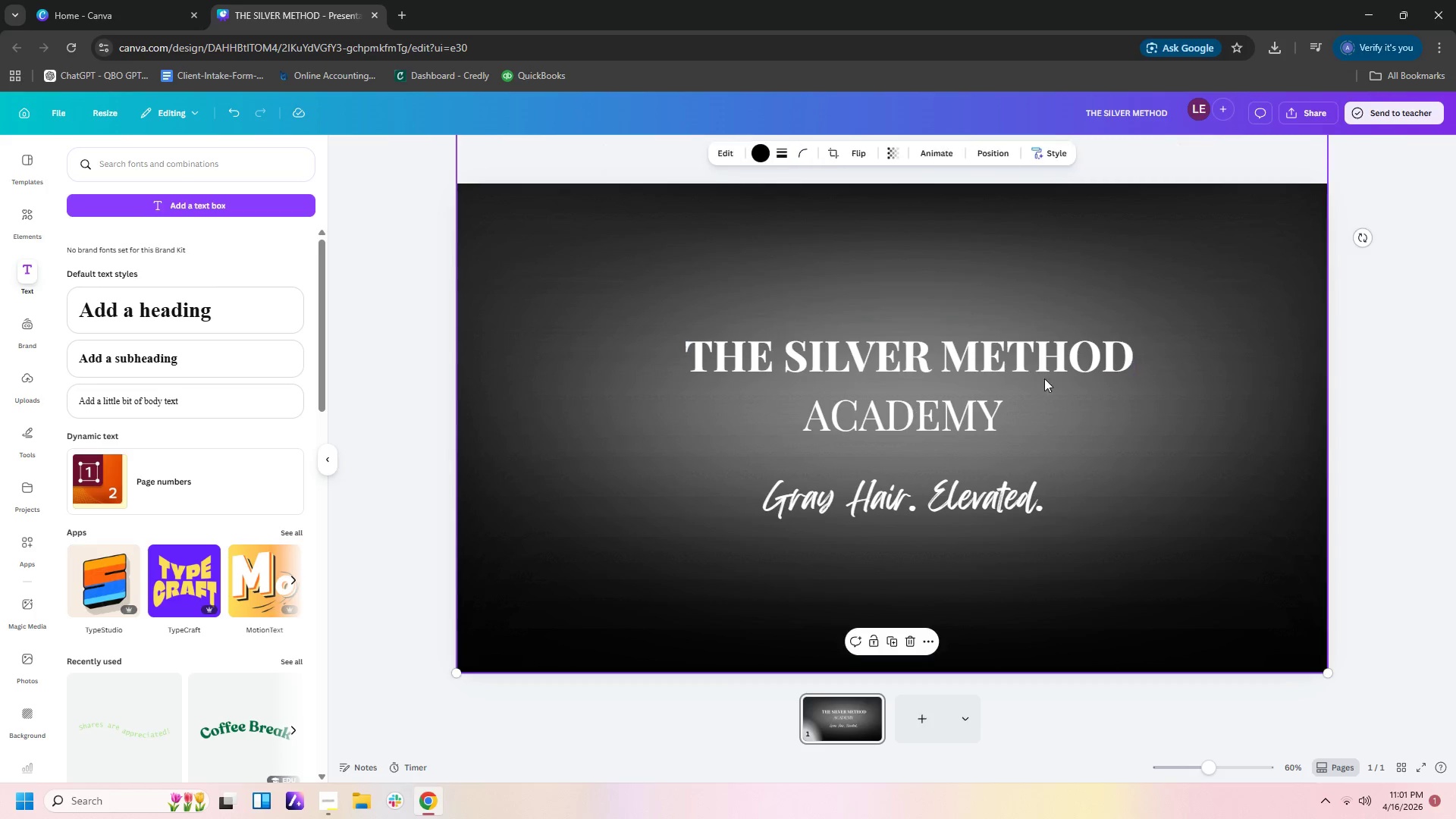 
double_click([1014, 356])
 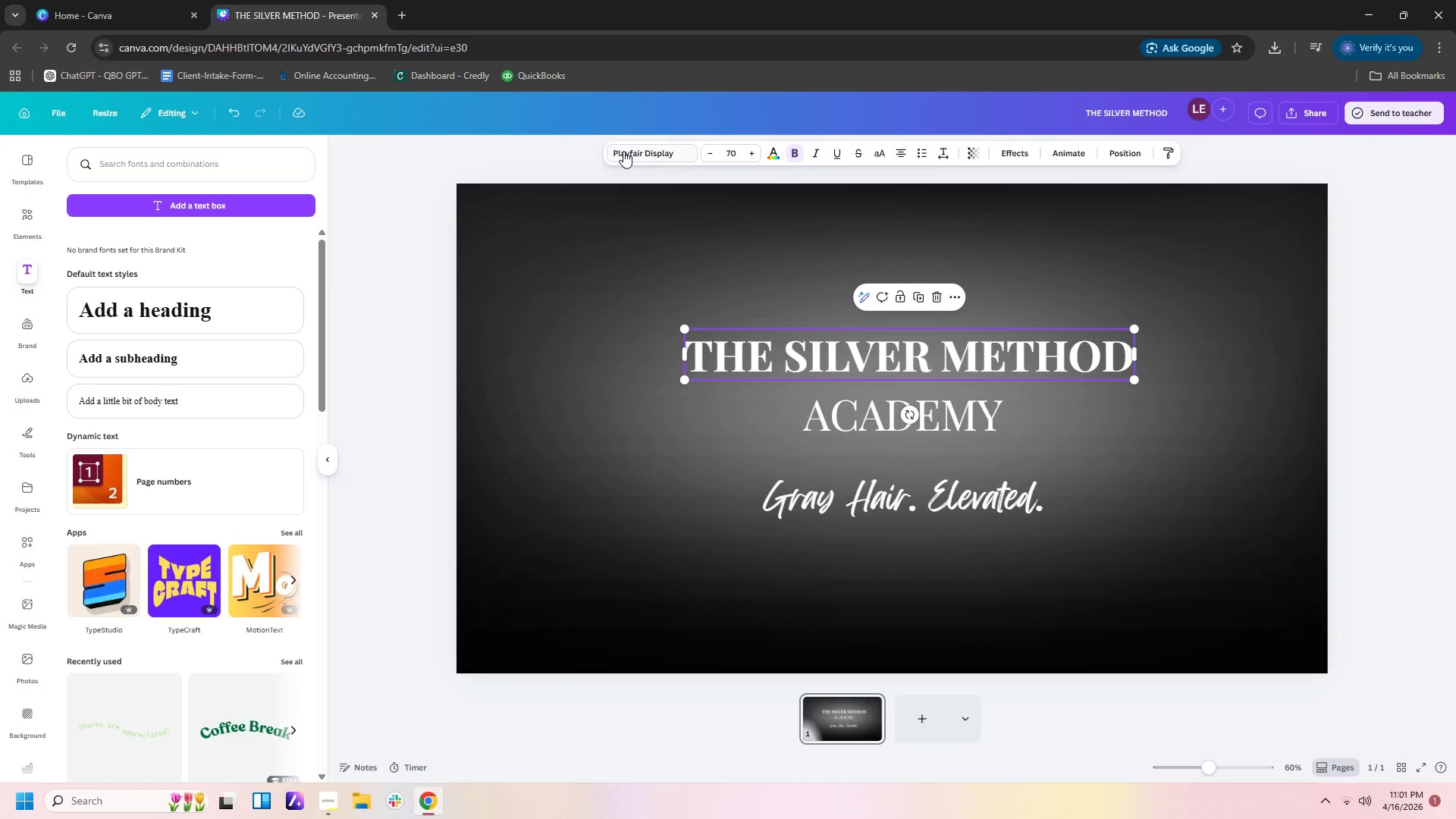 
left_click([623, 151])
 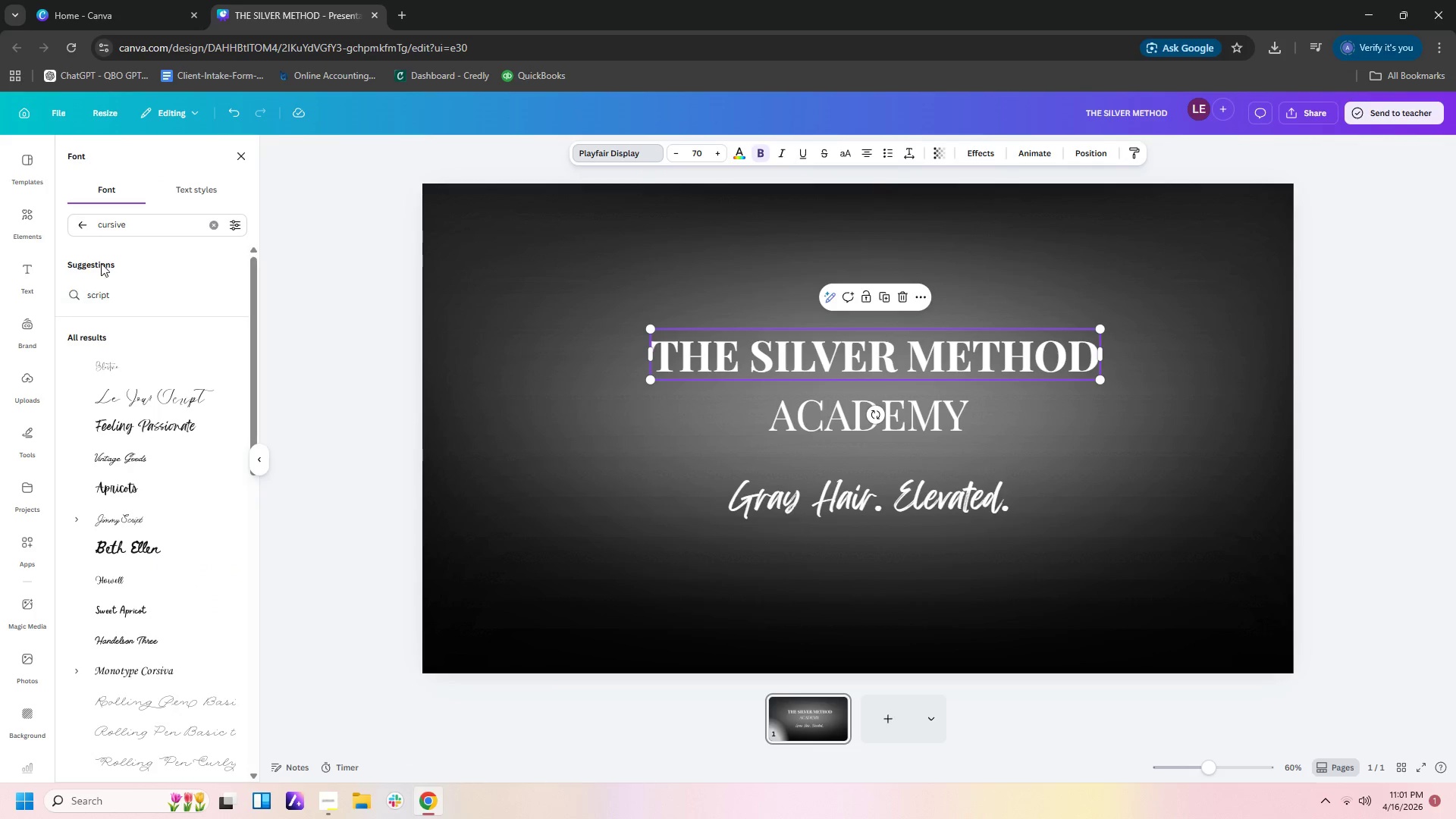 
left_click_drag(start_coordinate=[138, 228], to_coordinate=[46, 220])
 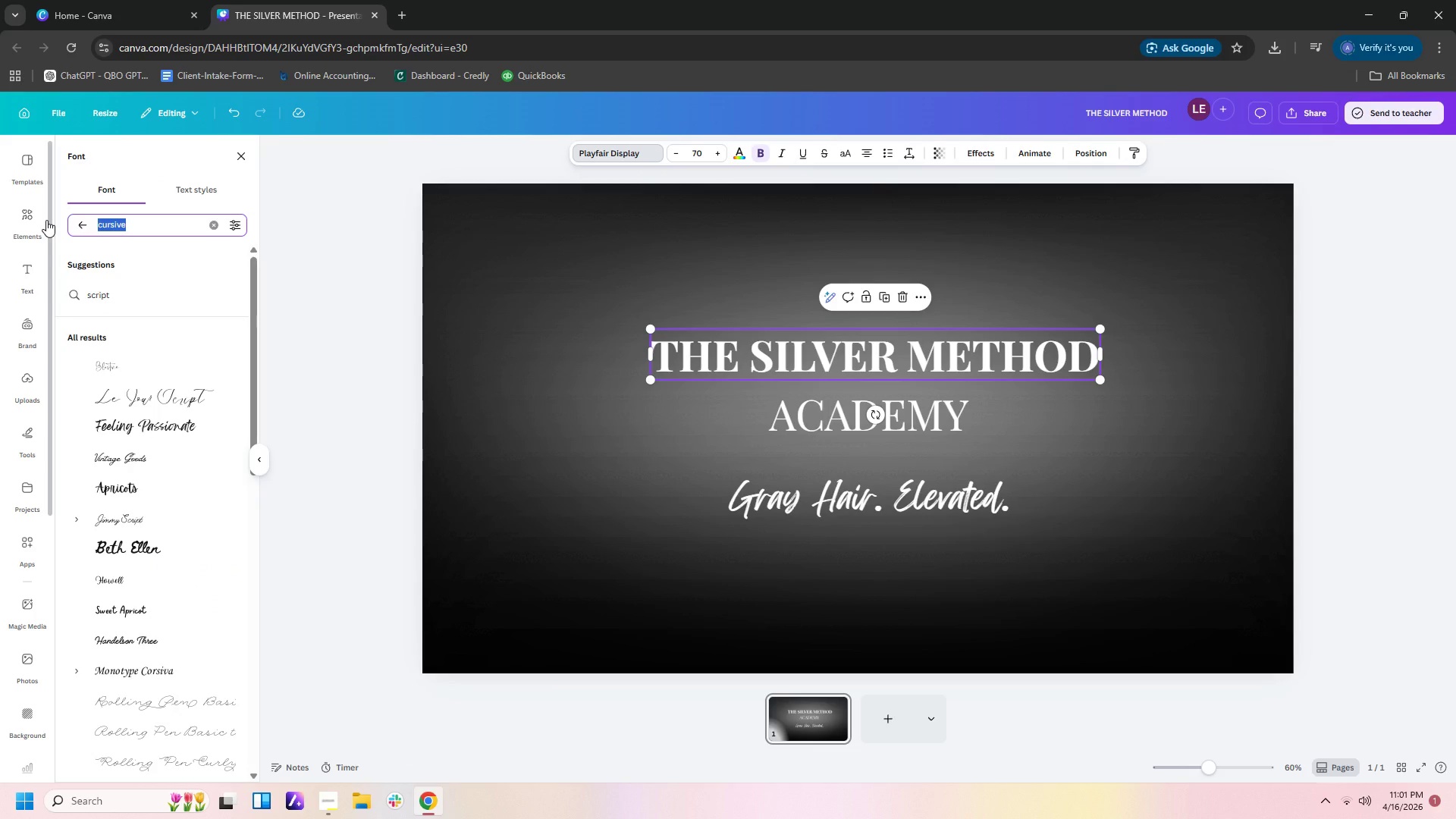 
key(Backspace)
 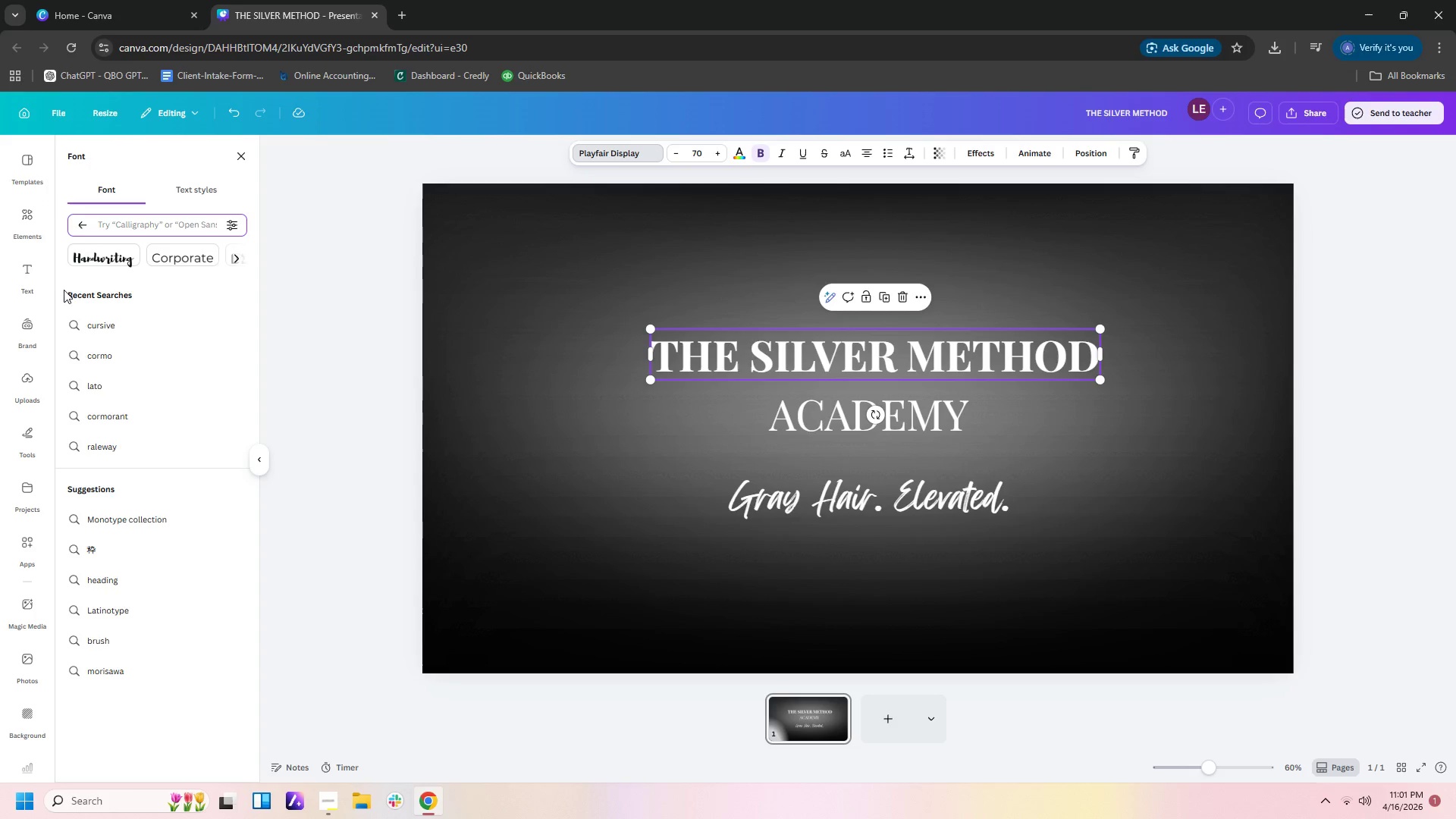 
left_click([83, 227])
 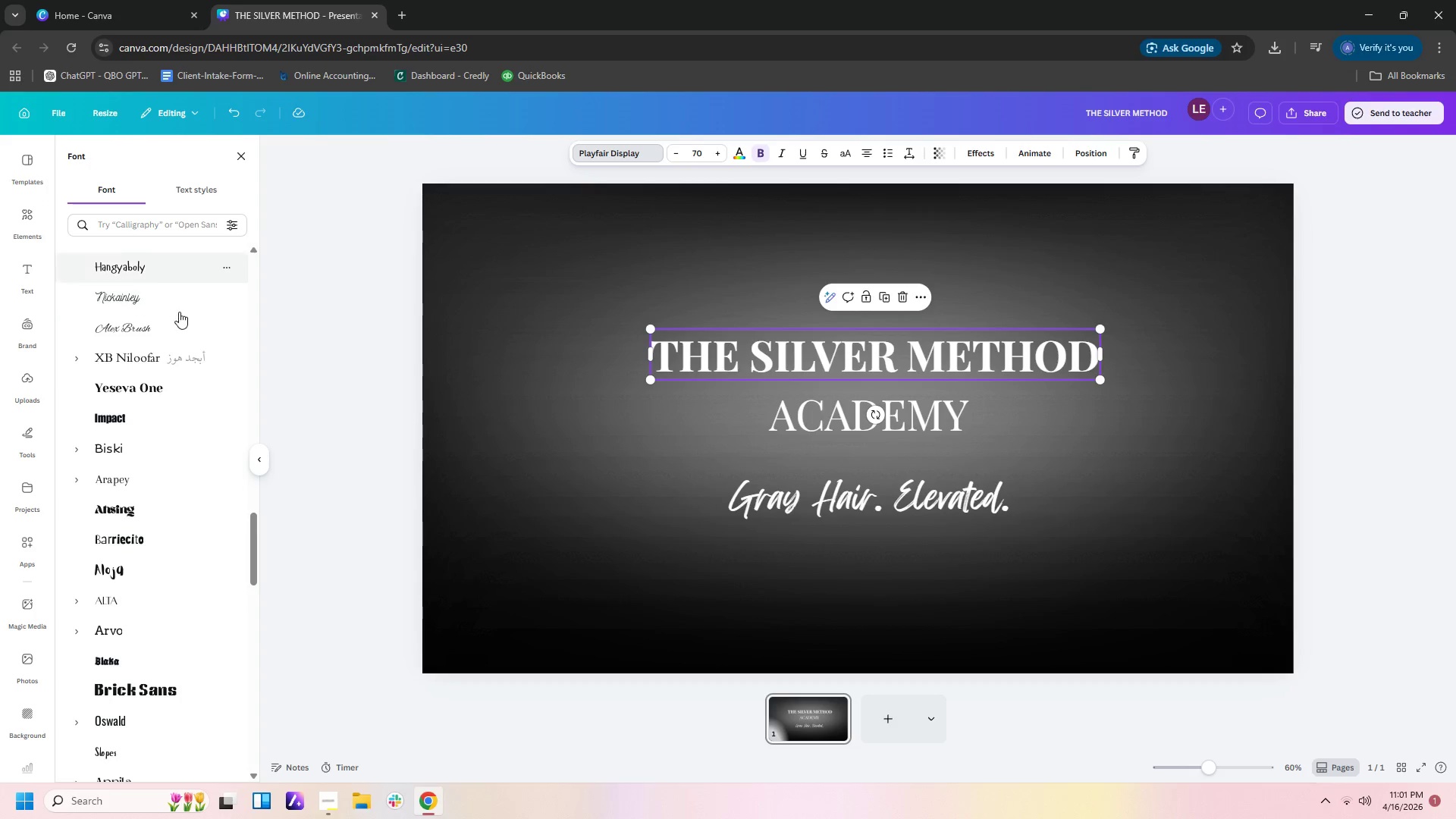 
scroll: coordinate [154, 512], scroll_direction: up, amount: 10.0
 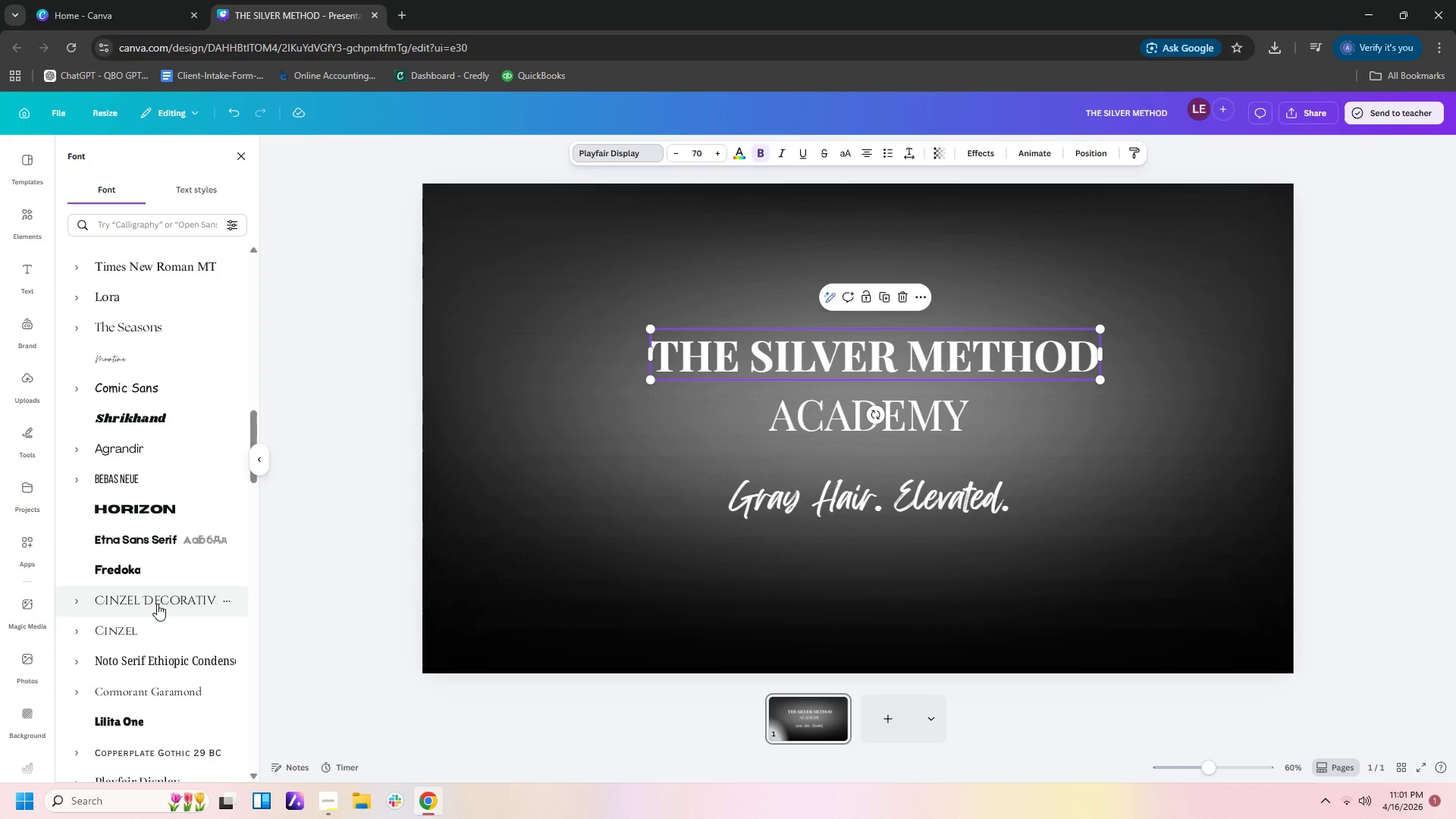 
left_click([157, 604])
 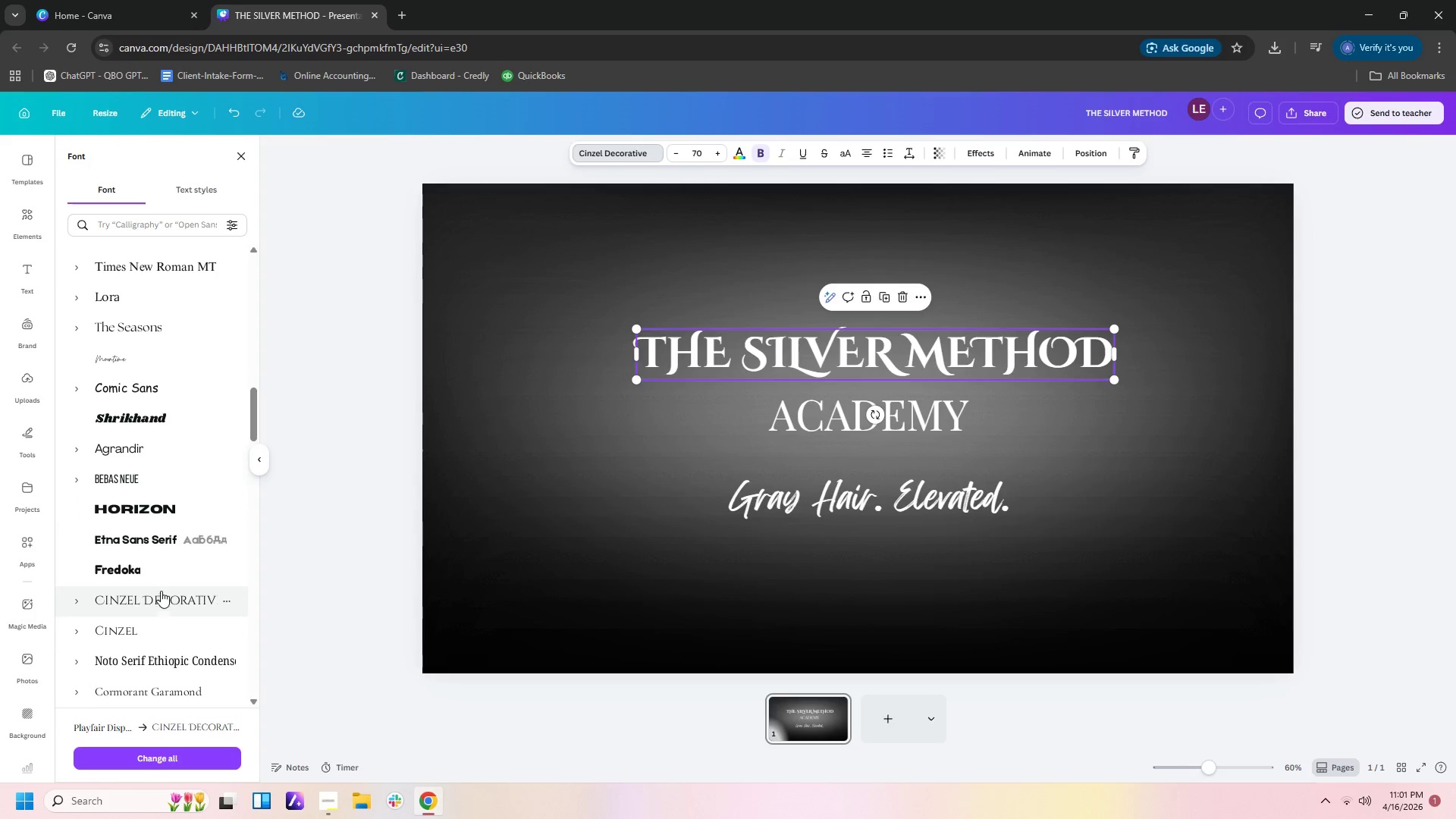 
scroll: coordinate [184, 481], scroll_direction: up, amount: 6.0
 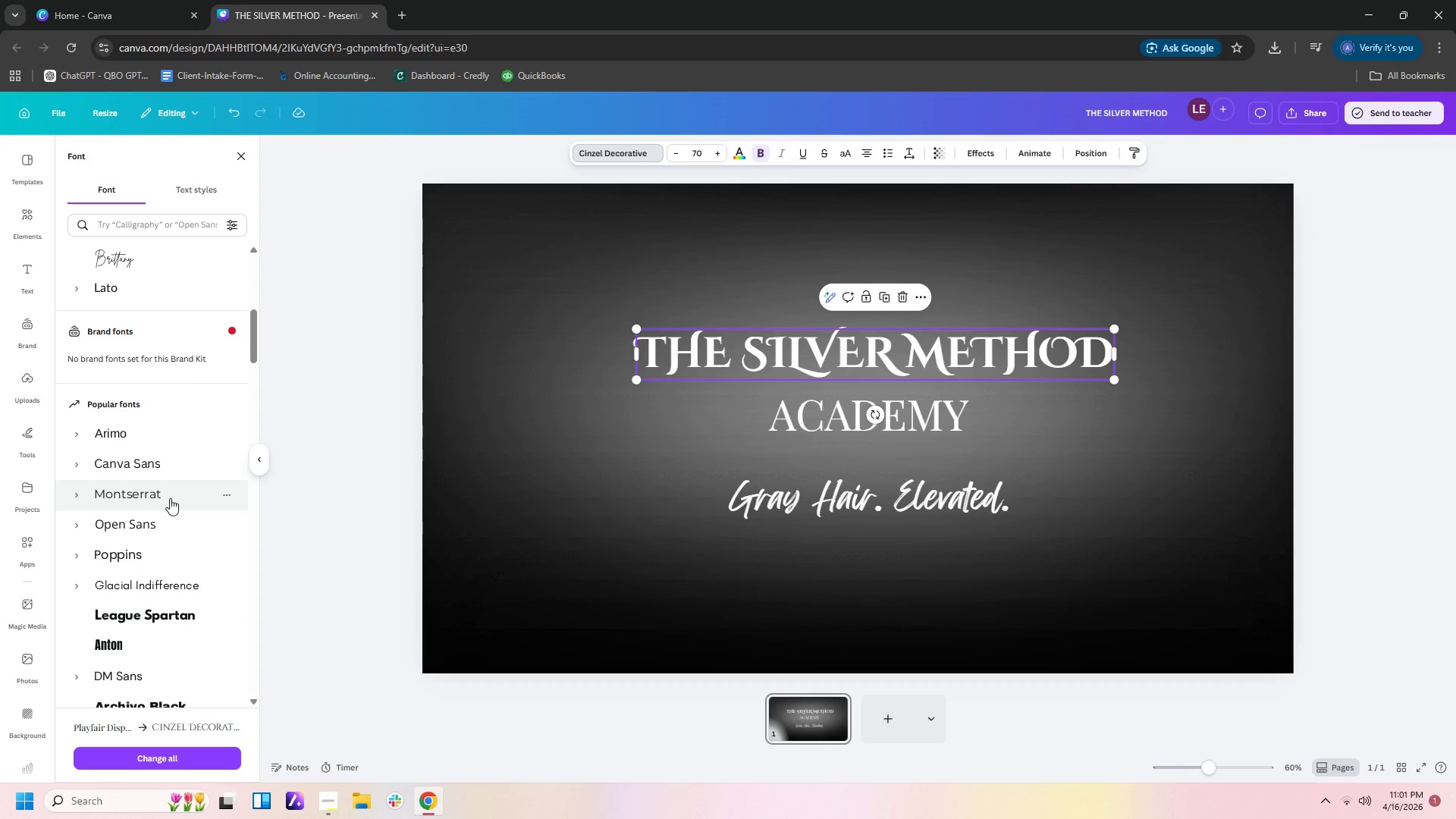 
left_click([159, 560])
 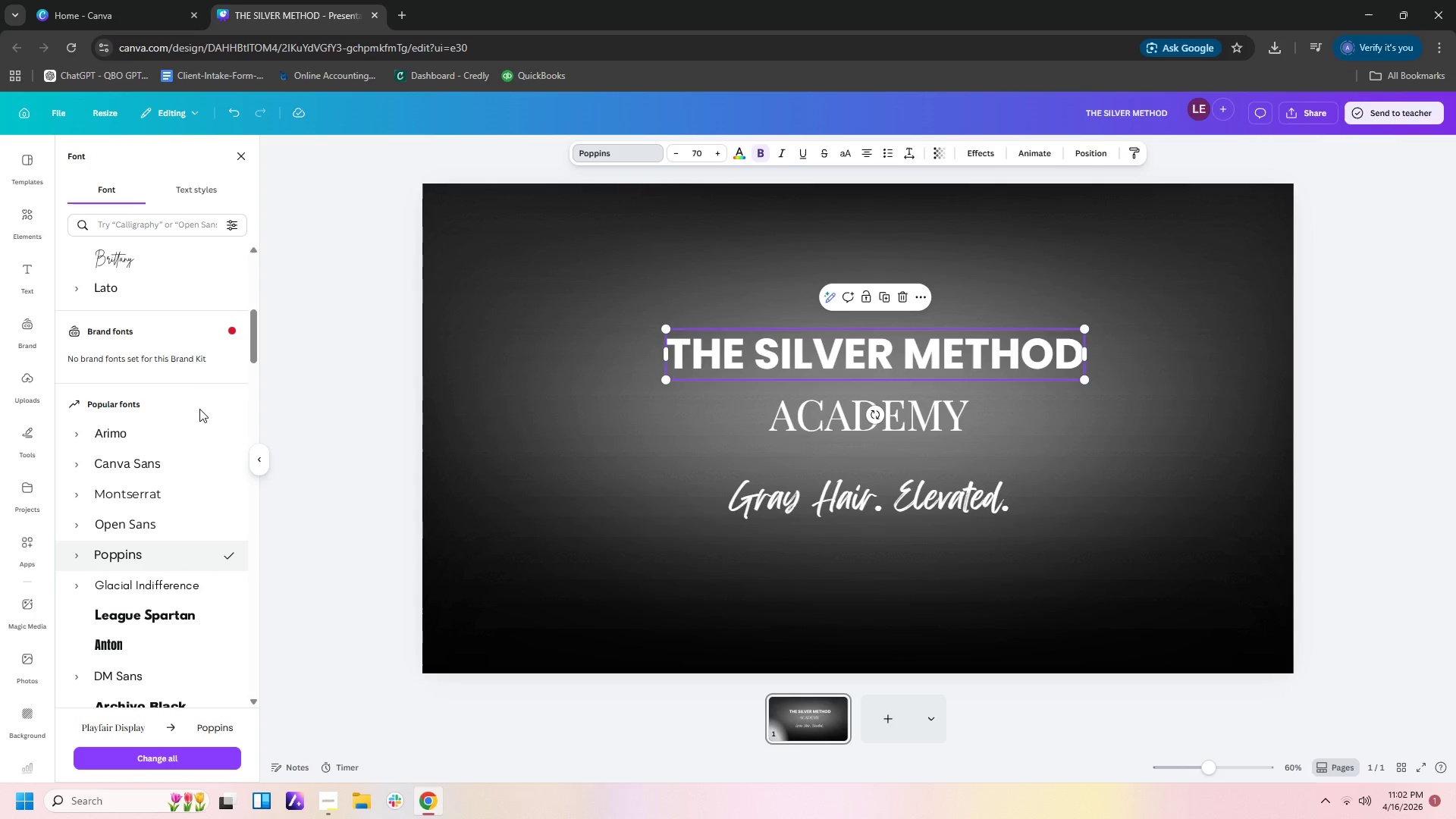 
wait(6.17)
 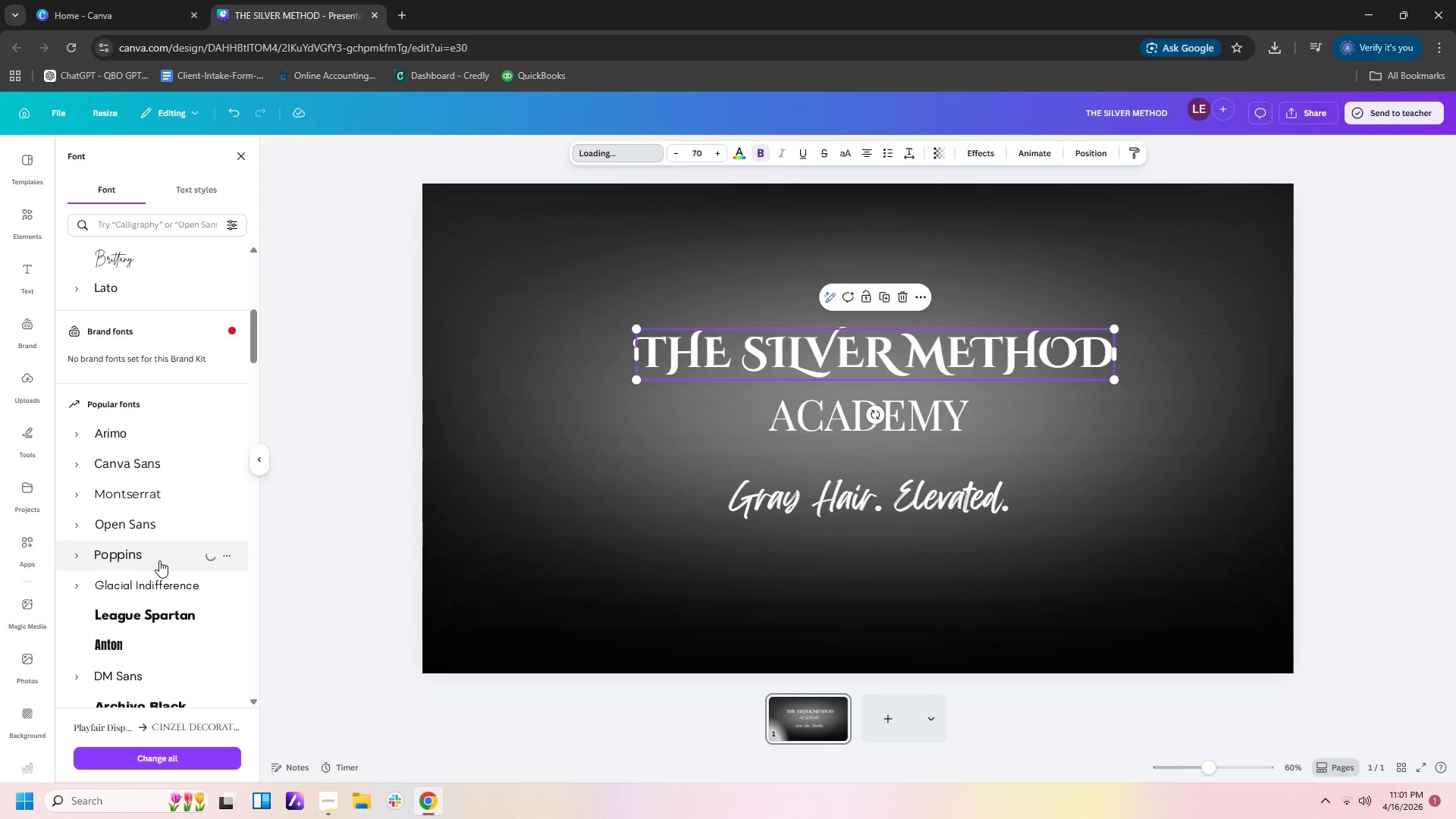 
scroll: coordinate [173, 463], scroll_direction: up, amount: 2.0
 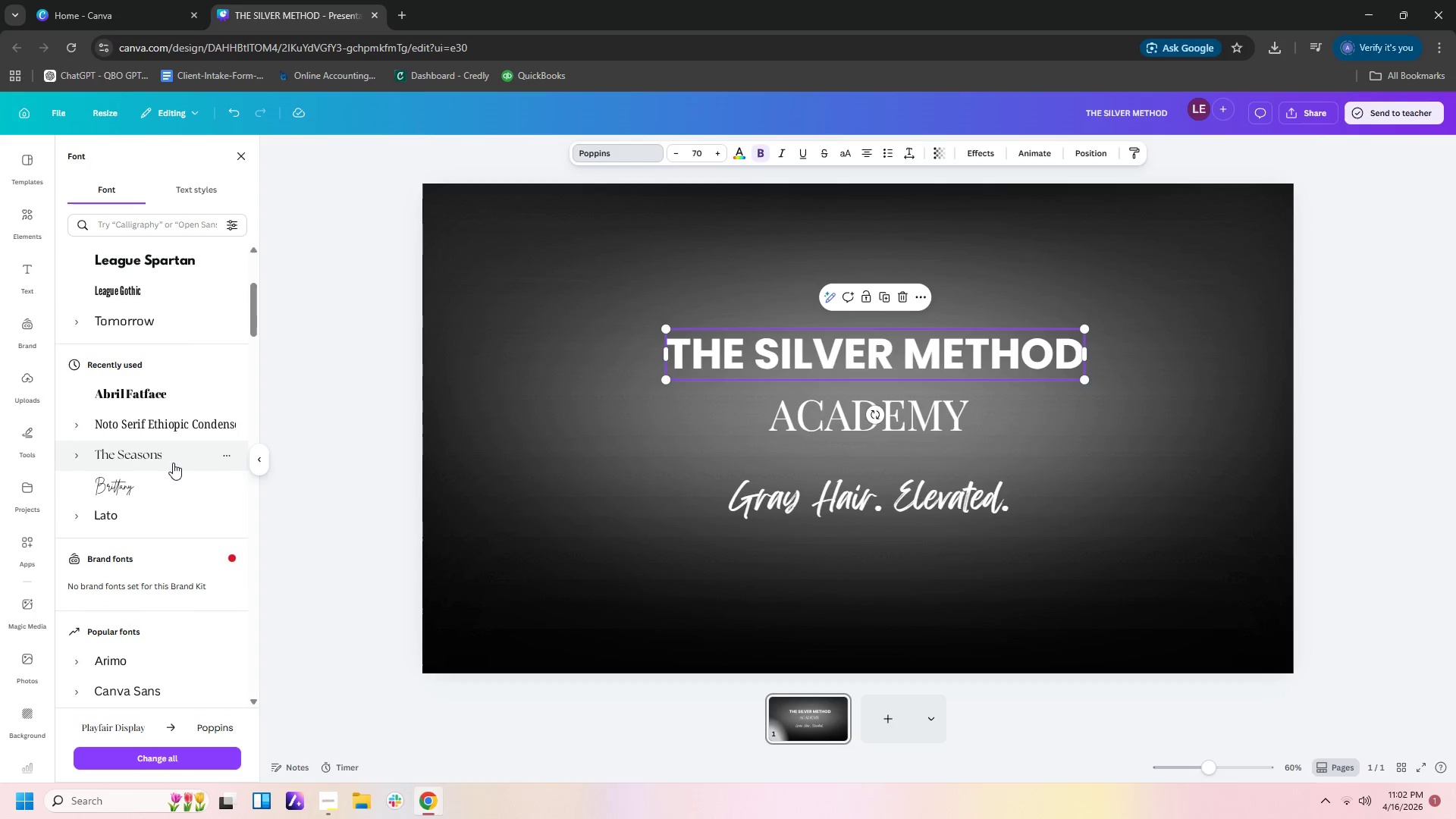 
left_click([183, 413])
 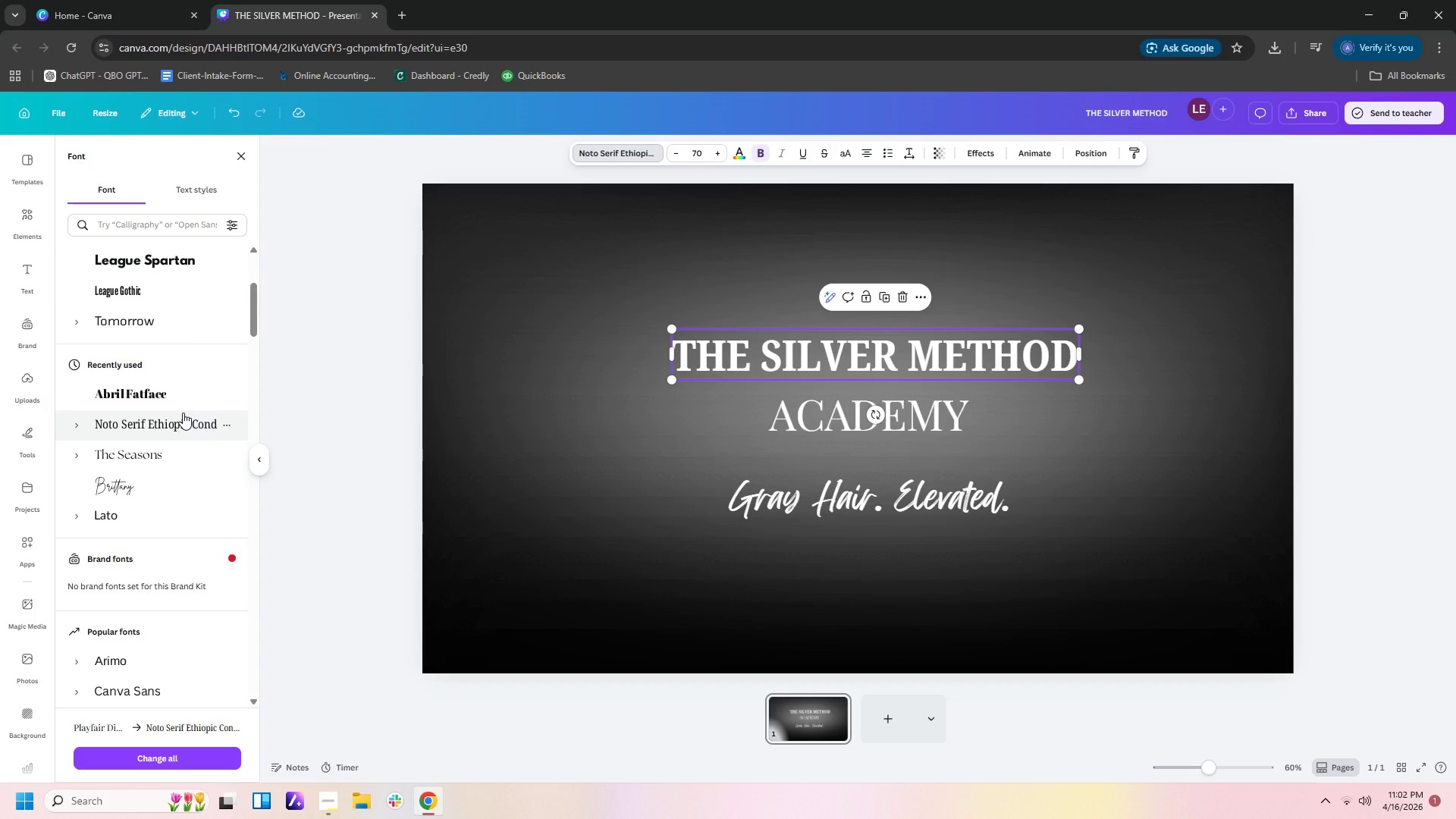 
scroll: coordinate [183, 376], scroll_direction: up, amount: 2.0
 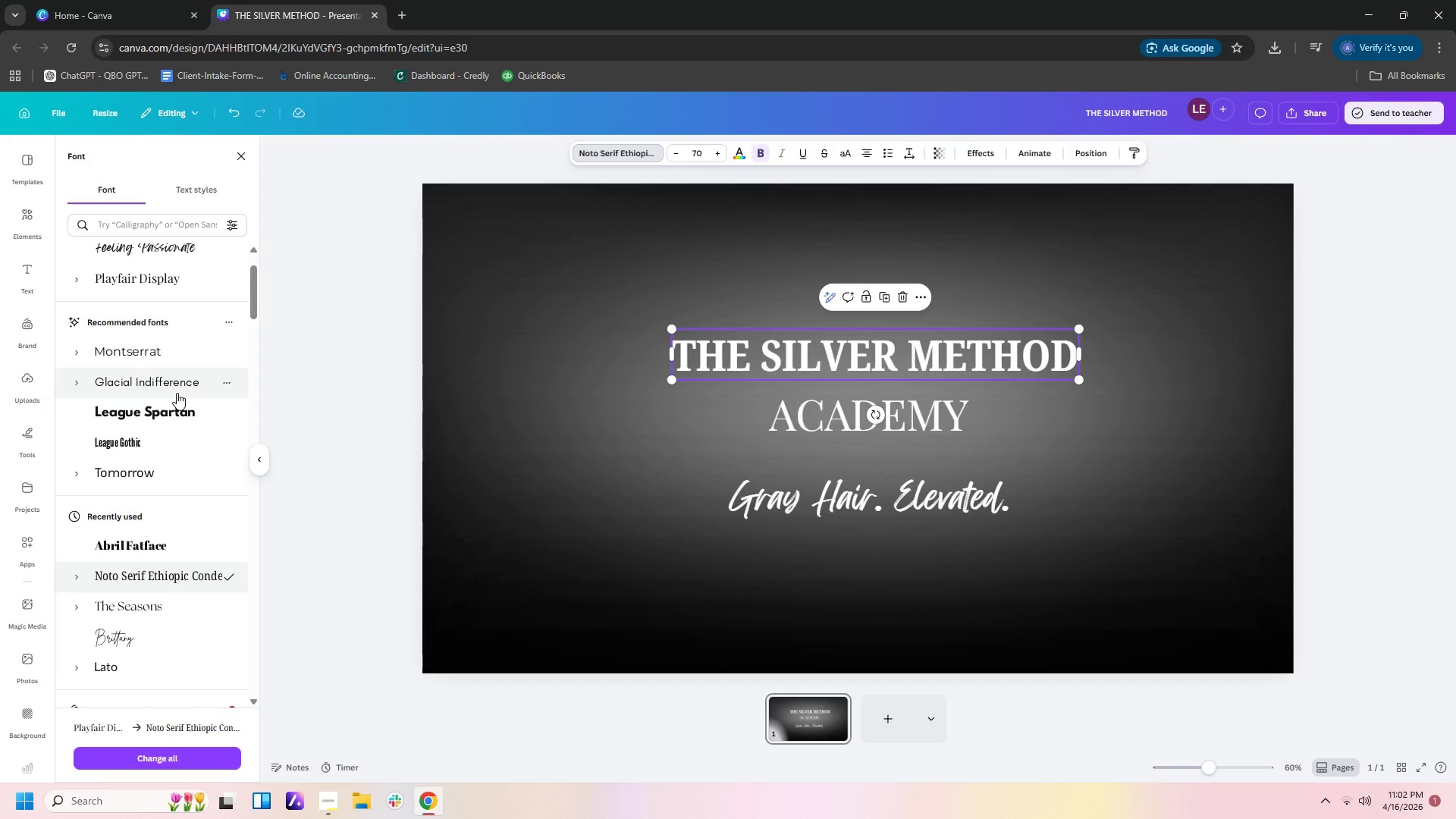 
left_click([177, 406])
 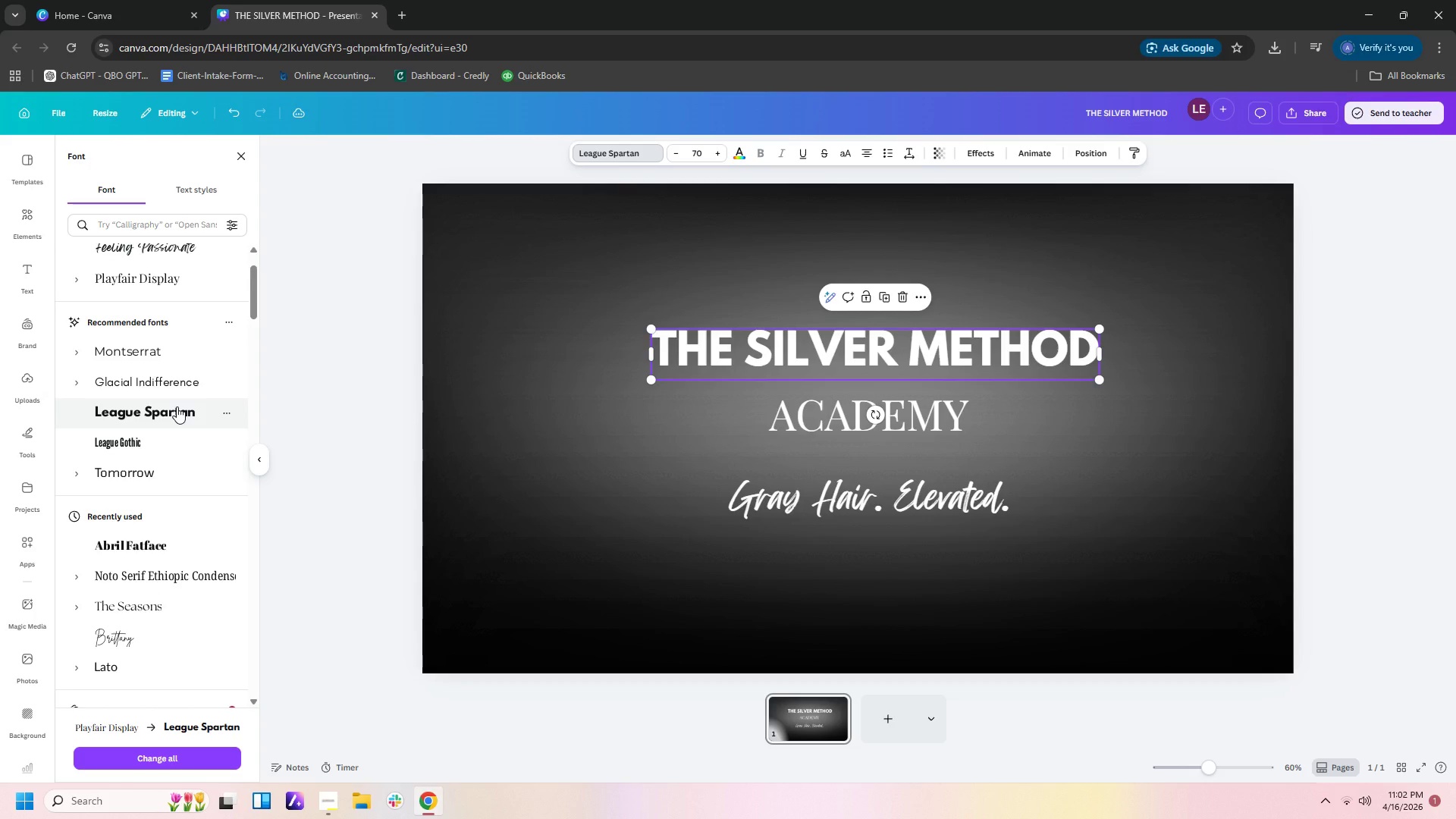 
scroll: coordinate [186, 312], scroll_direction: up, amount: 3.0
 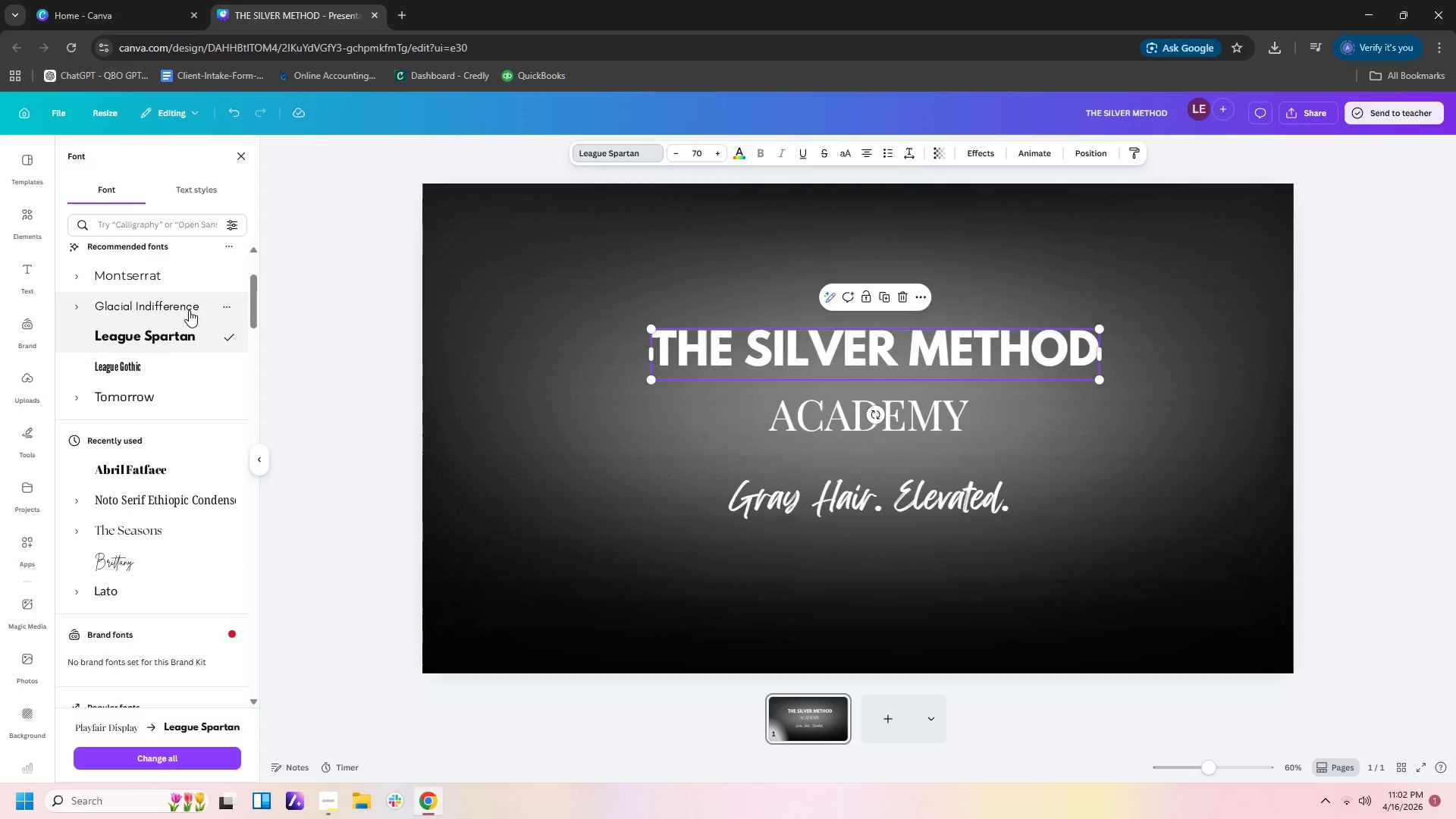 
left_click([190, 301])
 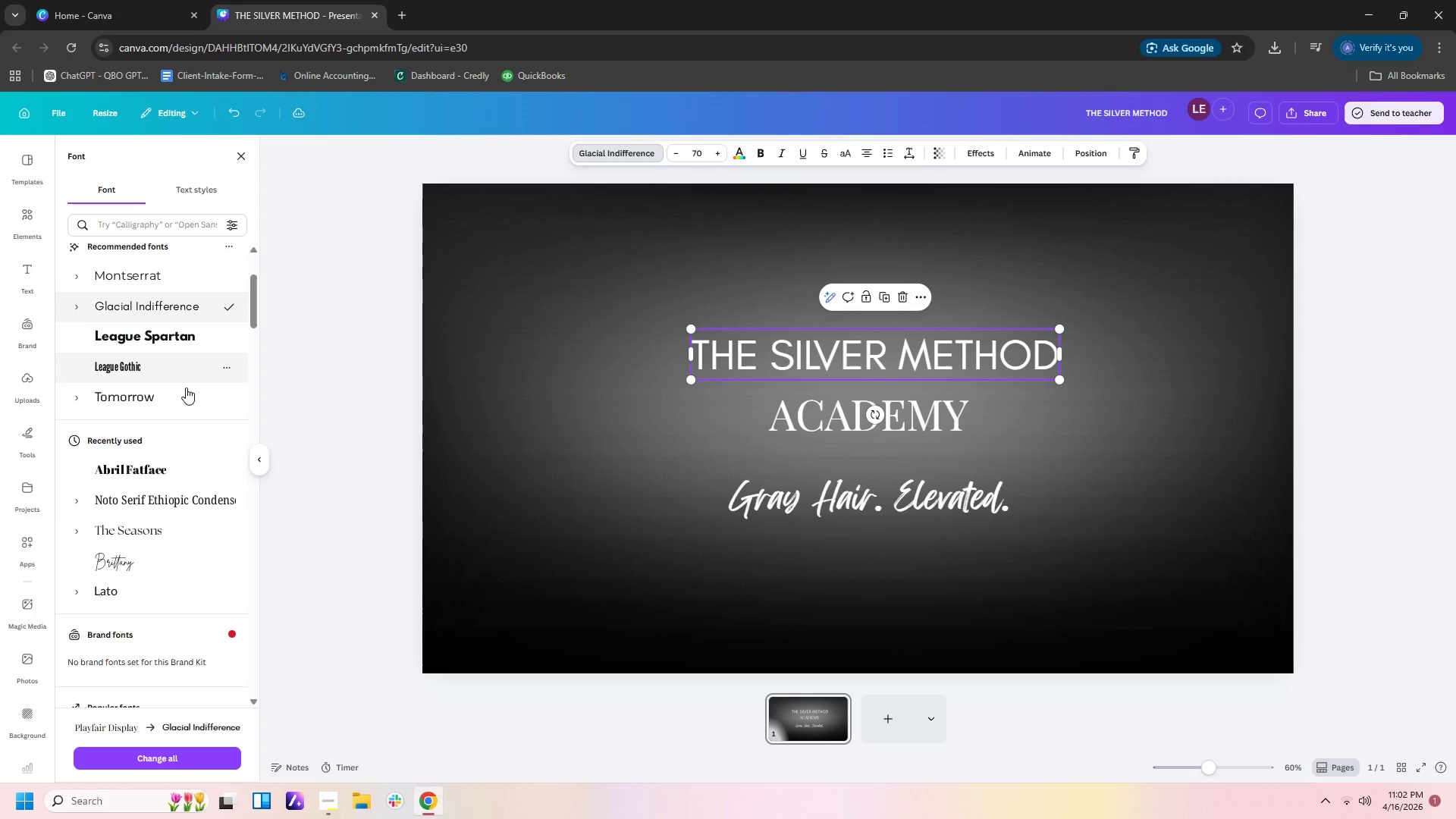 
scroll: coordinate [186, 543], scroll_direction: down, amount: 3.0
 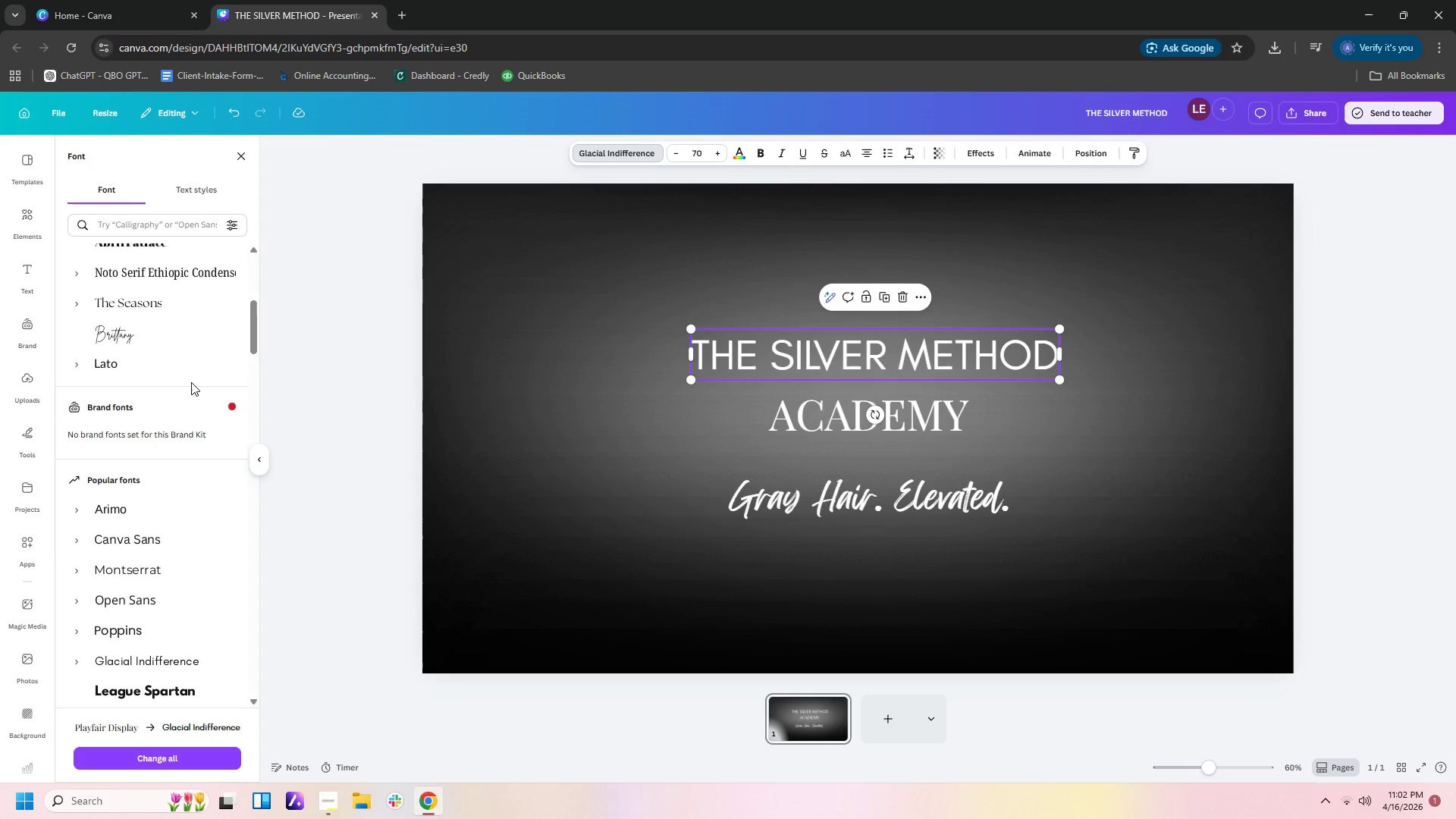 
left_click([190, 312])
 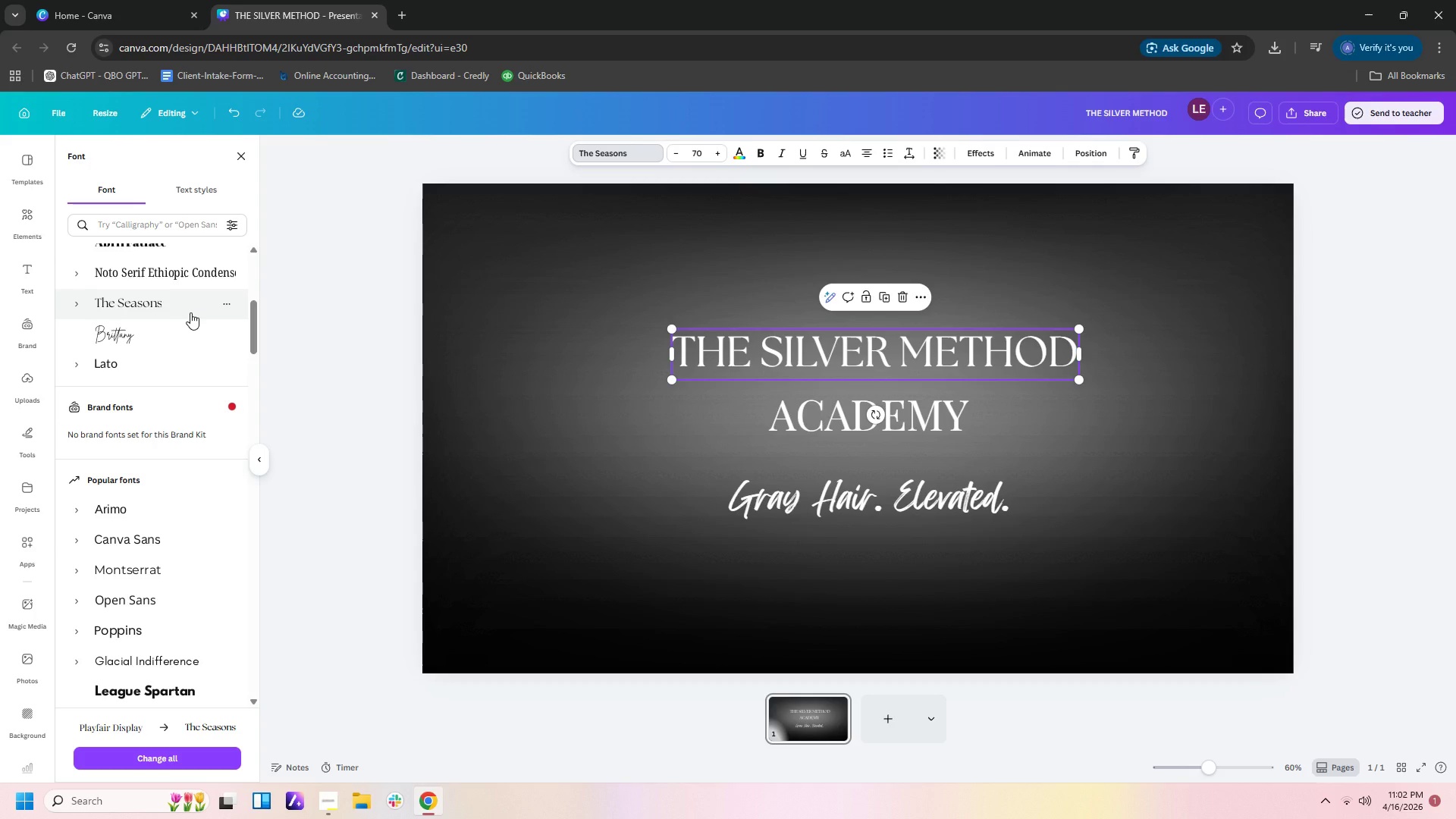 
scroll: coordinate [151, 573], scroll_direction: down, amount: 6.0
 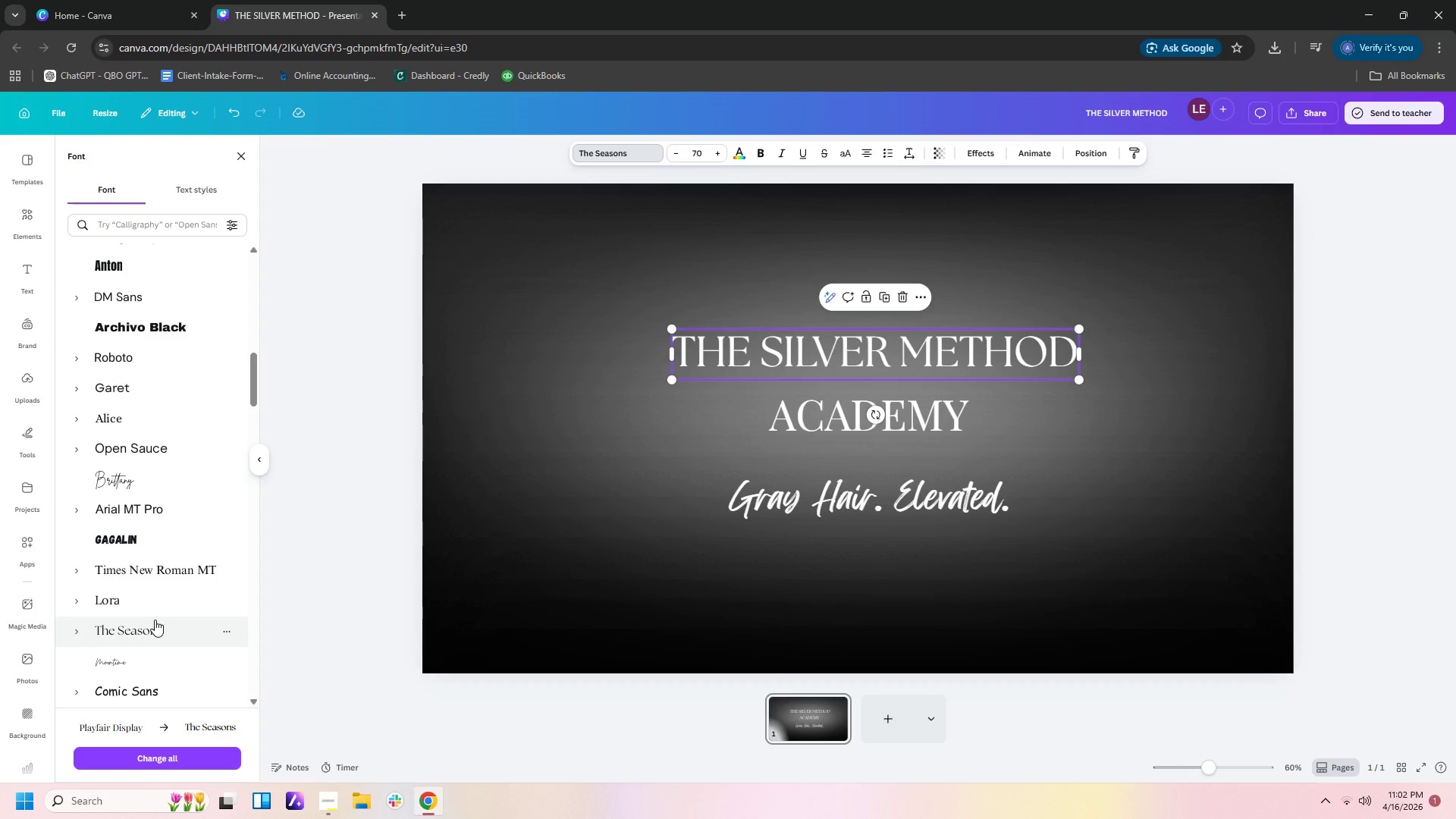 
left_click([158, 601])
 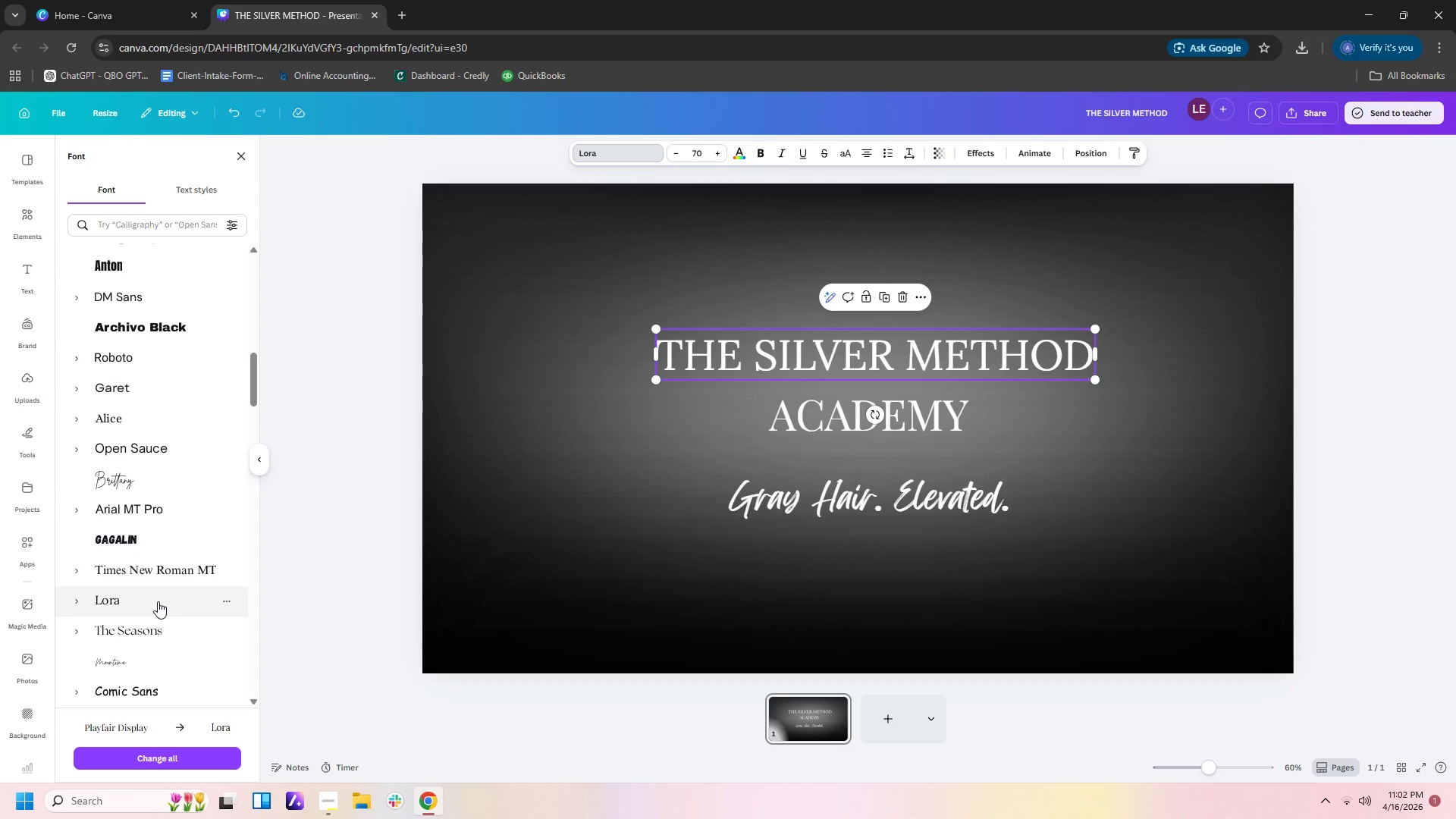 
scroll: coordinate [165, 556], scroll_direction: down, amount: 8.0
 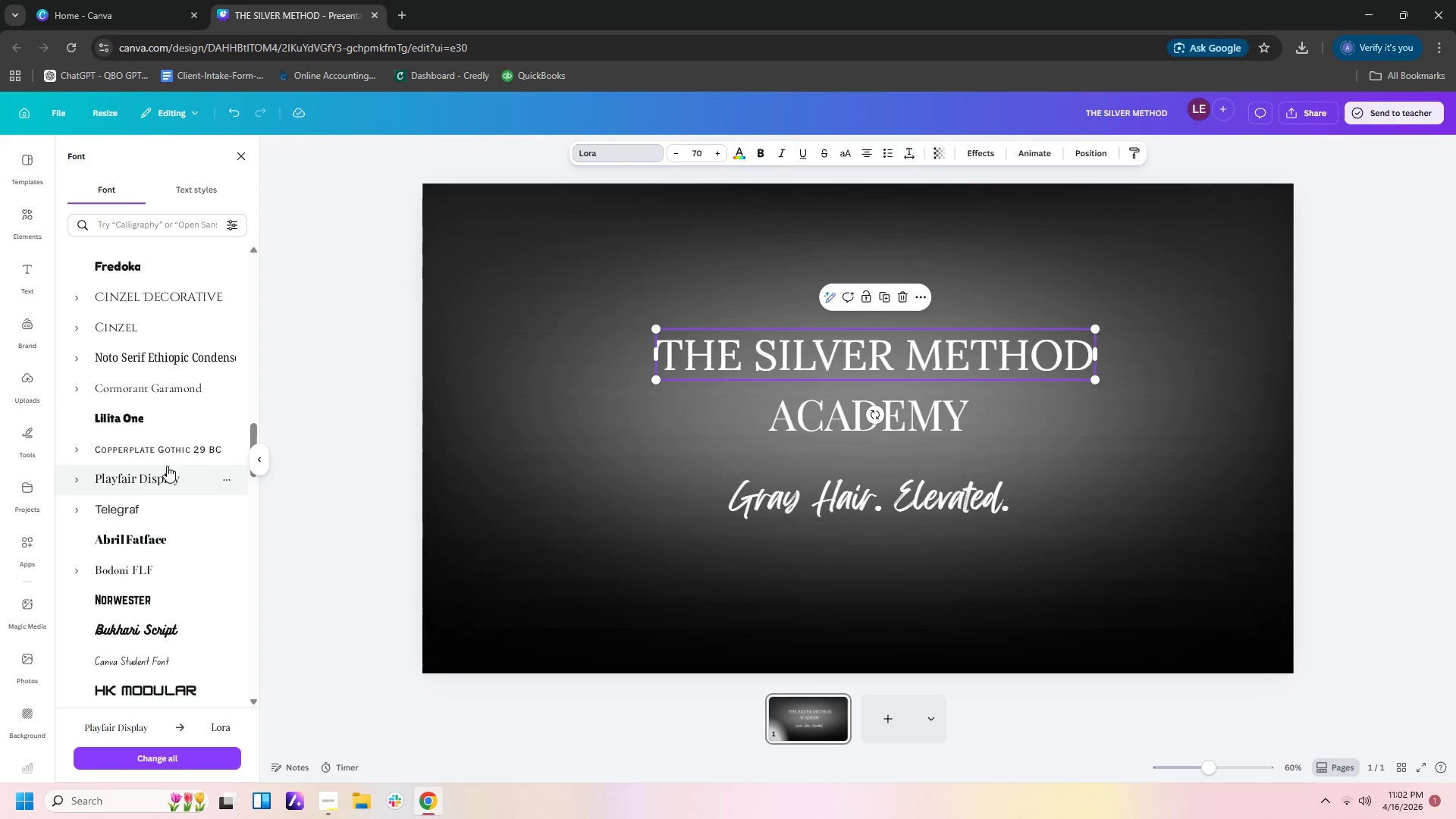 
left_click([167, 413])
 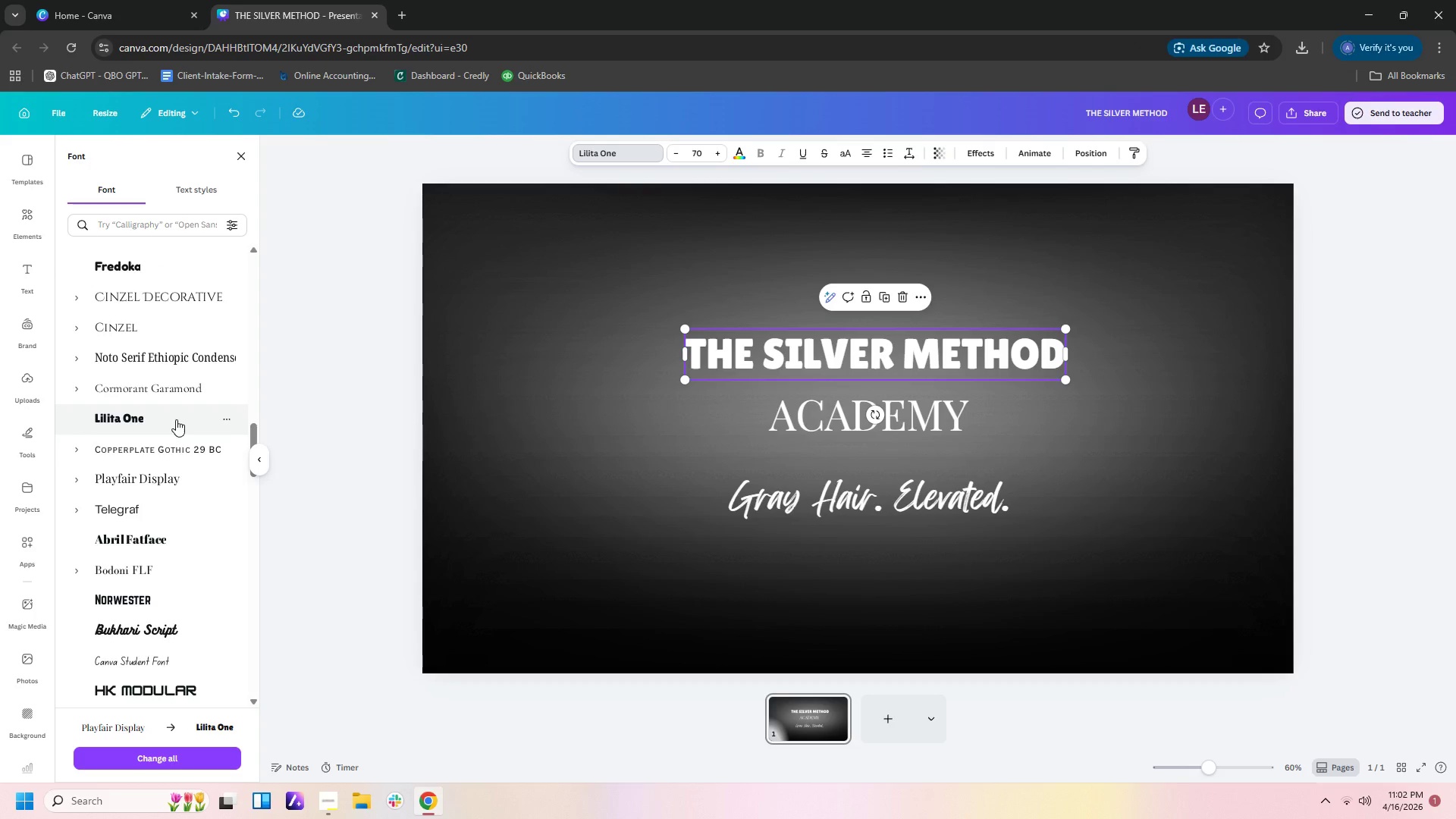 
left_click([166, 387])
 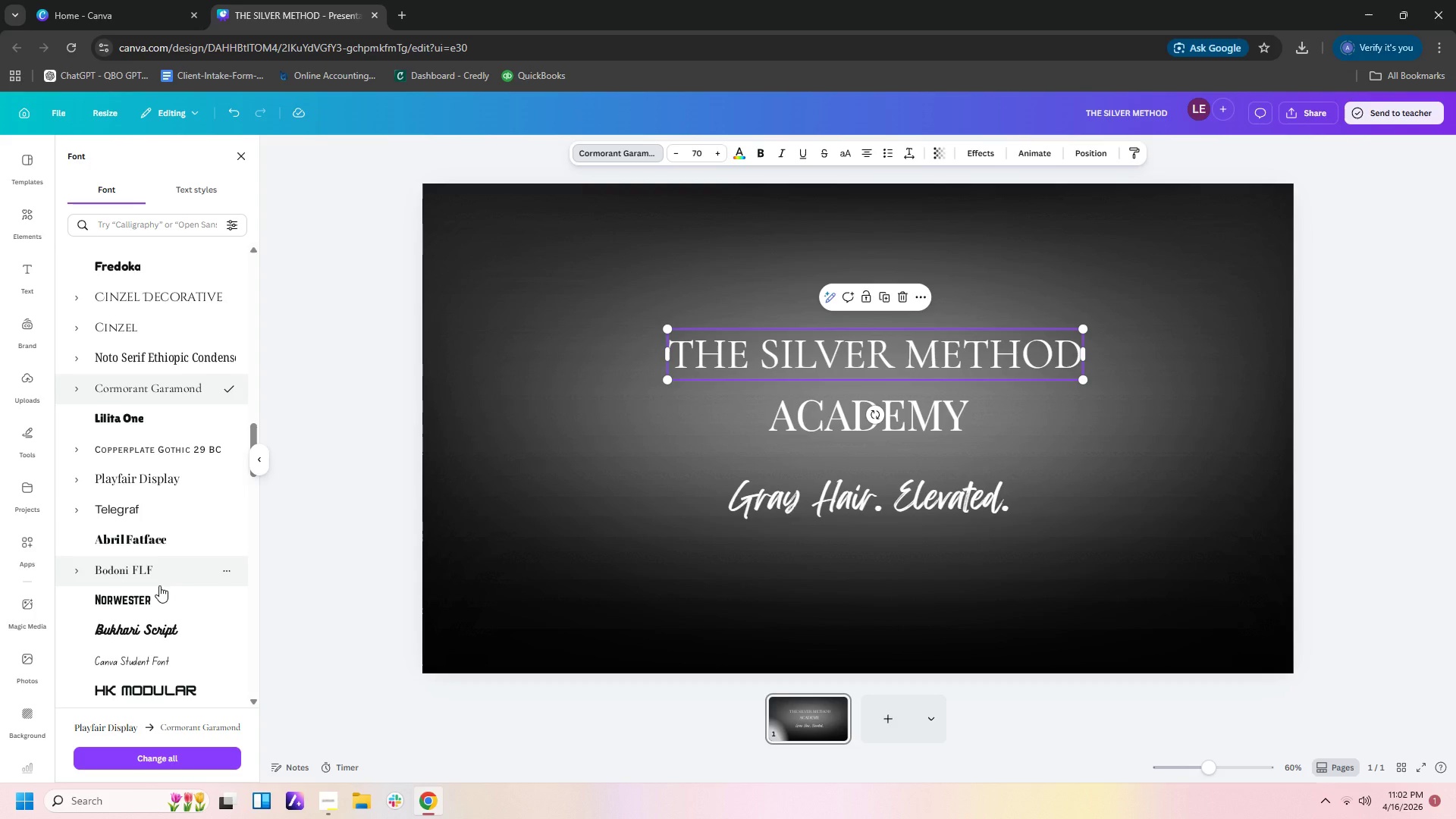 
scroll: coordinate [159, 585], scroll_direction: down, amount: 2.0
 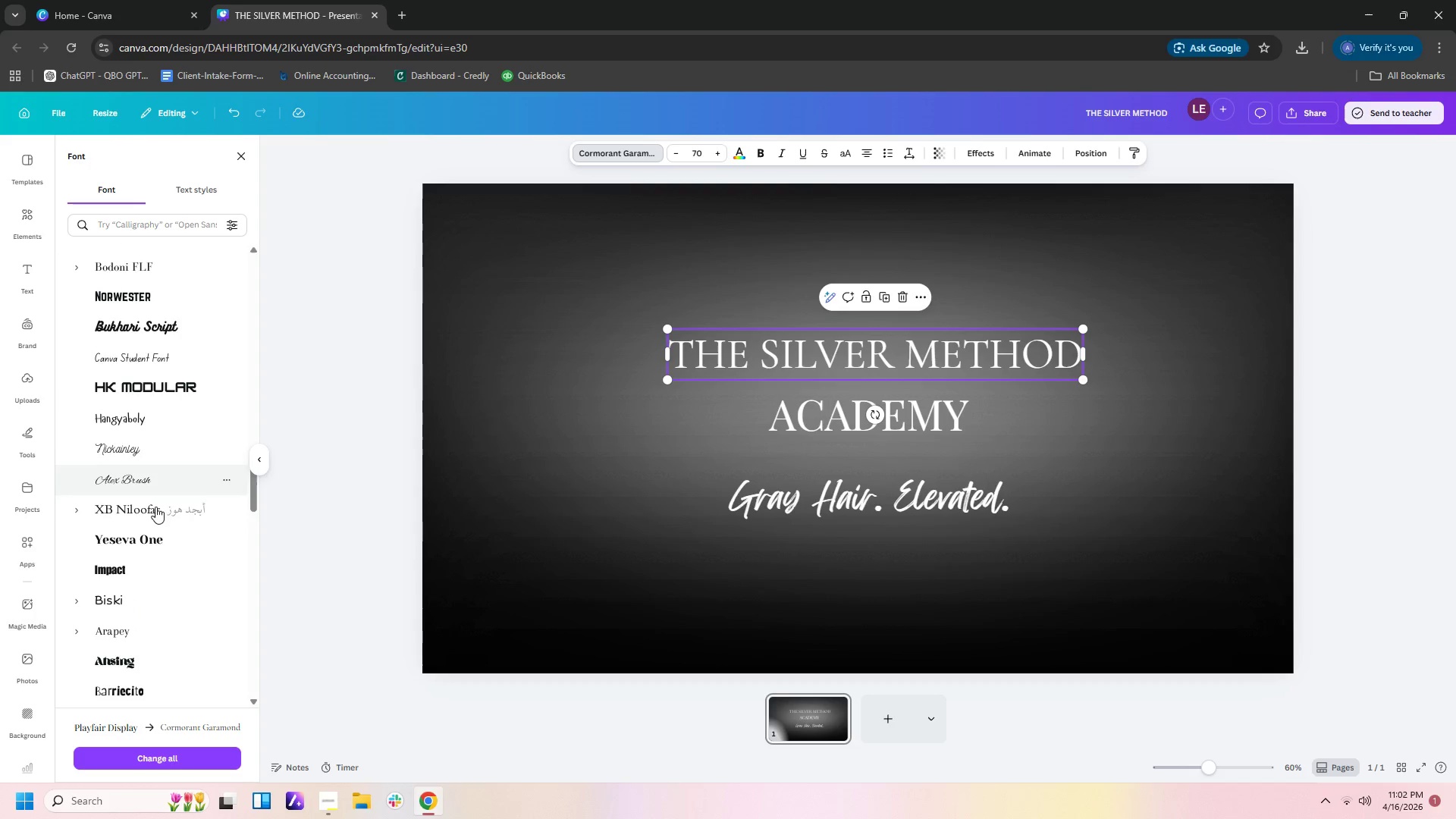 
left_click([157, 535])
 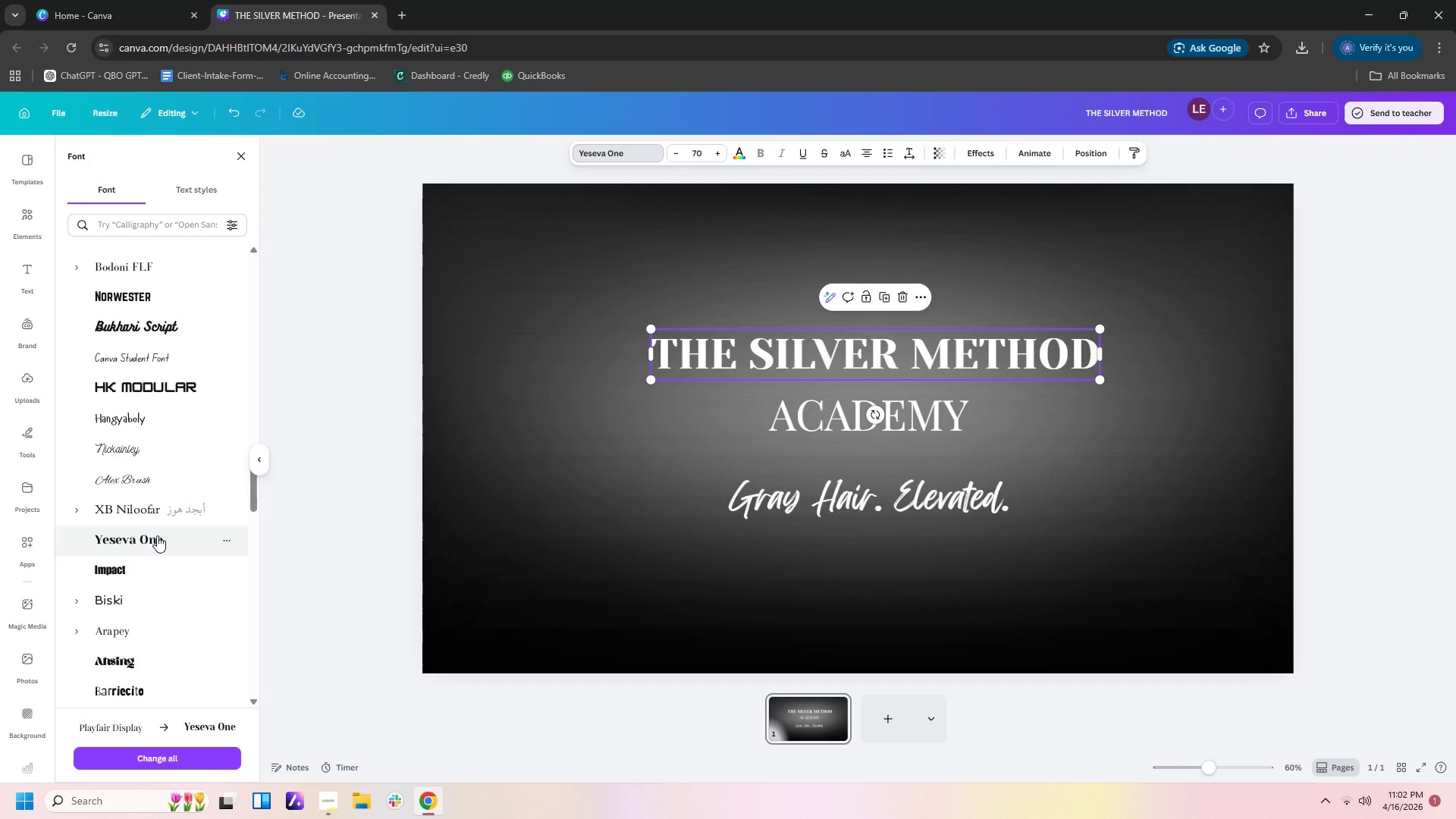 
scroll: coordinate [157, 535], scroll_direction: down, amount: 1.0
 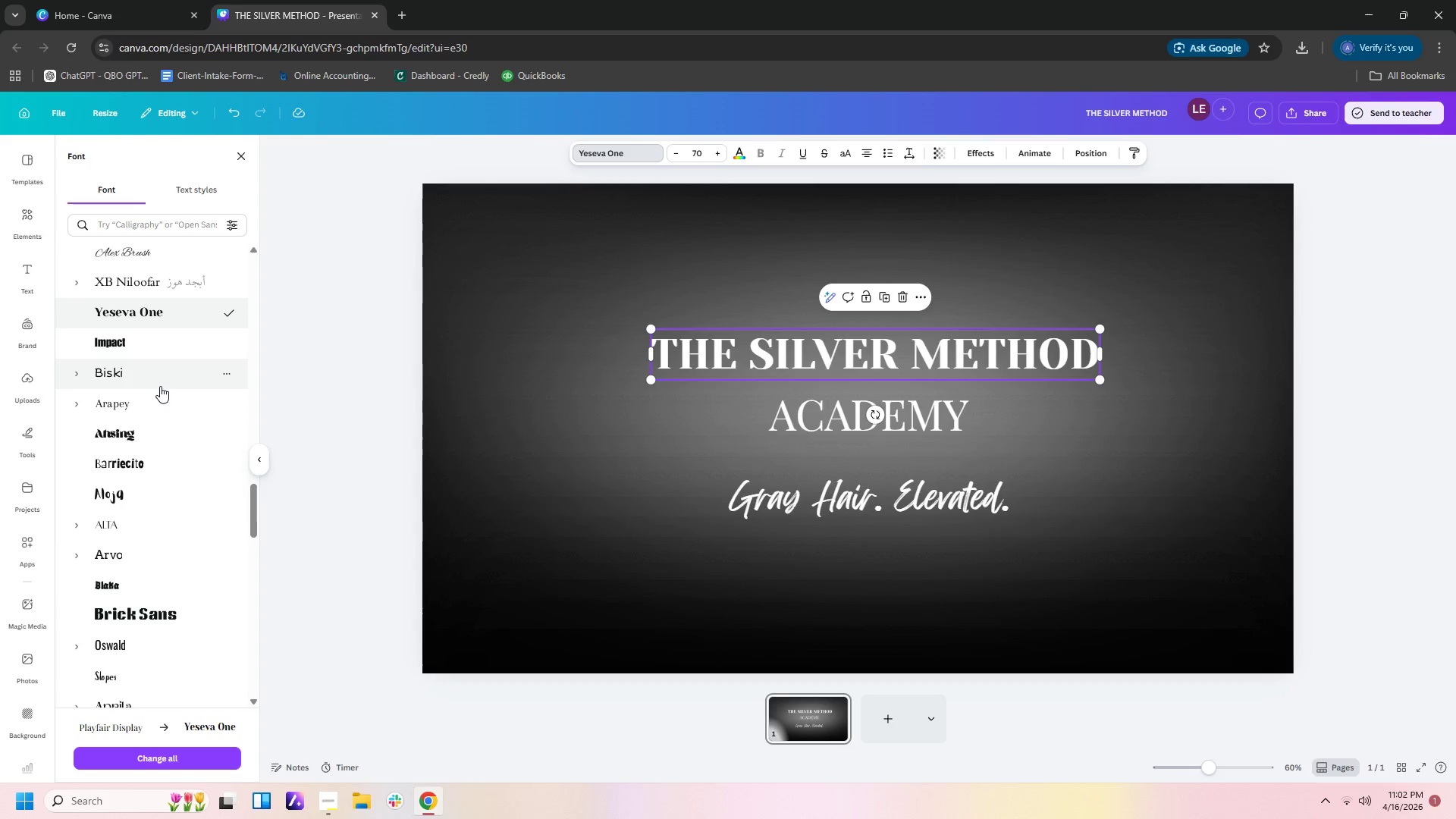 
left_click([155, 415])
 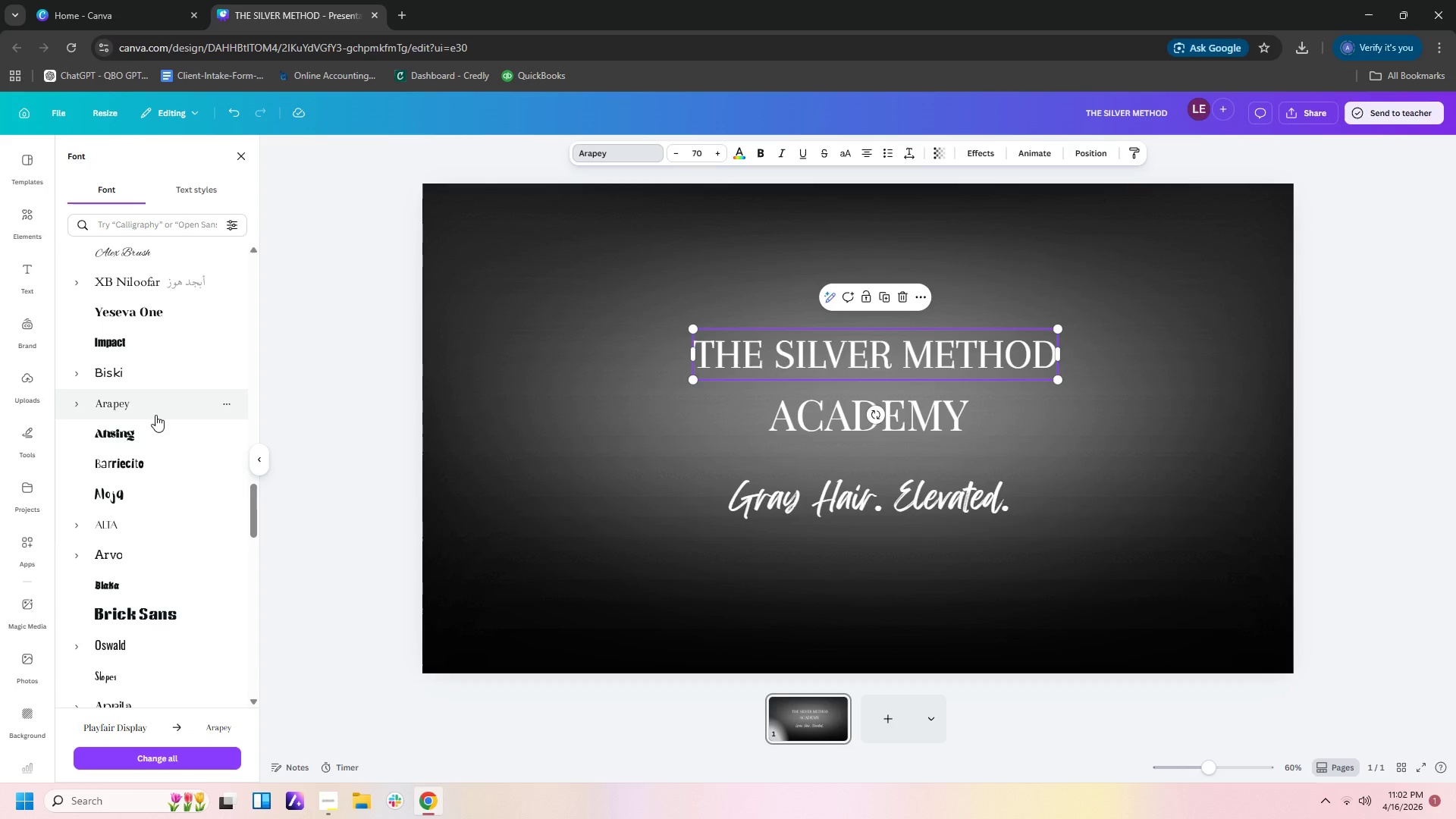 
scroll: coordinate [174, 510], scroll_direction: down, amount: 3.0
 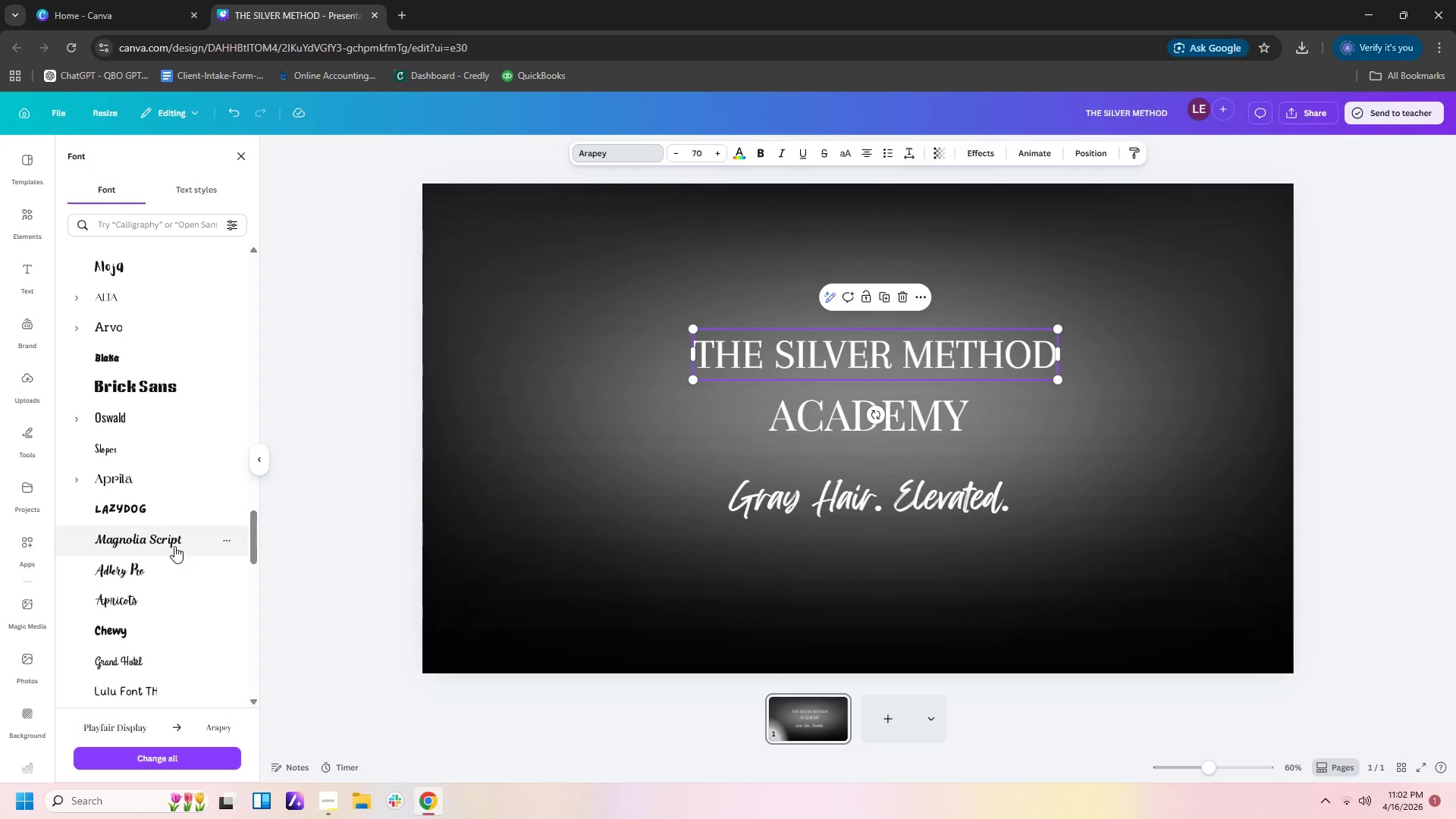 
left_click([175, 558])
 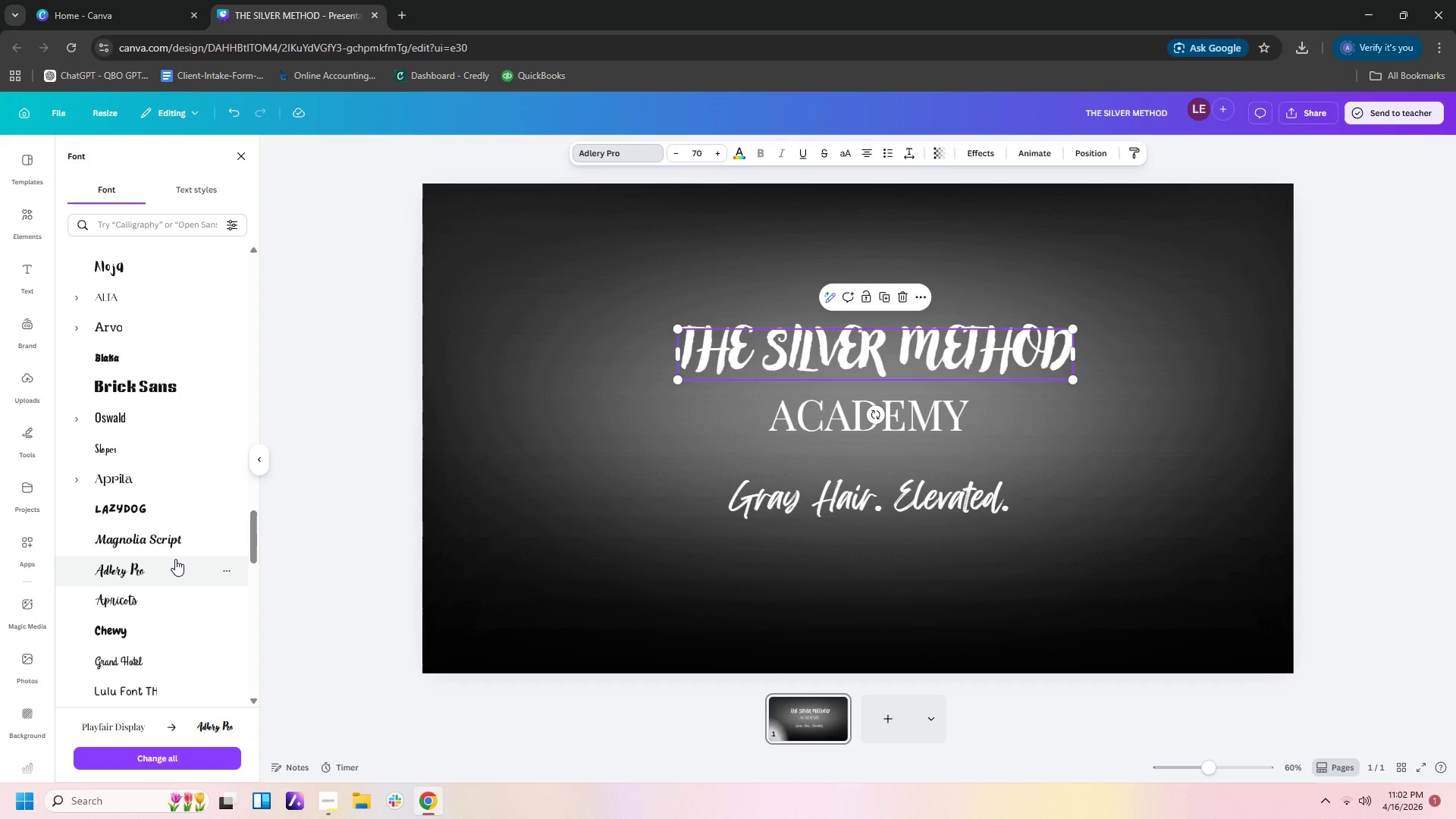 
scroll: coordinate [175, 559], scroll_direction: down, amount: 2.0
 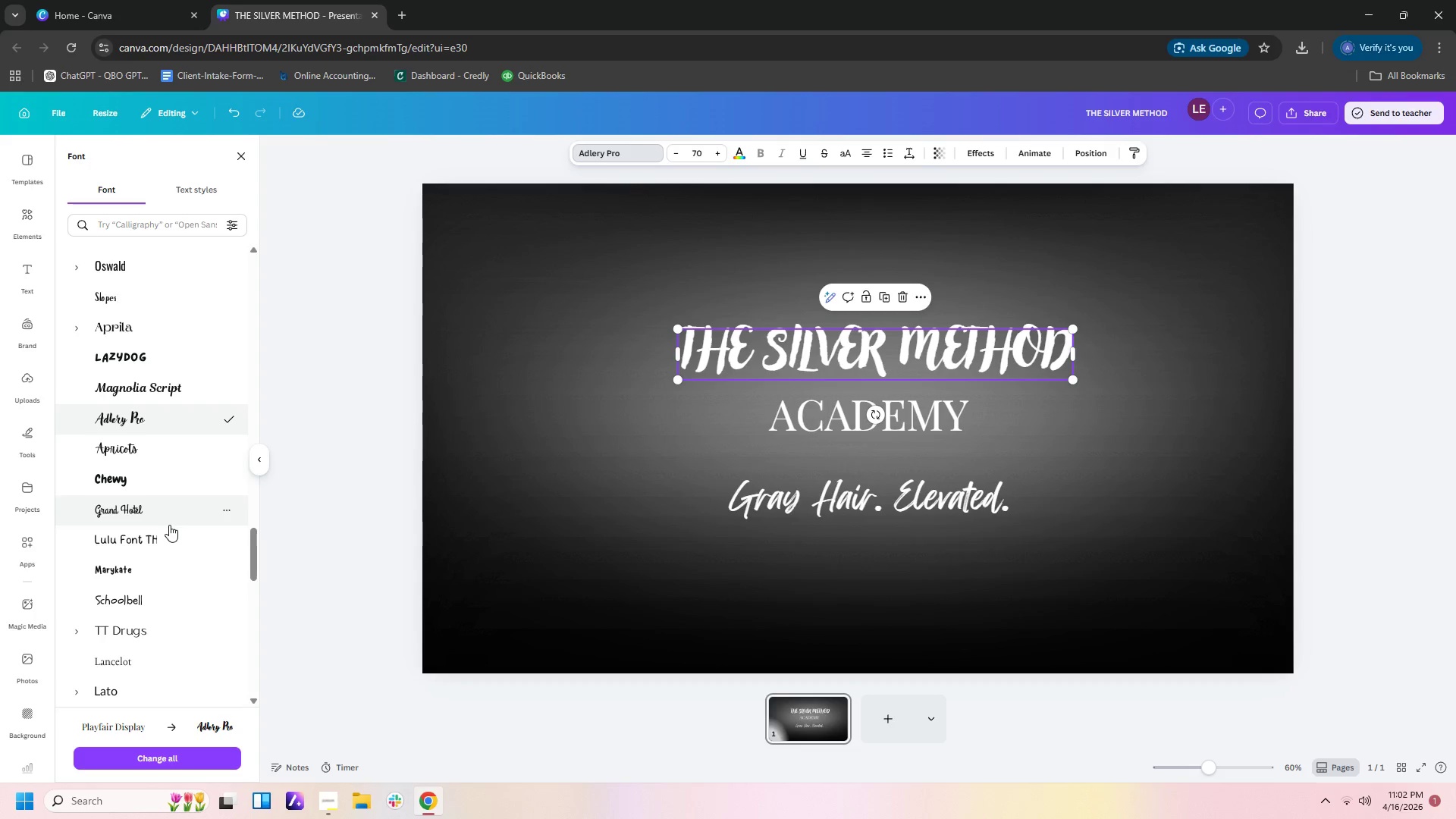 
left_click([166, 532])
 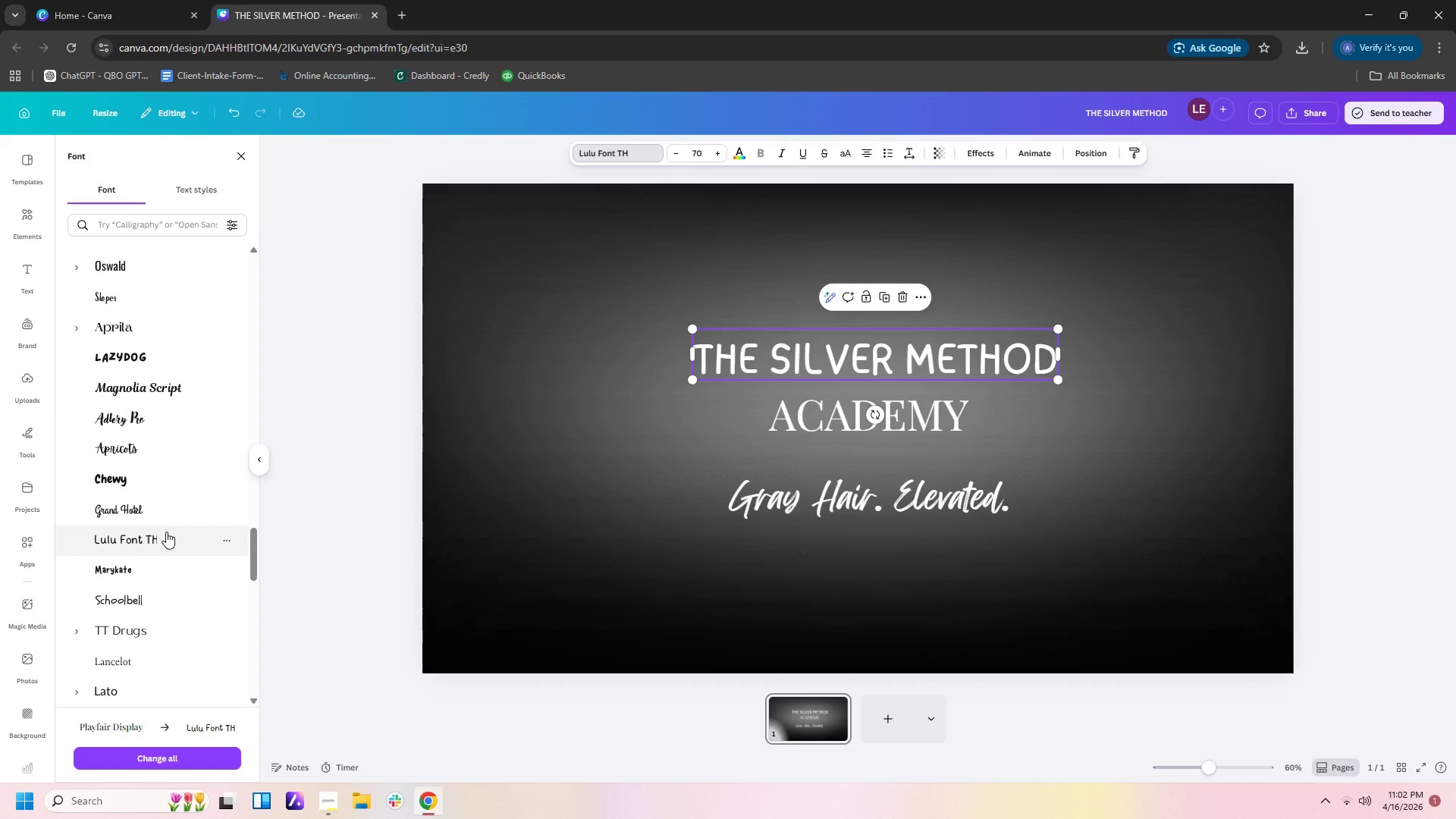 
scroll: coordinate [166, 532], scroll_direction: down, amount: 2.0
 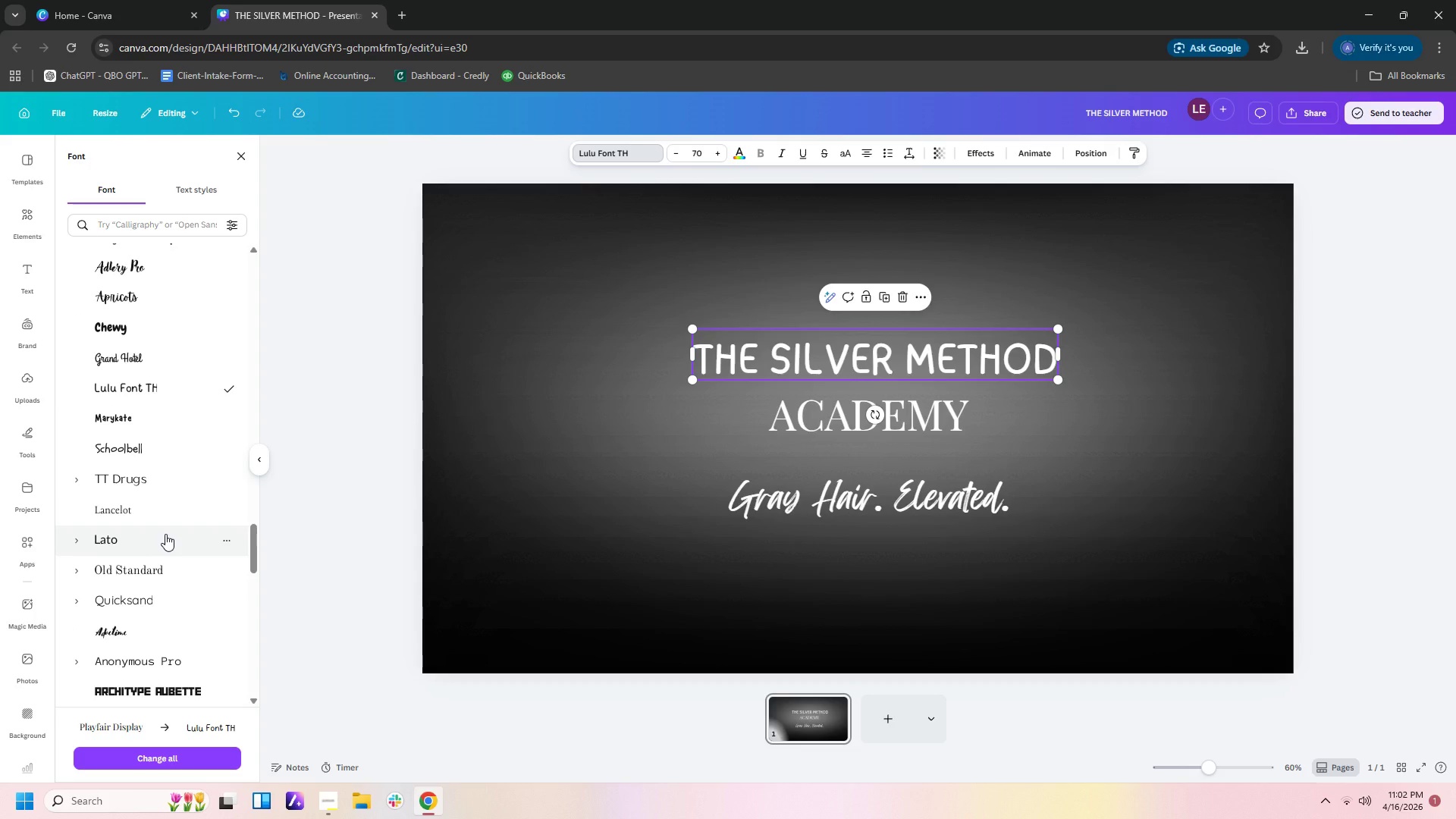 
left_click([165, 534])
 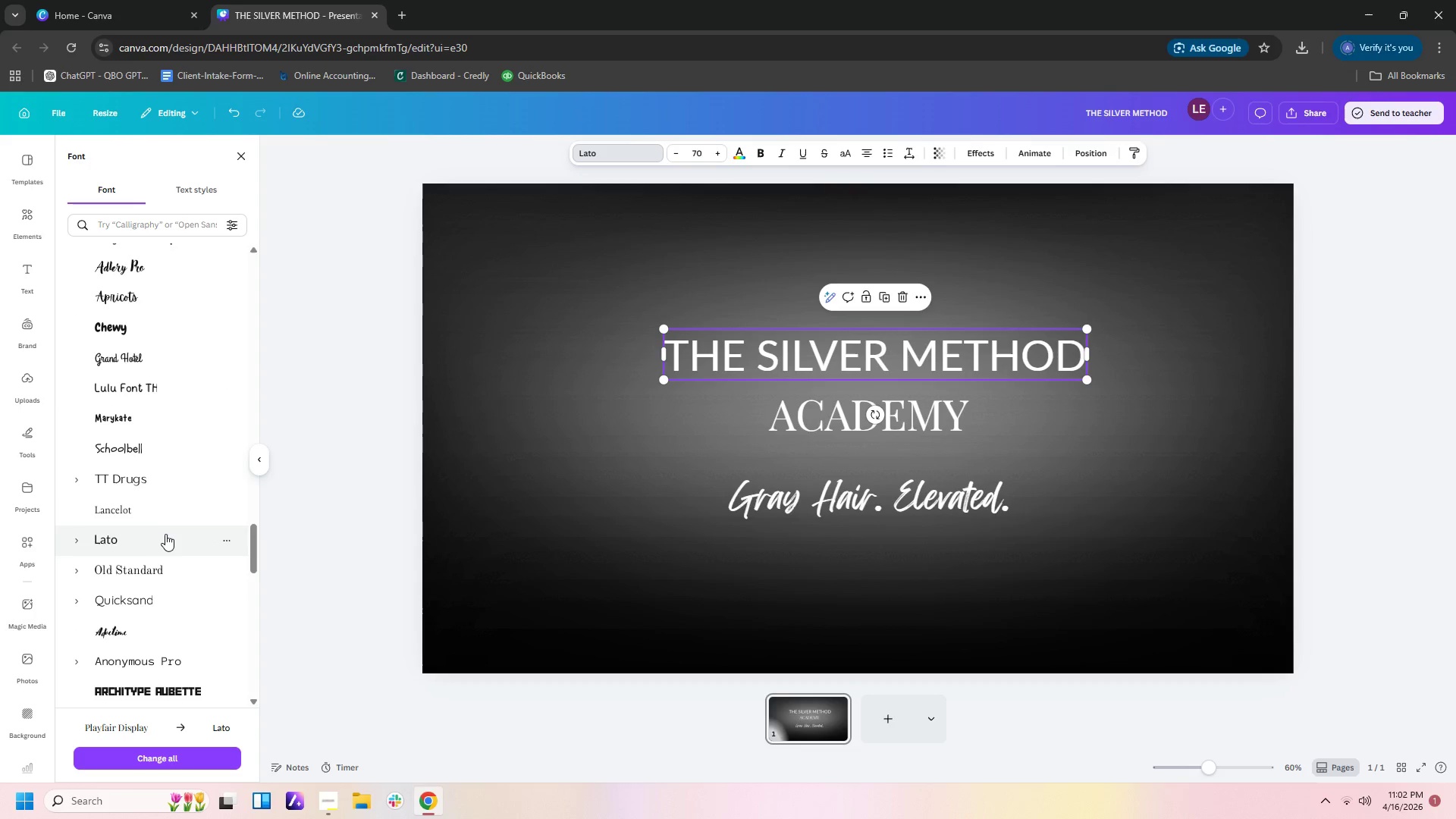 
left_click([168, 522])
 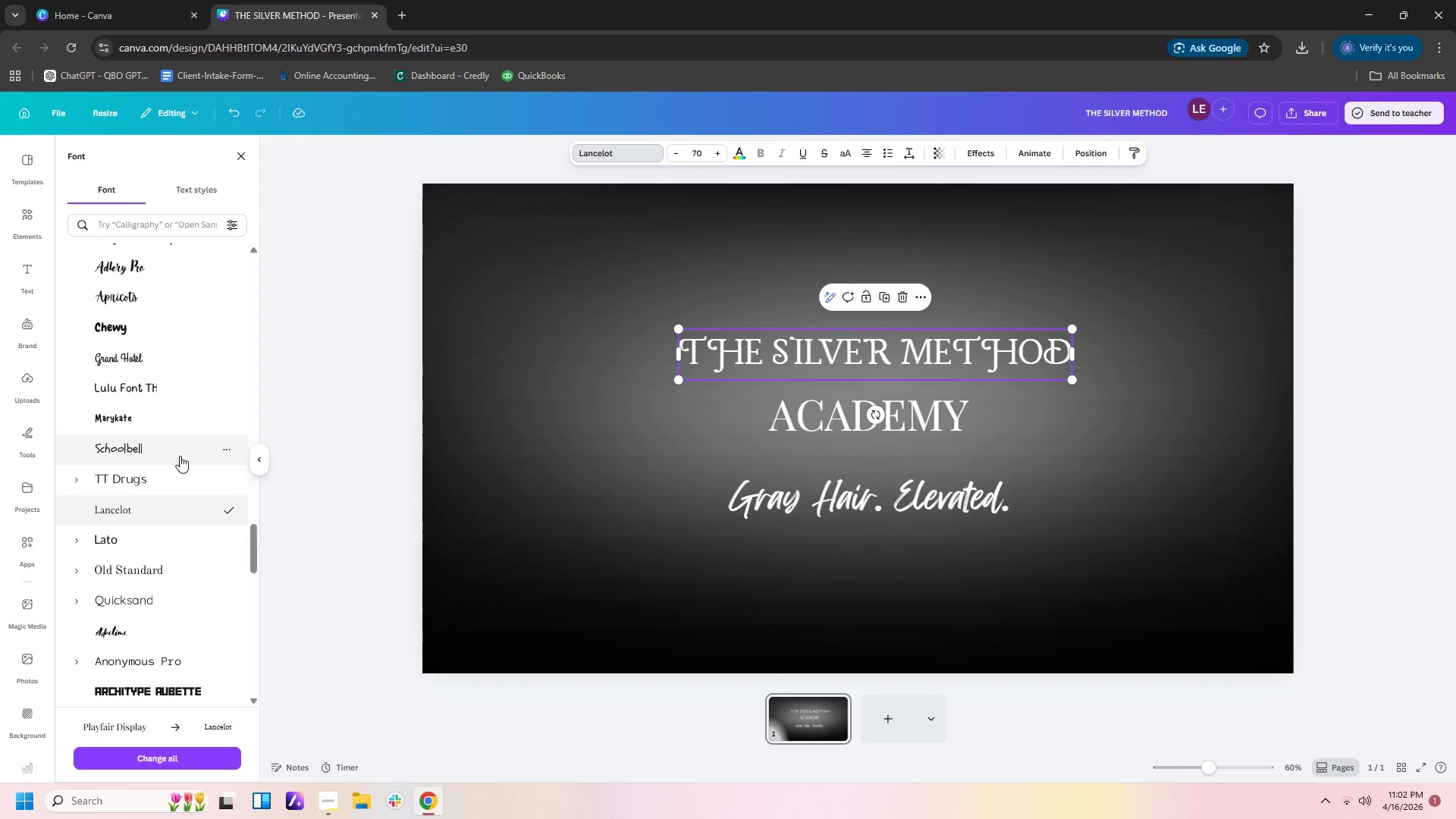 
scroll: coordinate [176, 647], scroll_direction: down, amount: 5.0
 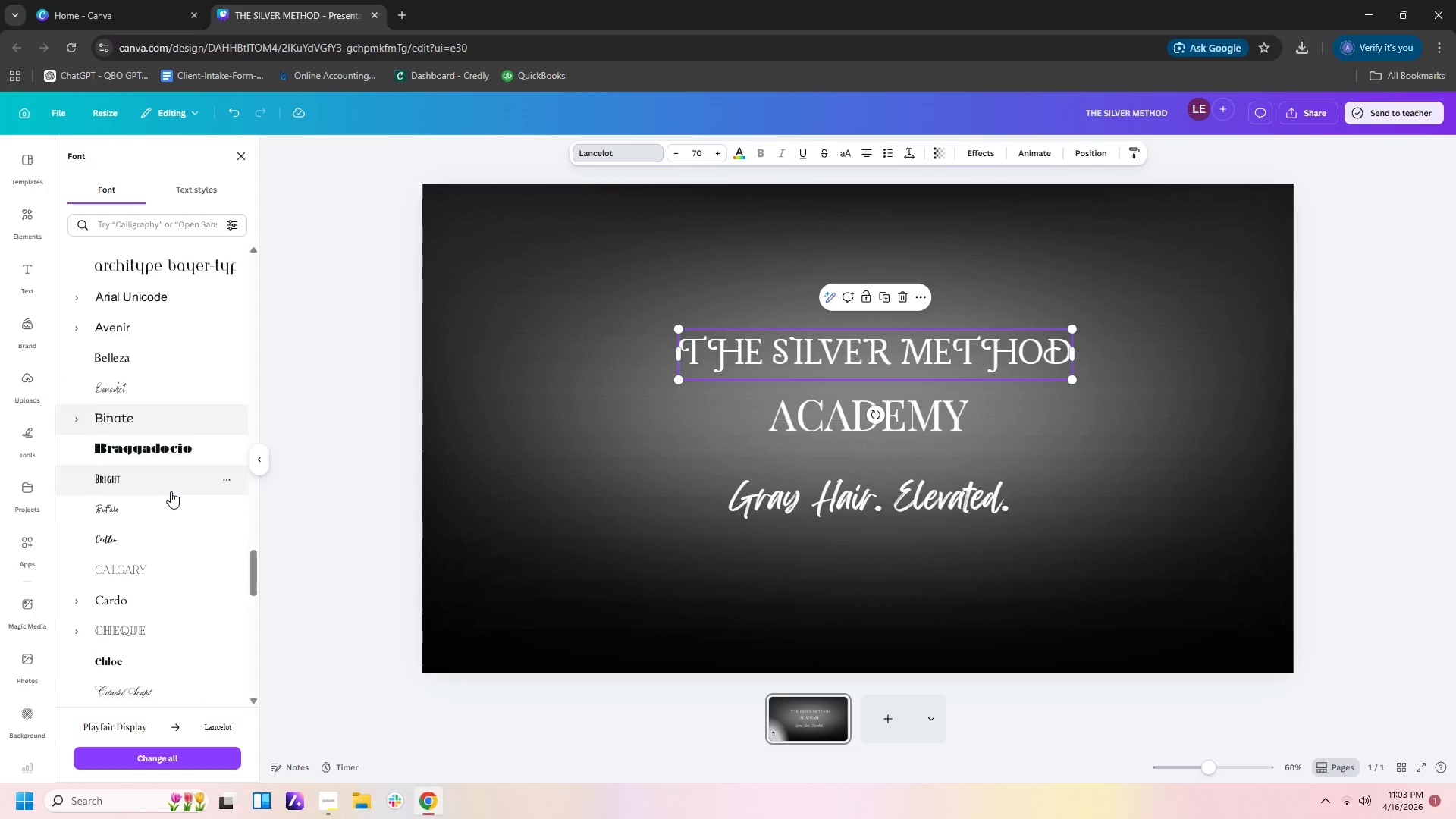 
left_click([171, 485])
 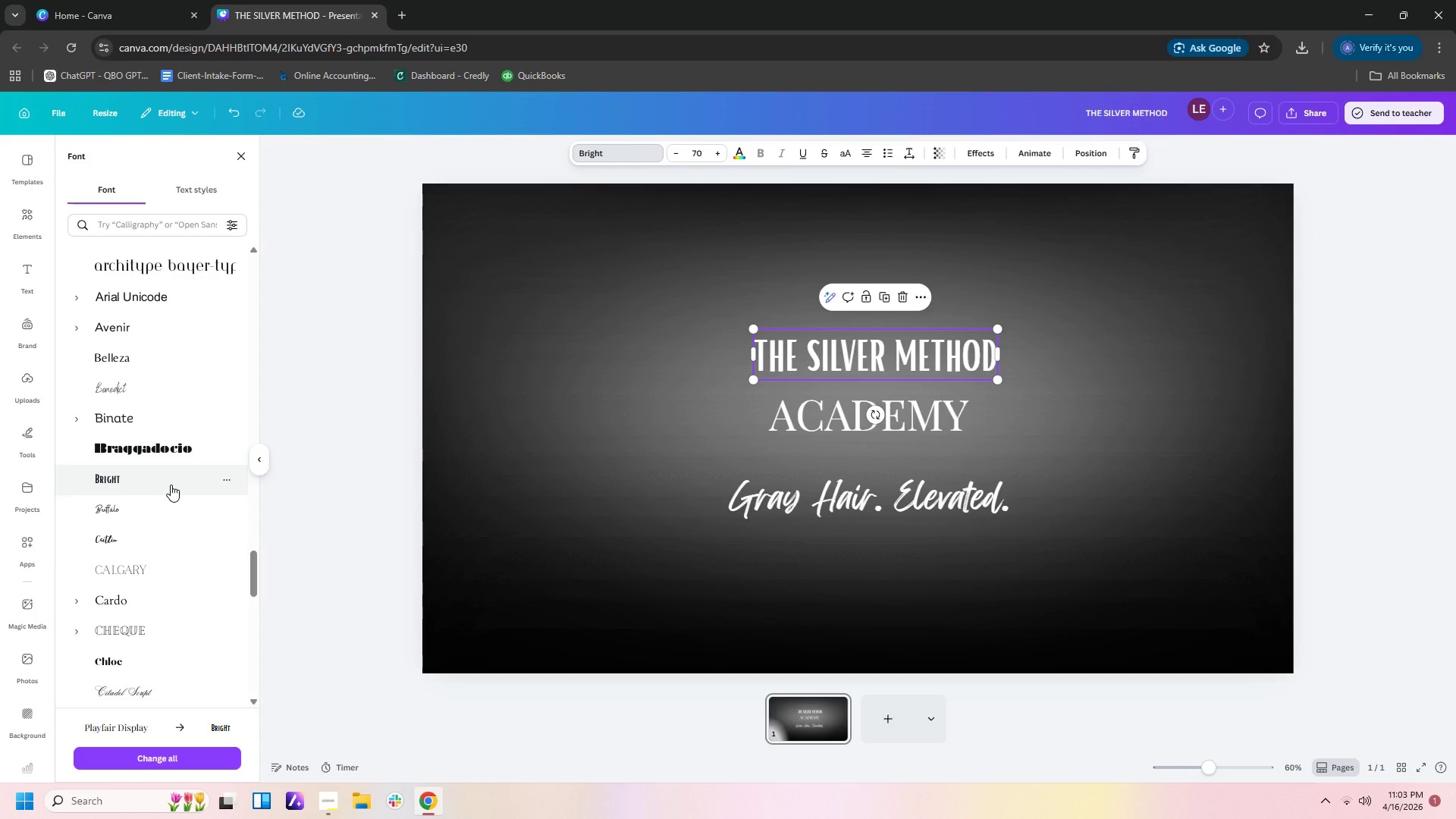 
scroll: coordinate [171, 426], scroll_direction: down, amount: 3.0
 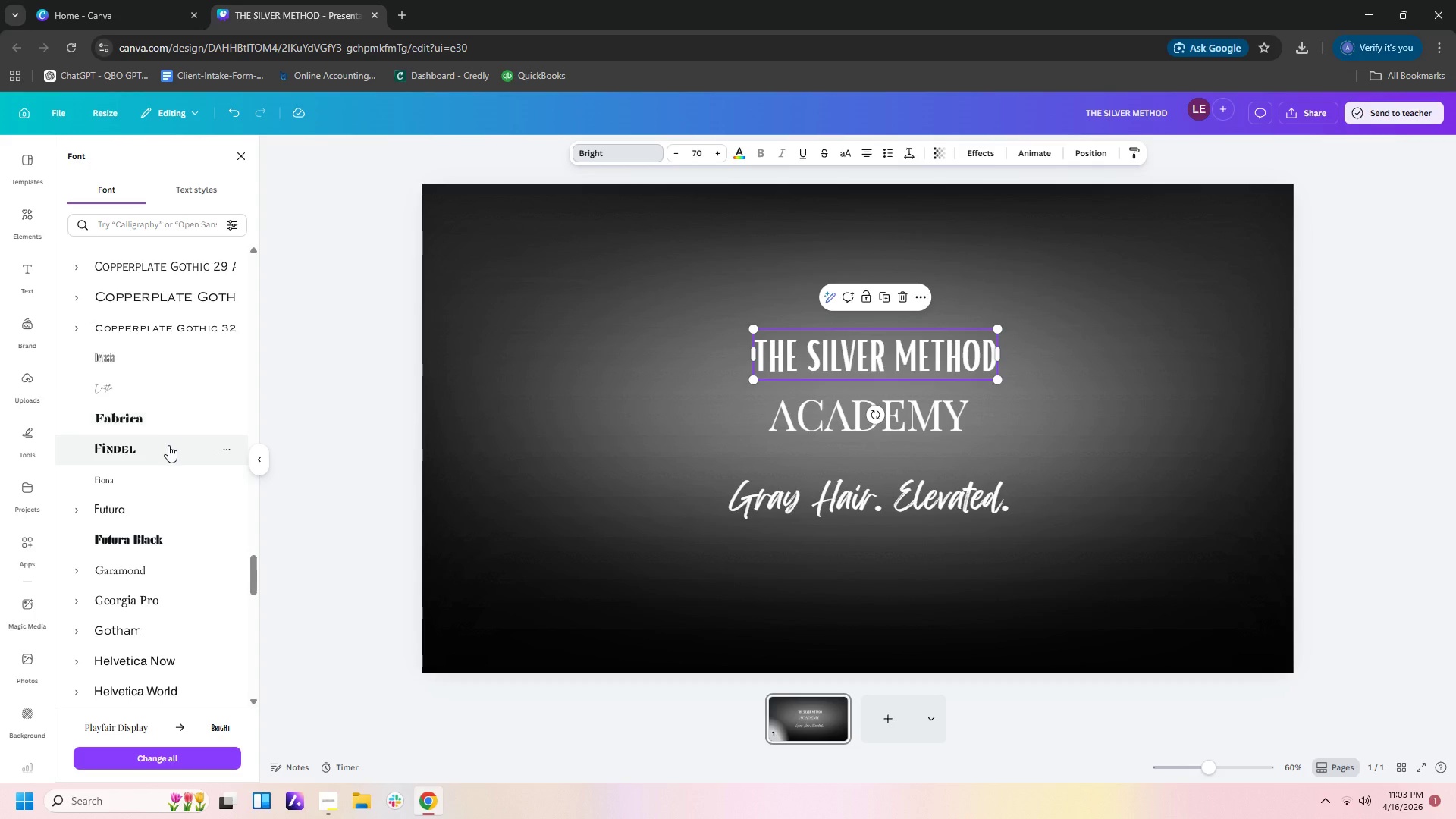 
left_click([168, 447])
 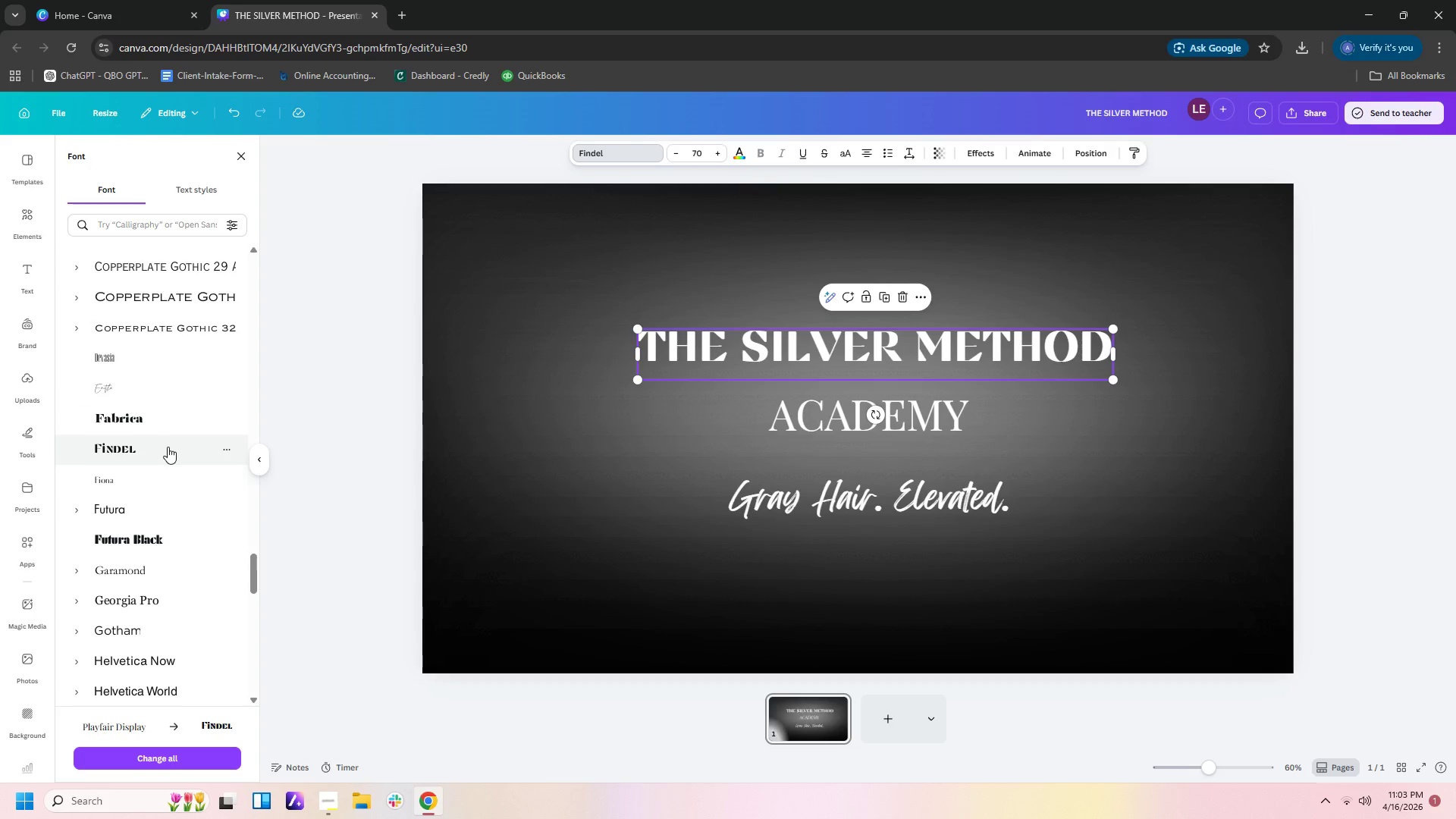 
scroll: coordinate [171, 391], scroll_direction: down, amount: 7.0
 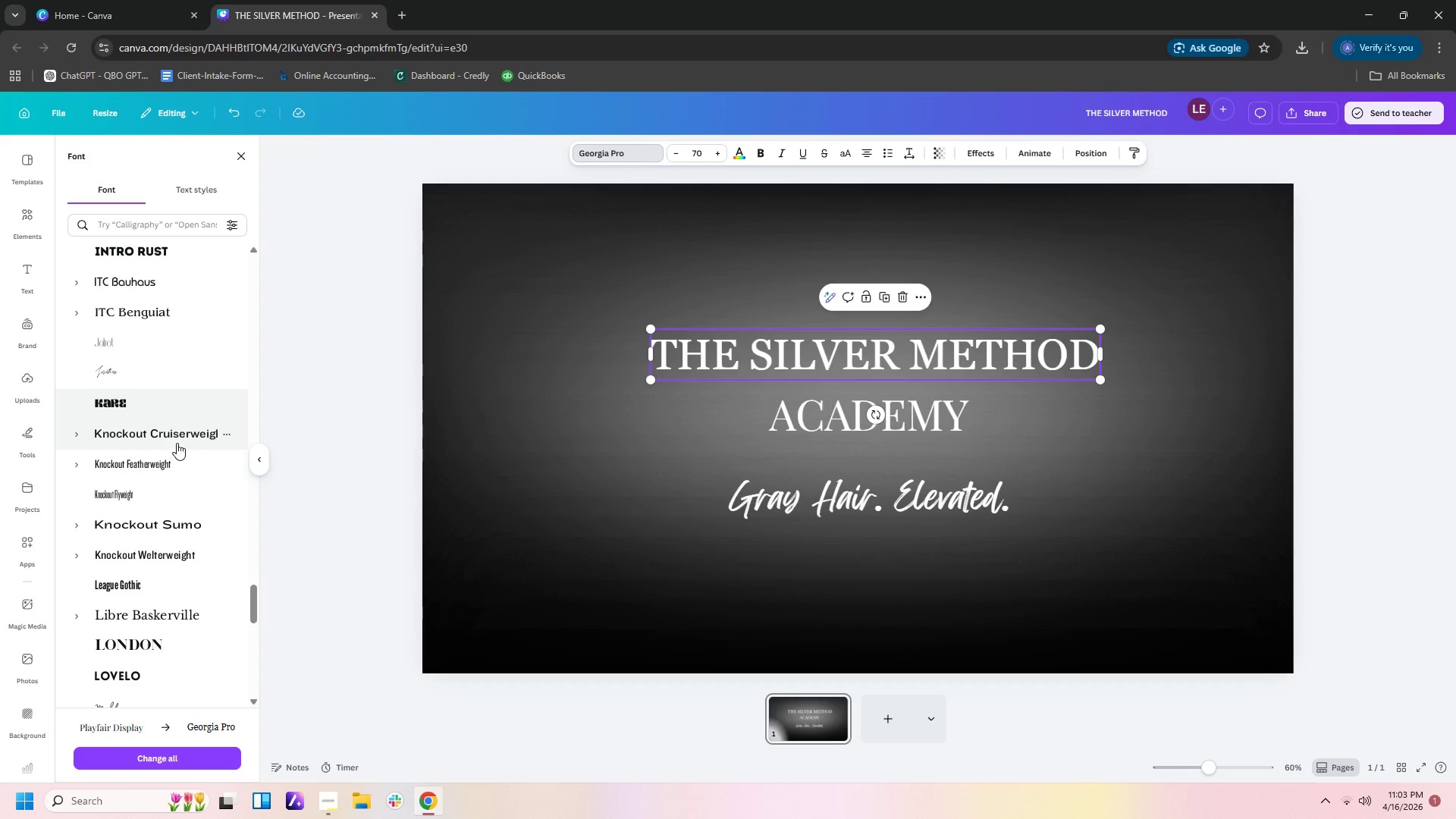 
left_click([177, 442])
 